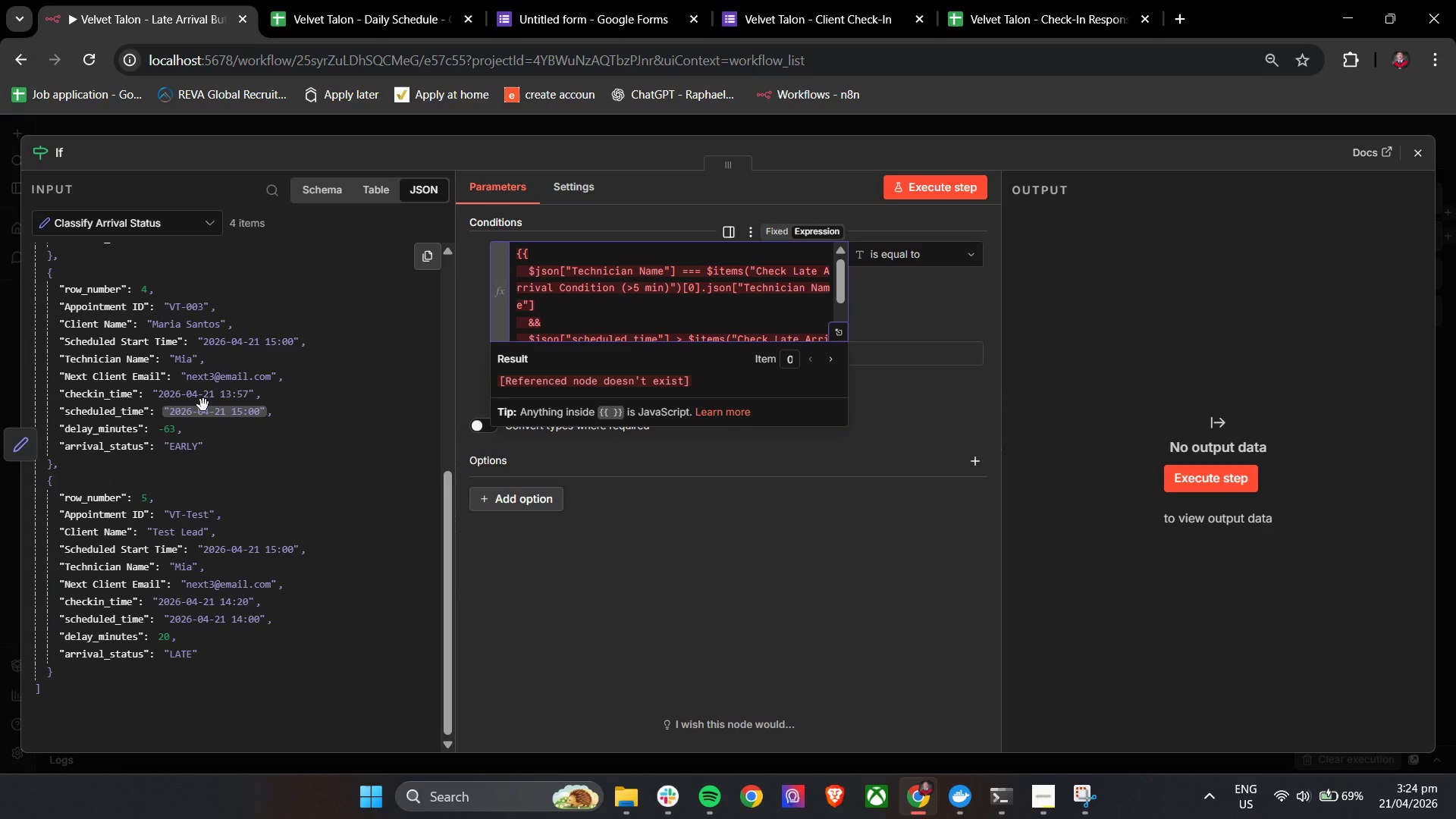 
wait(12.26)
 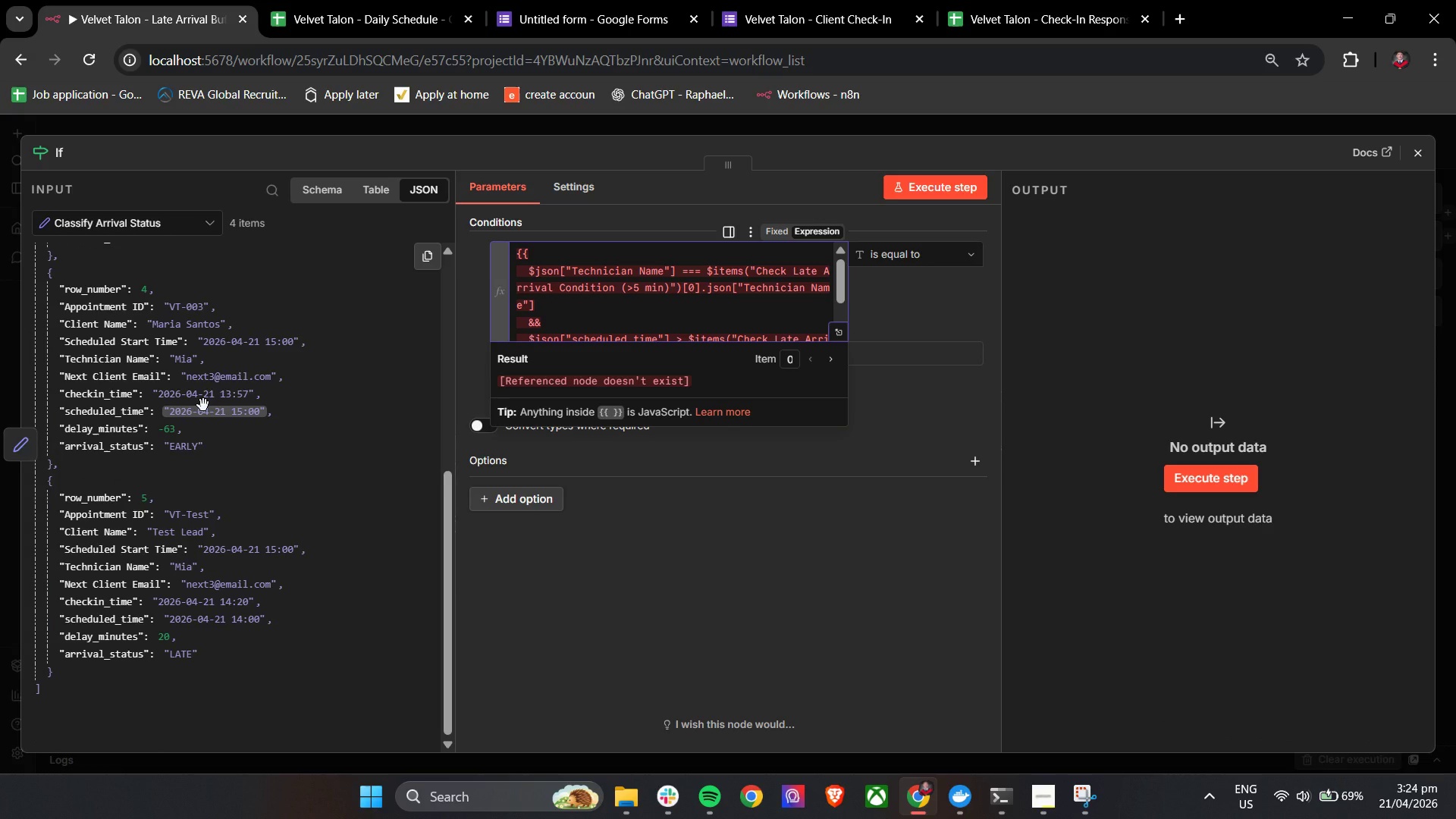 
left_click([1420, 160])
 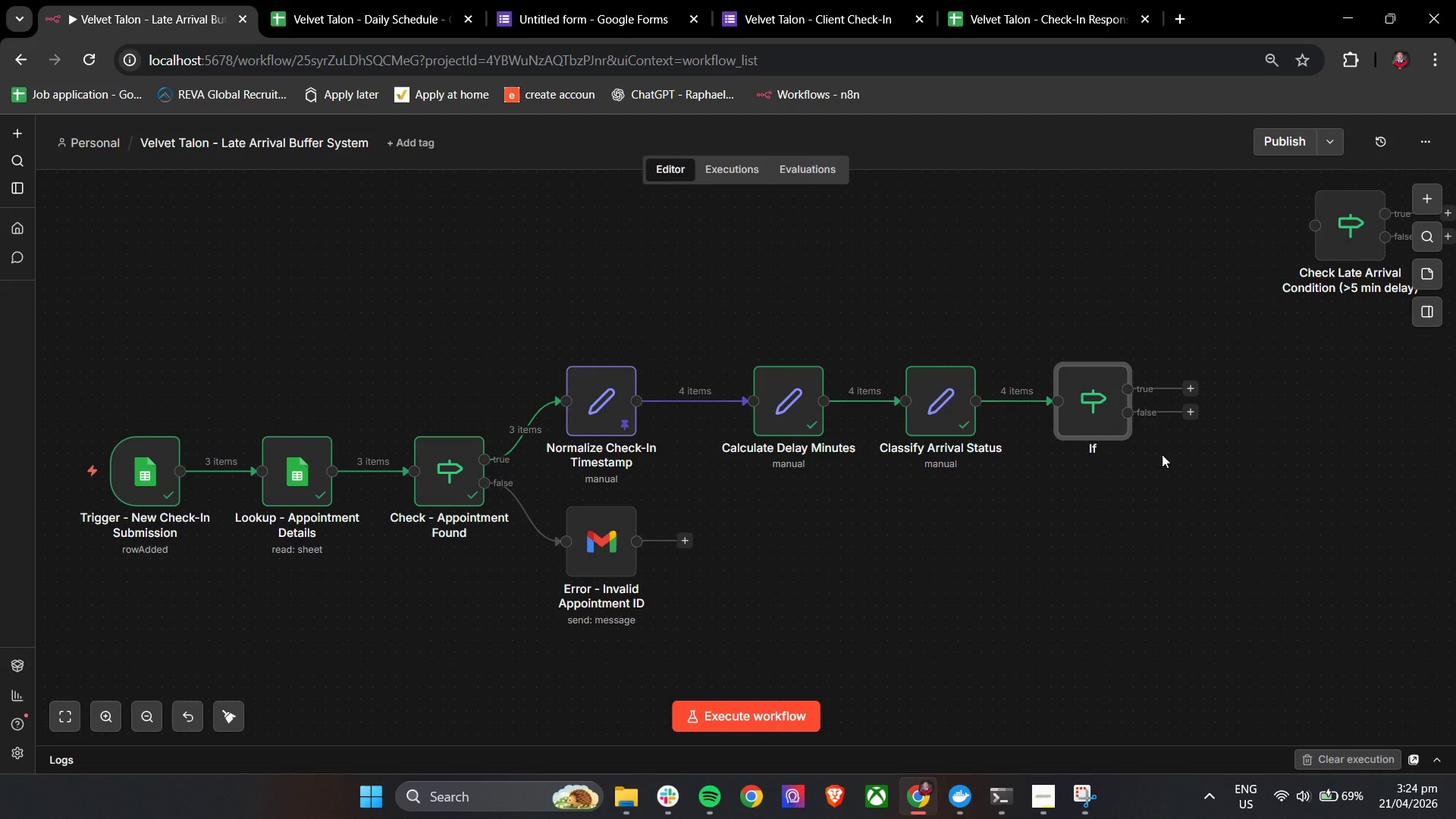 
wait(6.41)
 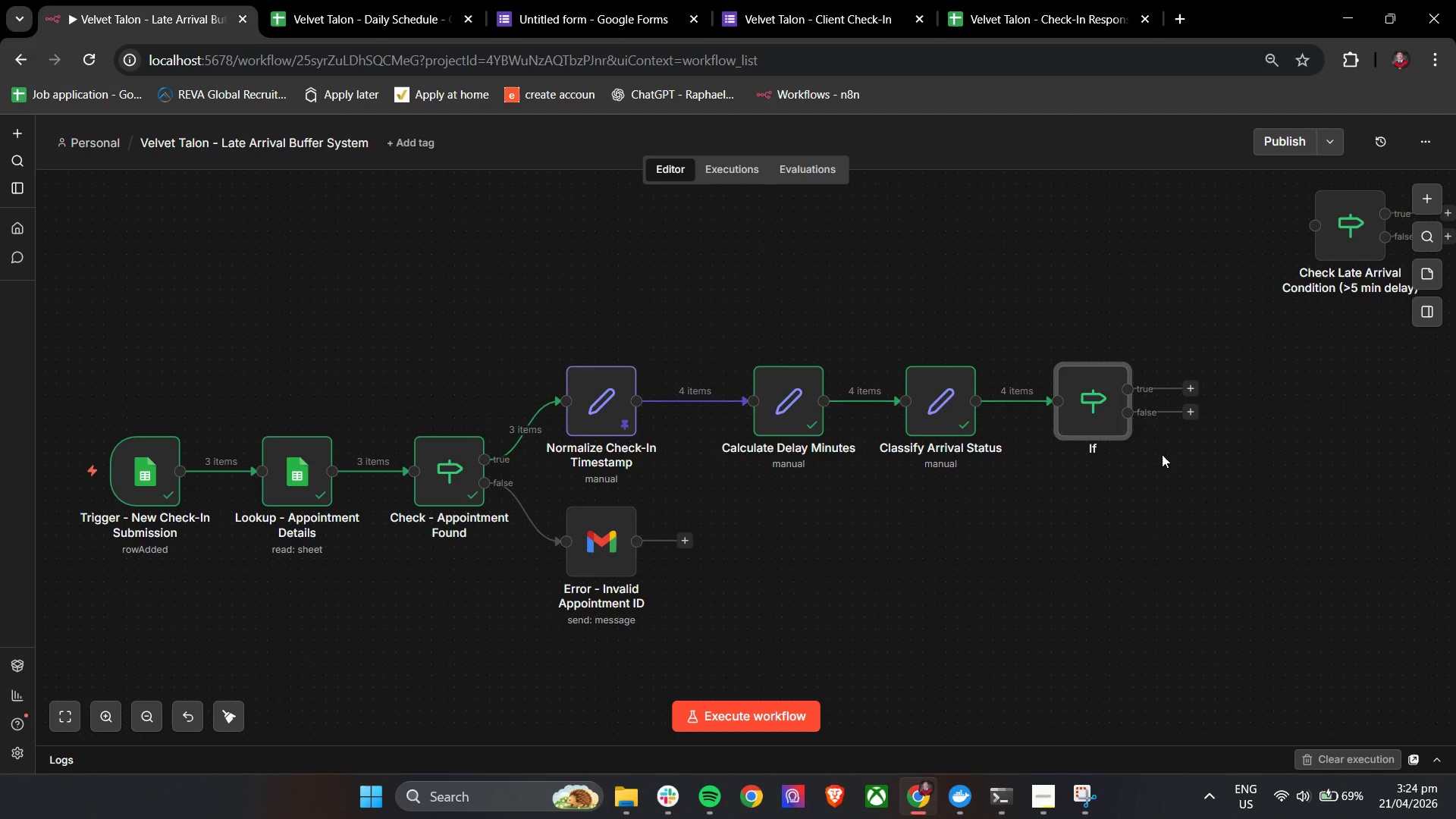 
left_click_drag(start_coordinate=[1373, 221], to_coordinate=[1028, 260])
 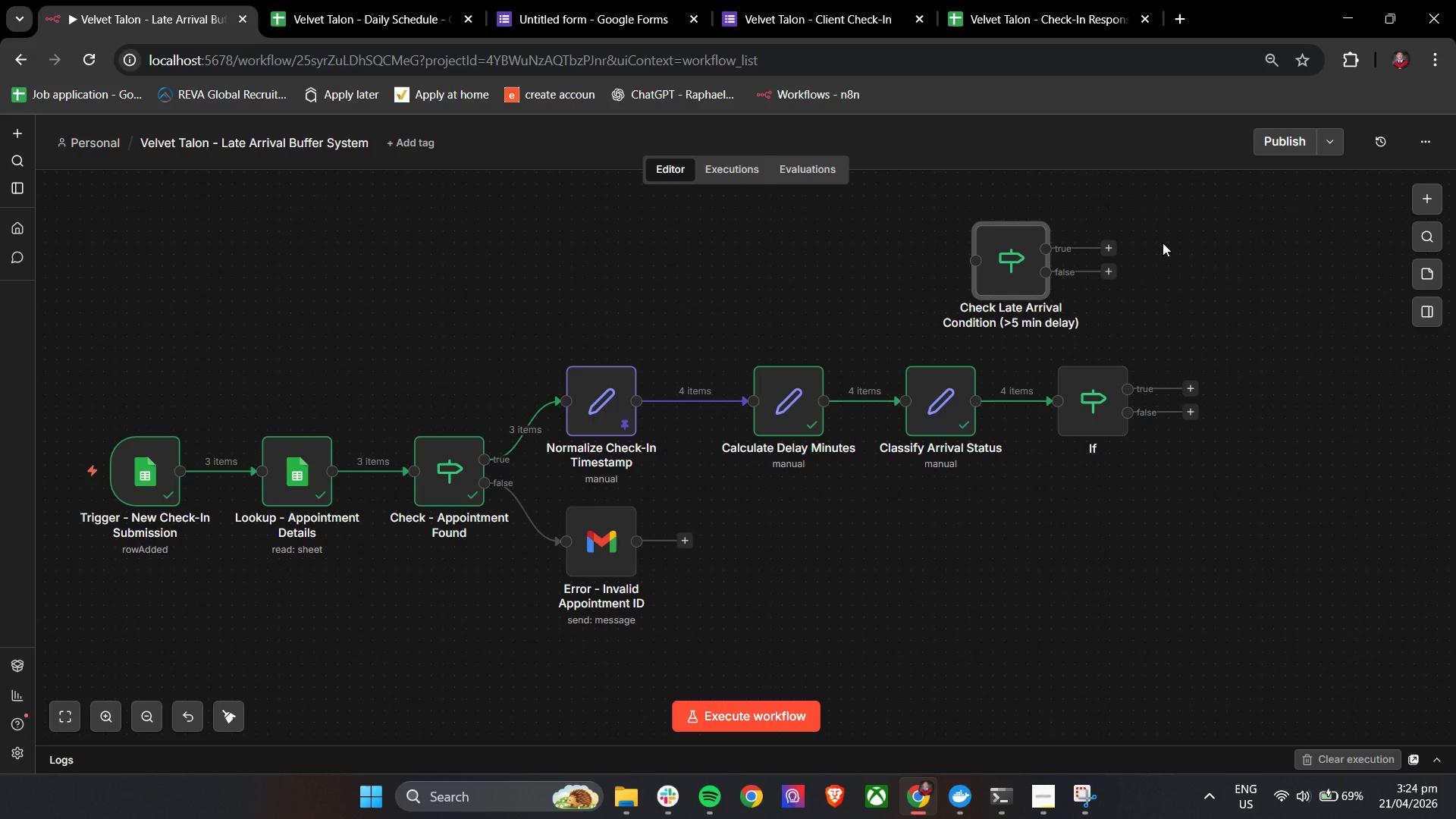 
wait(10.38)
 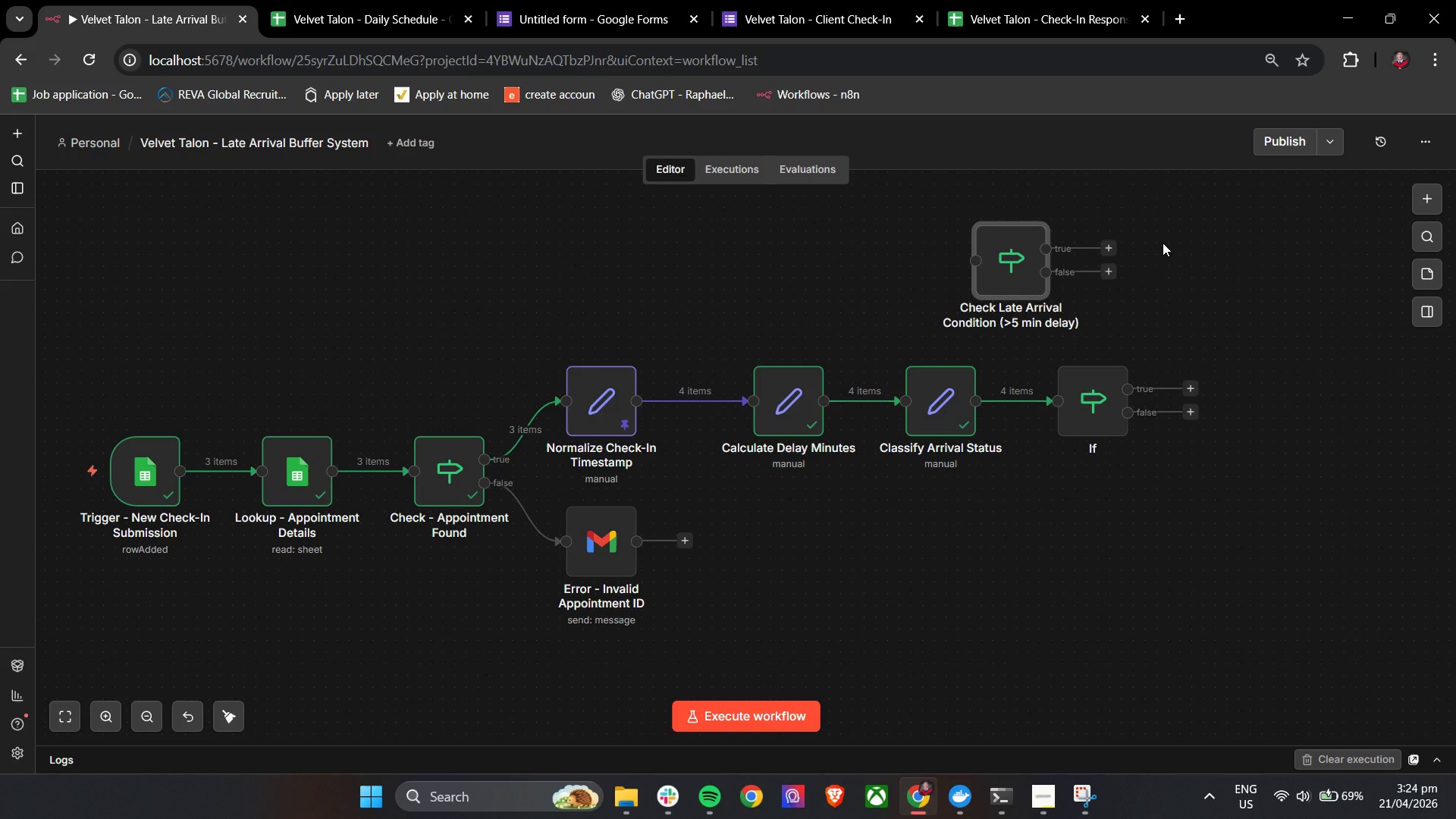 
double_click([1089, 396])
 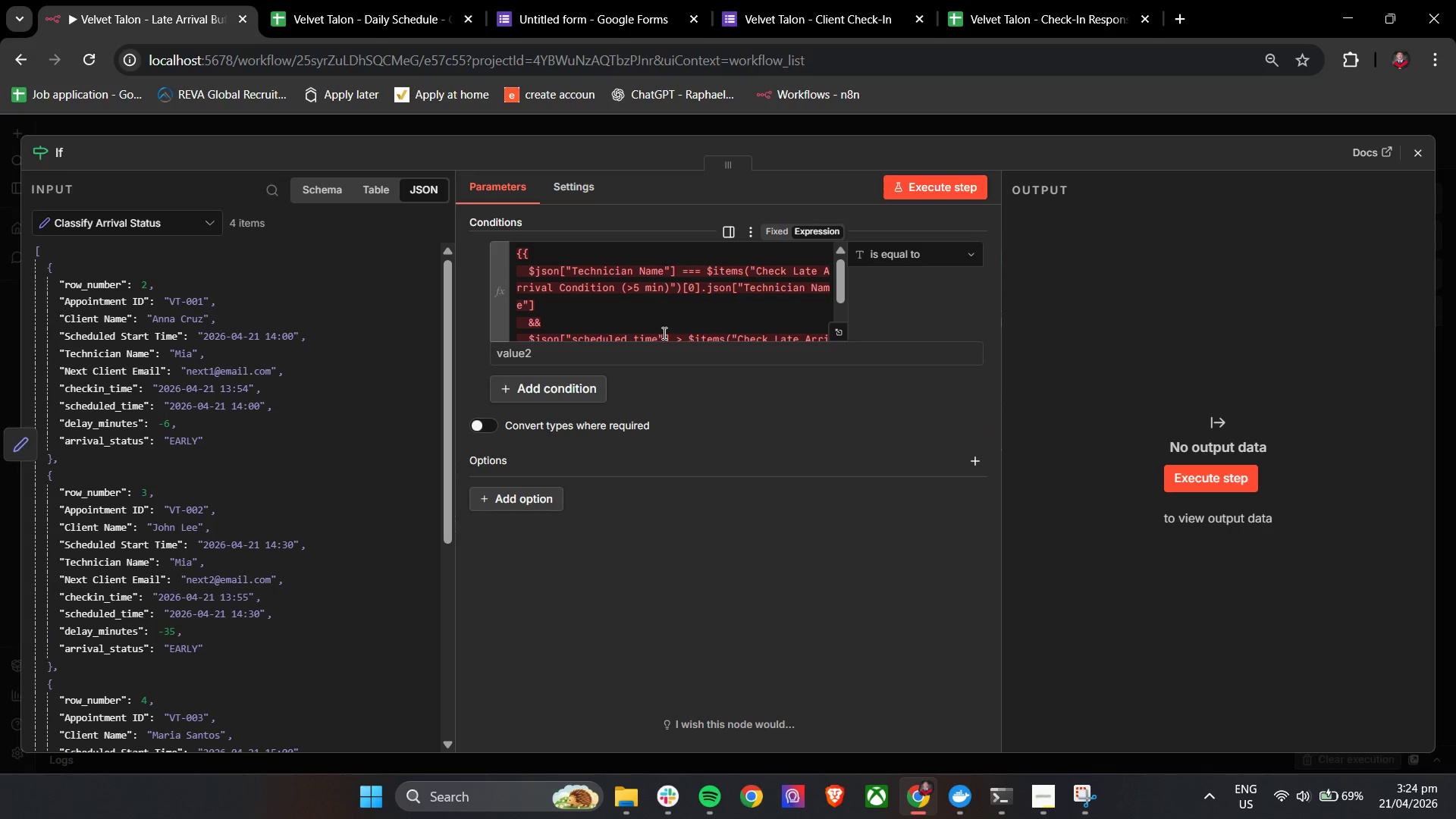 
left_click([608, 303])
 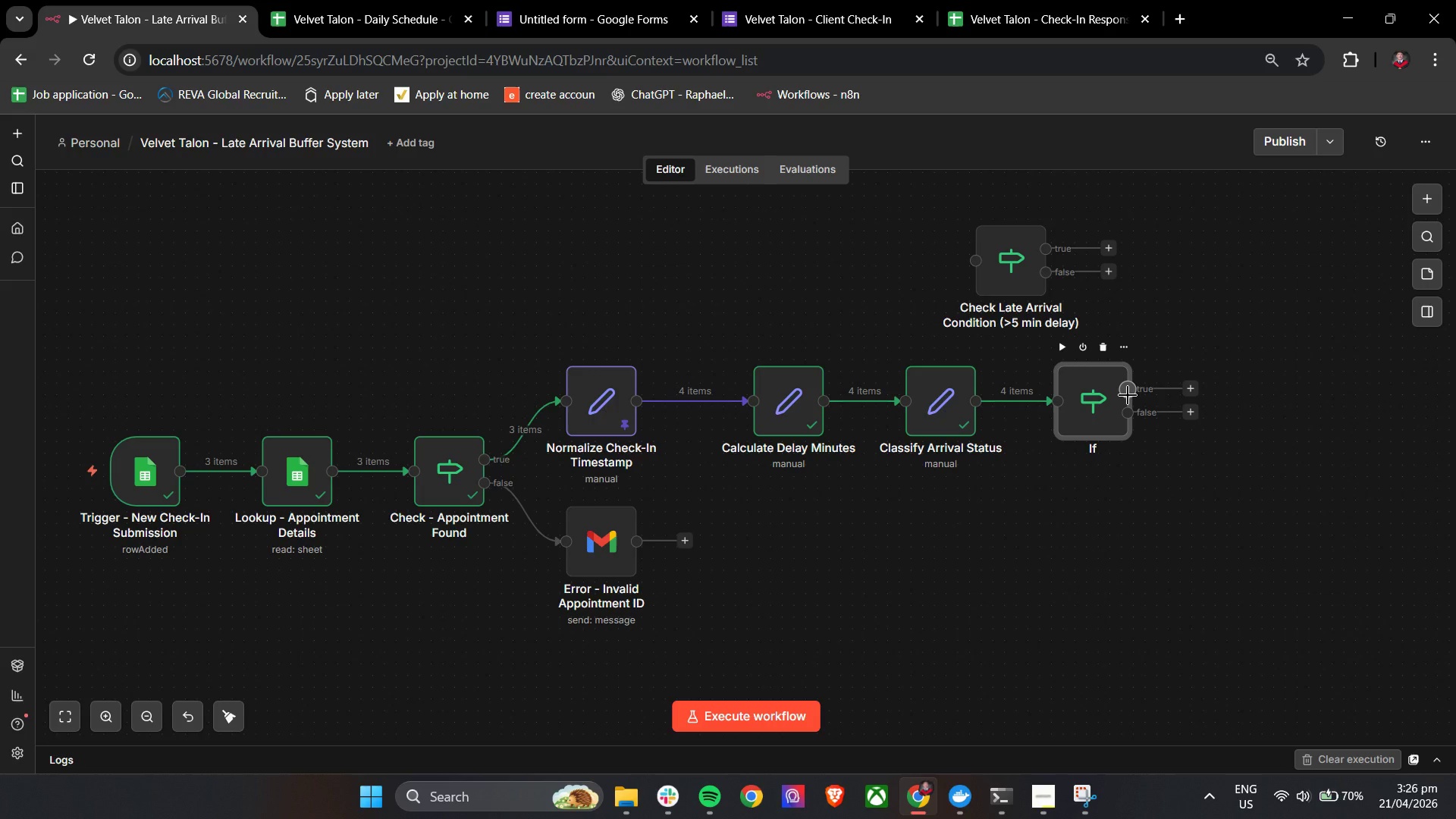 
wait(105.11)
 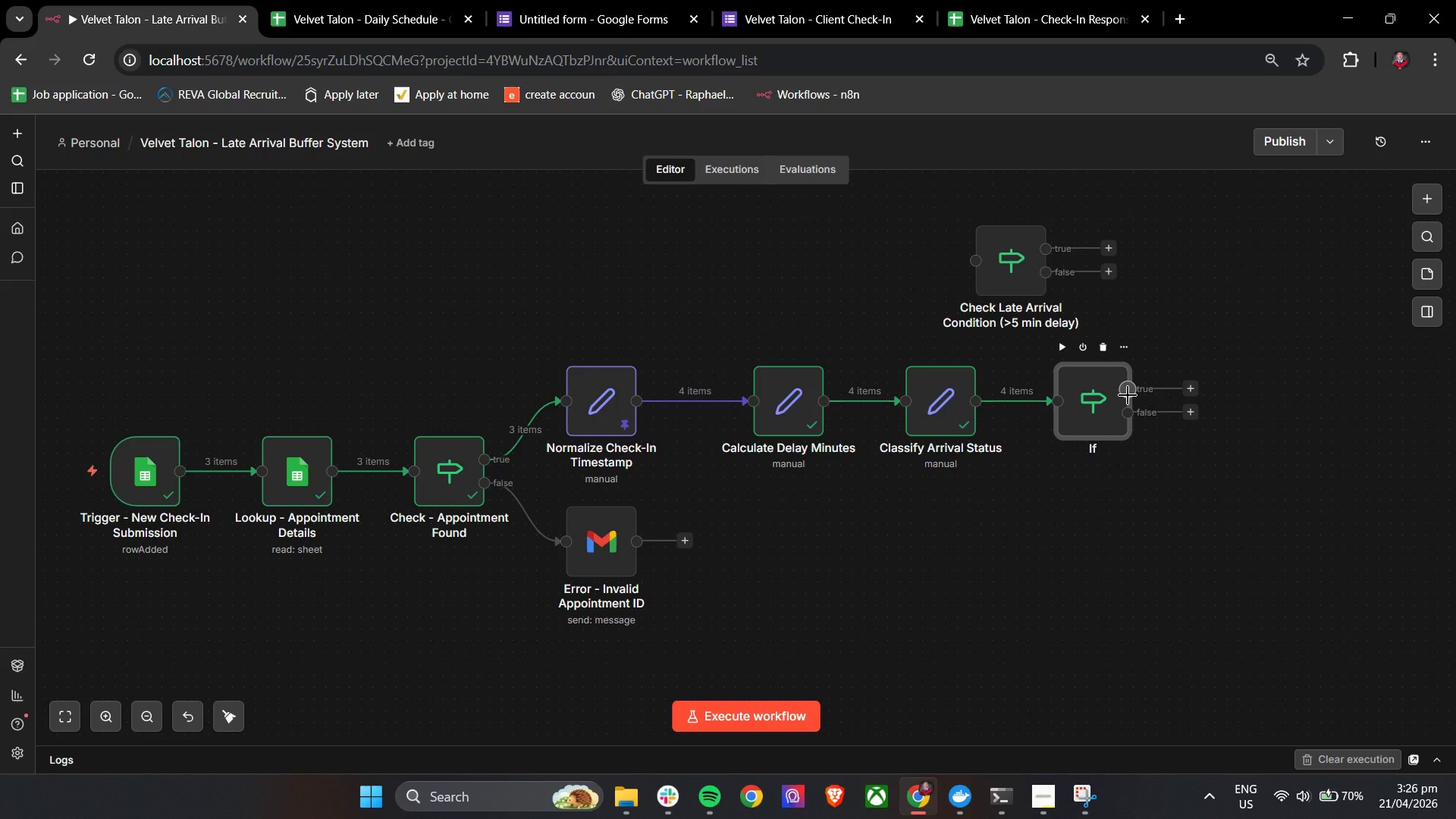 
left_click_drag(start_coordinate=[1094, 403], to_coordinate=[1246, 397])
 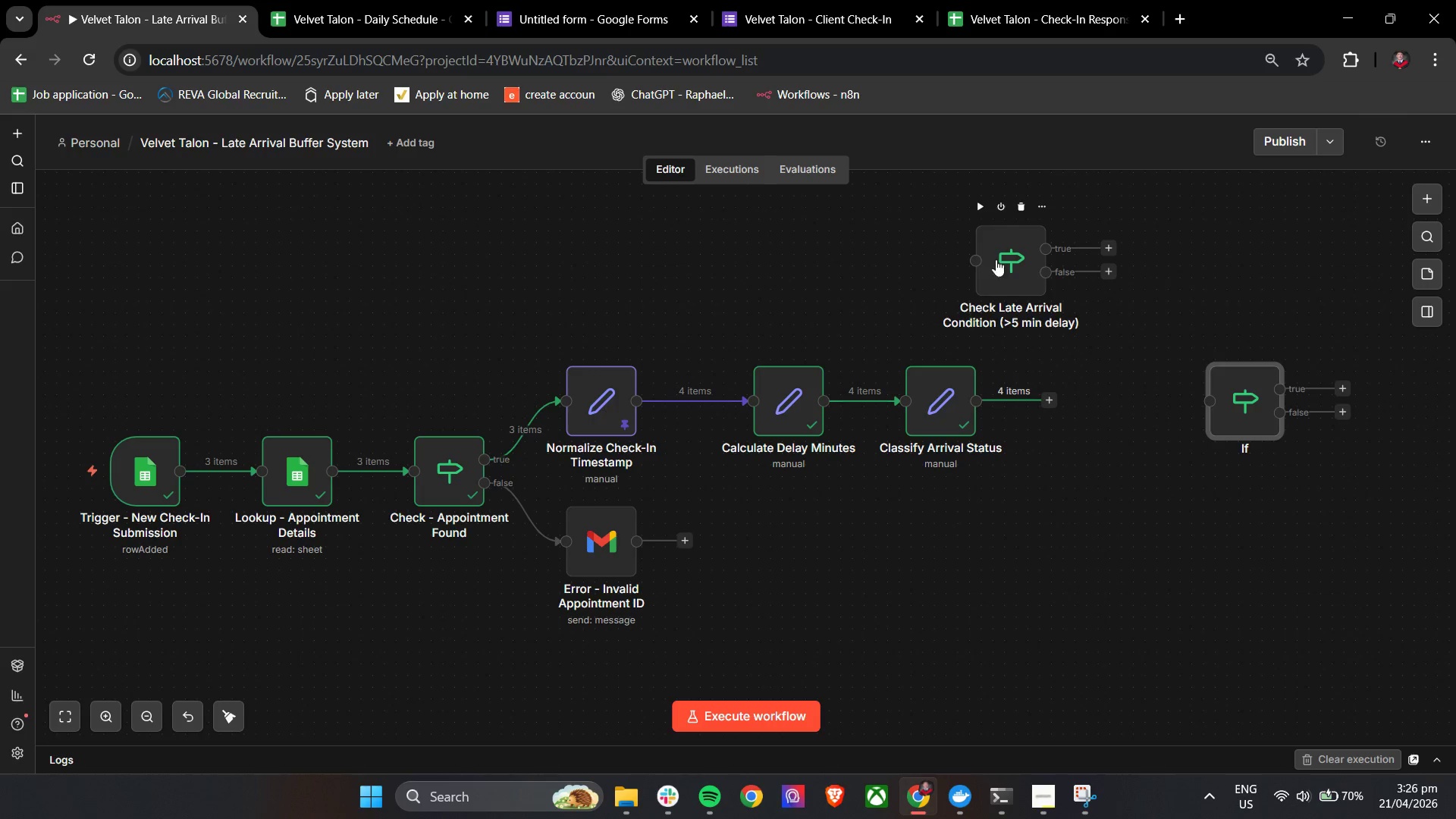 
left_click_drag(start_coordinate=[999, 259], to_coordinate=[1087, 397])
 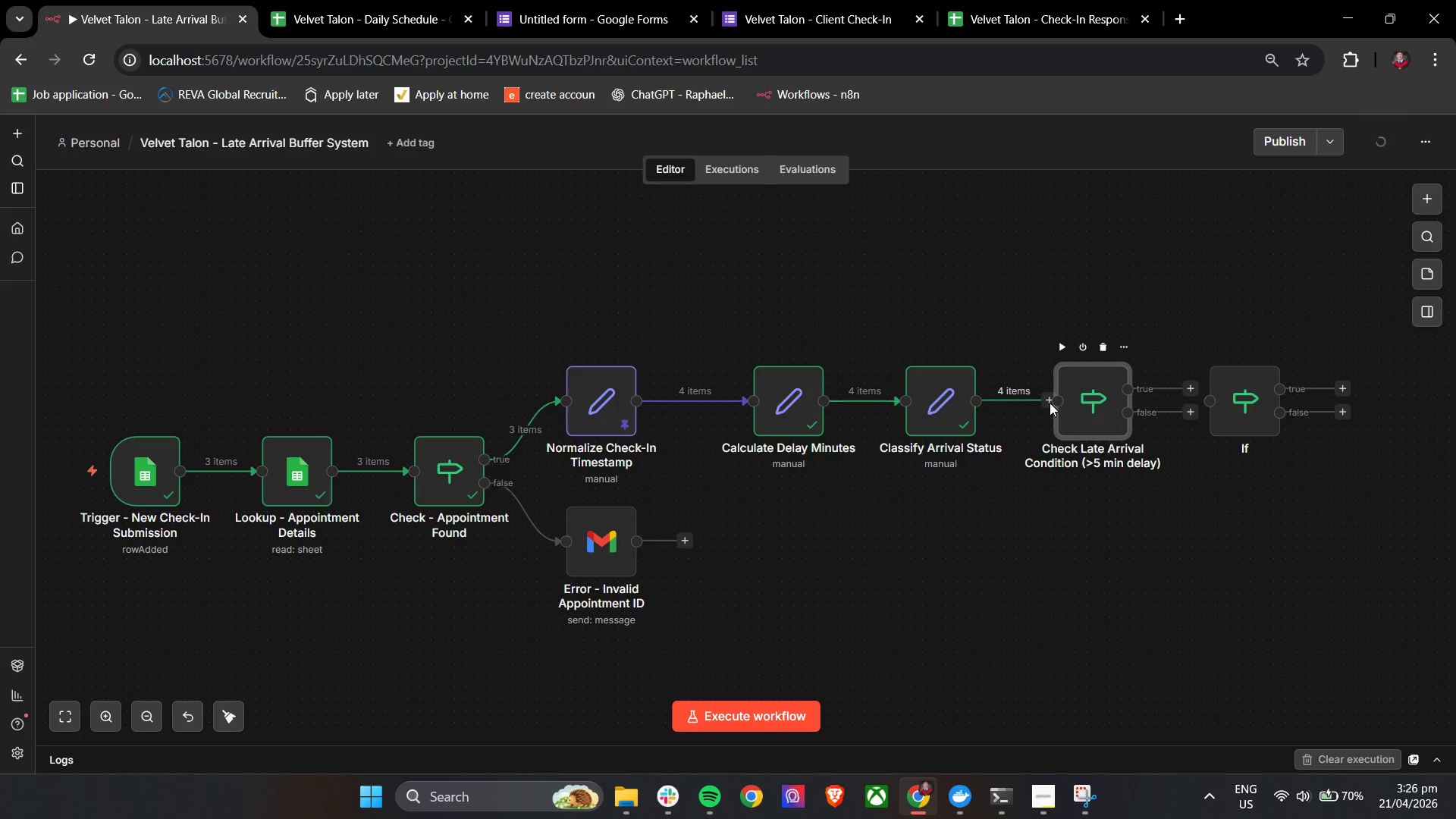 
left_click_drag(start_coordinate=[1050, 403], to_coordinate=[1057, 403])
 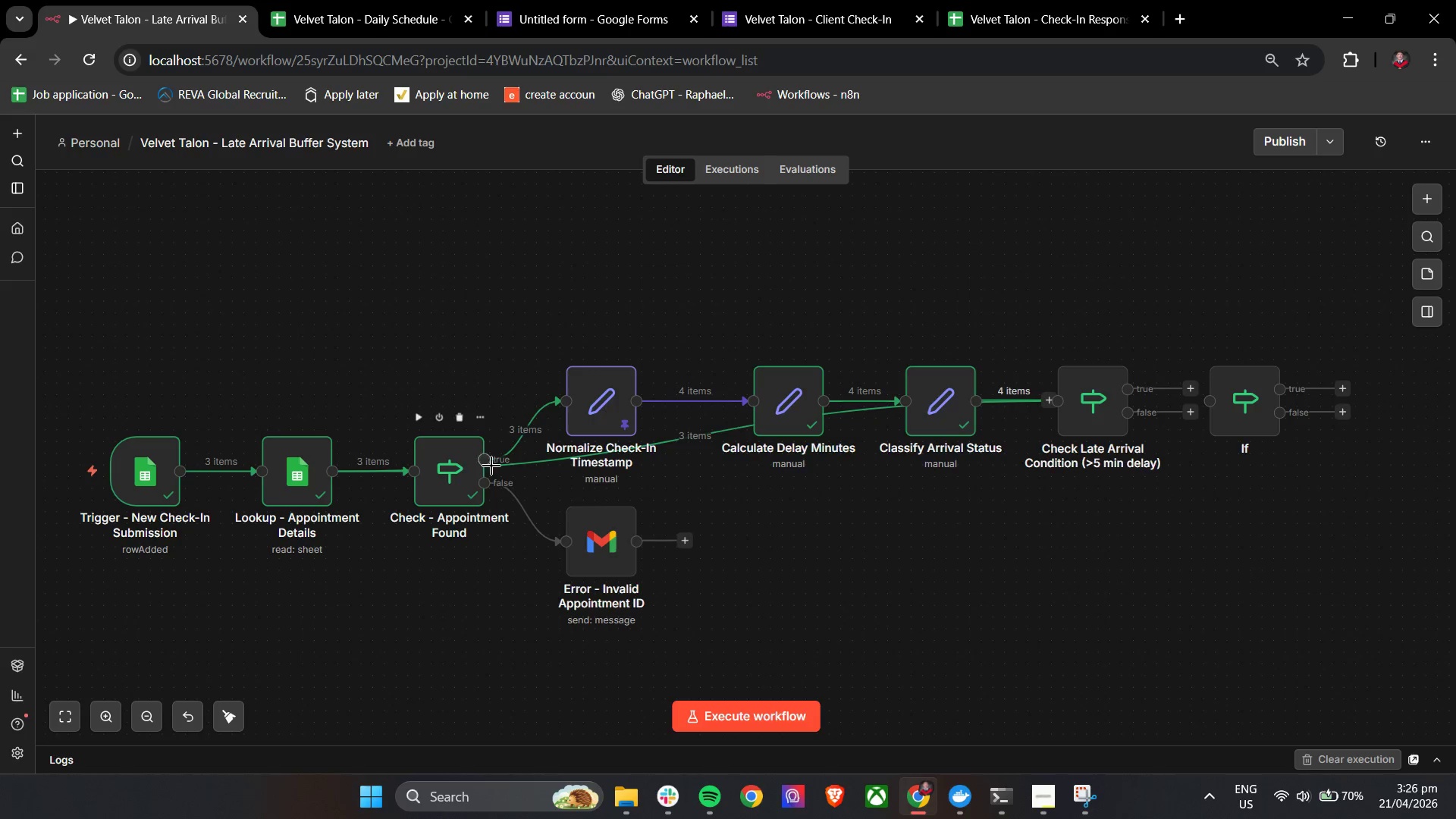 
wait(5.09)
 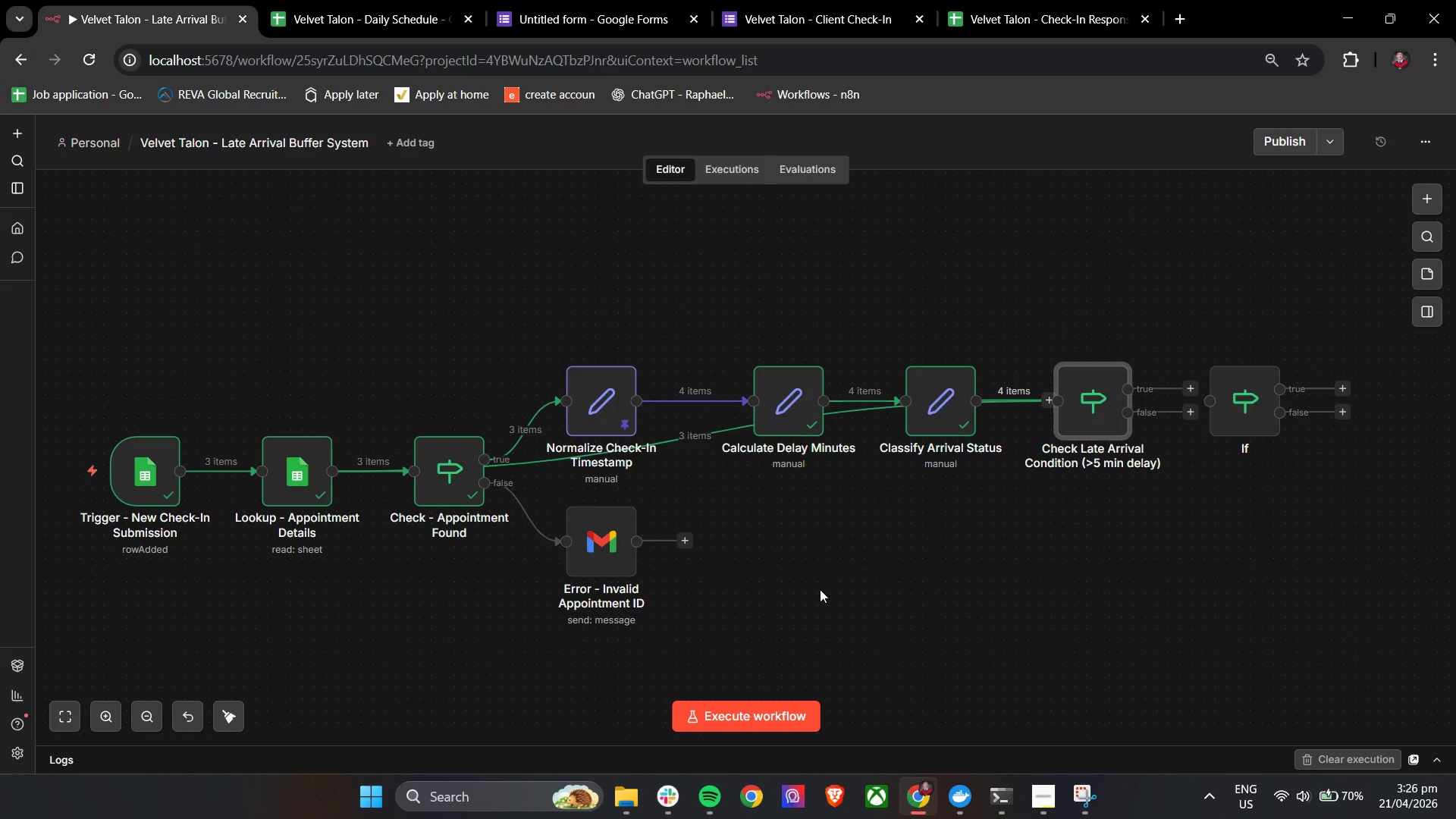 
left_click([706, 438])
 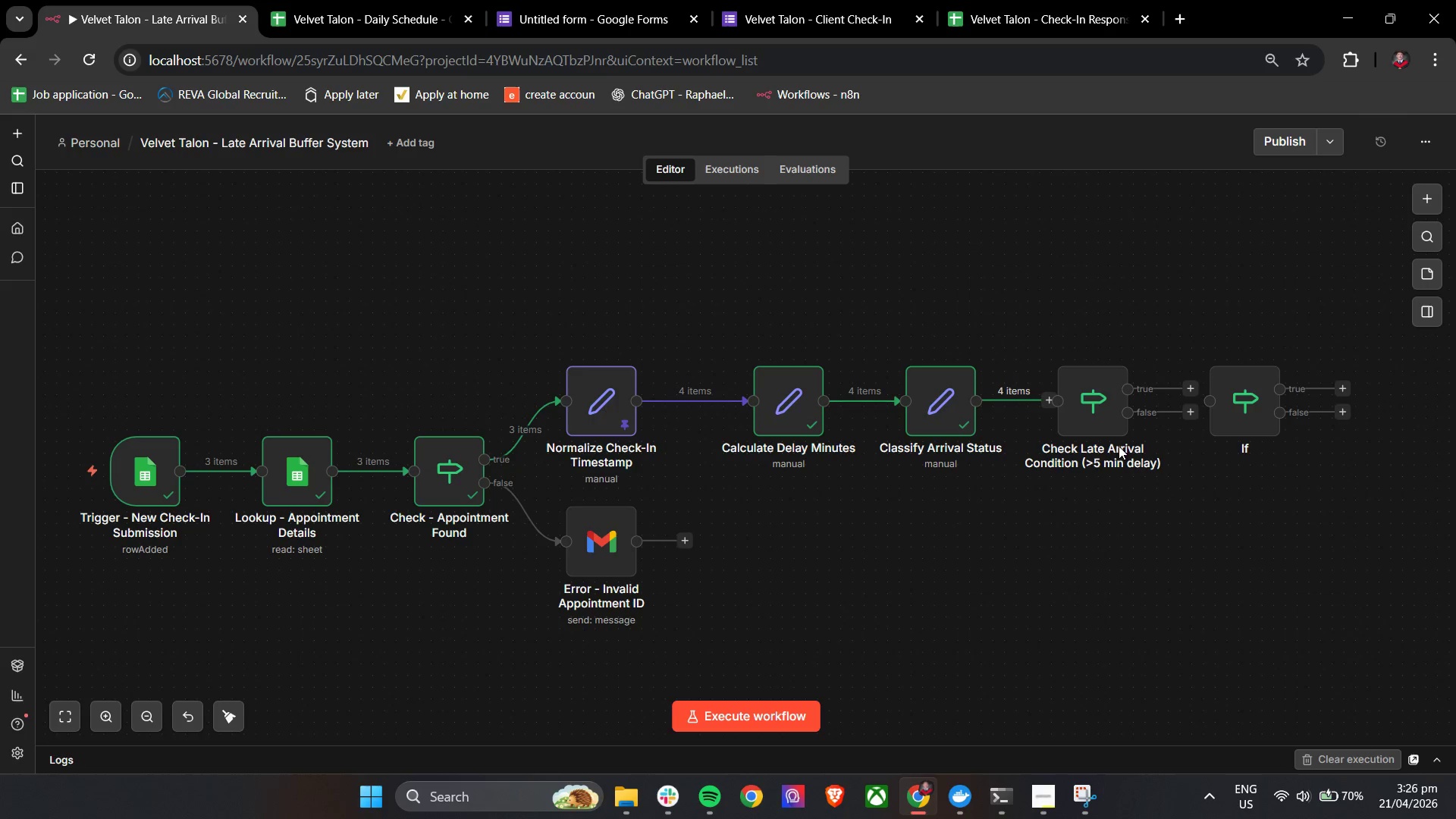 
left_click_drag(start_coordinate=[1084, 407], to_coordinate=[1100, 395])
 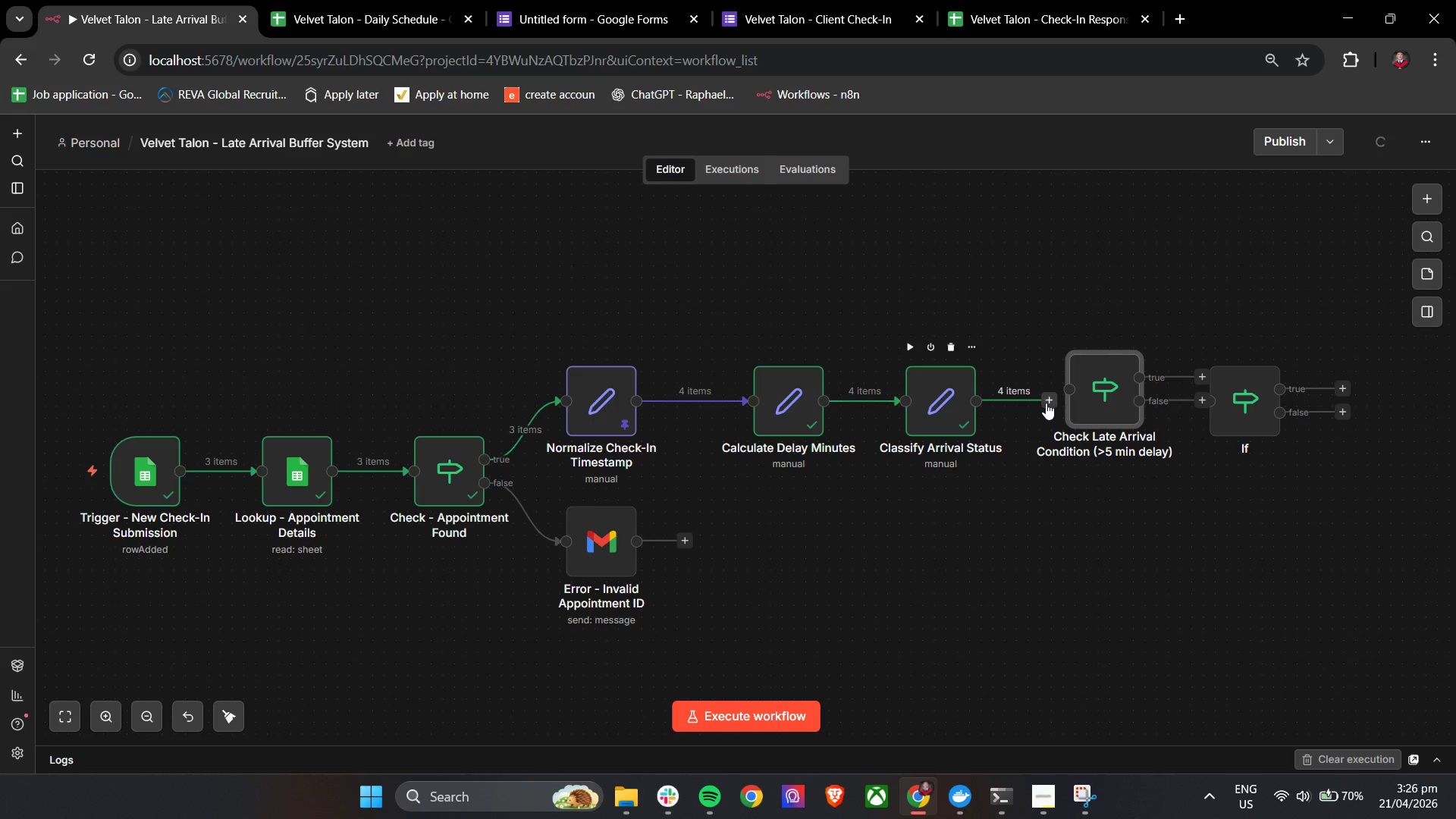 
left_click_drag(start_coordinate=[1046, 403], to_coordinate=[1065, 388])
 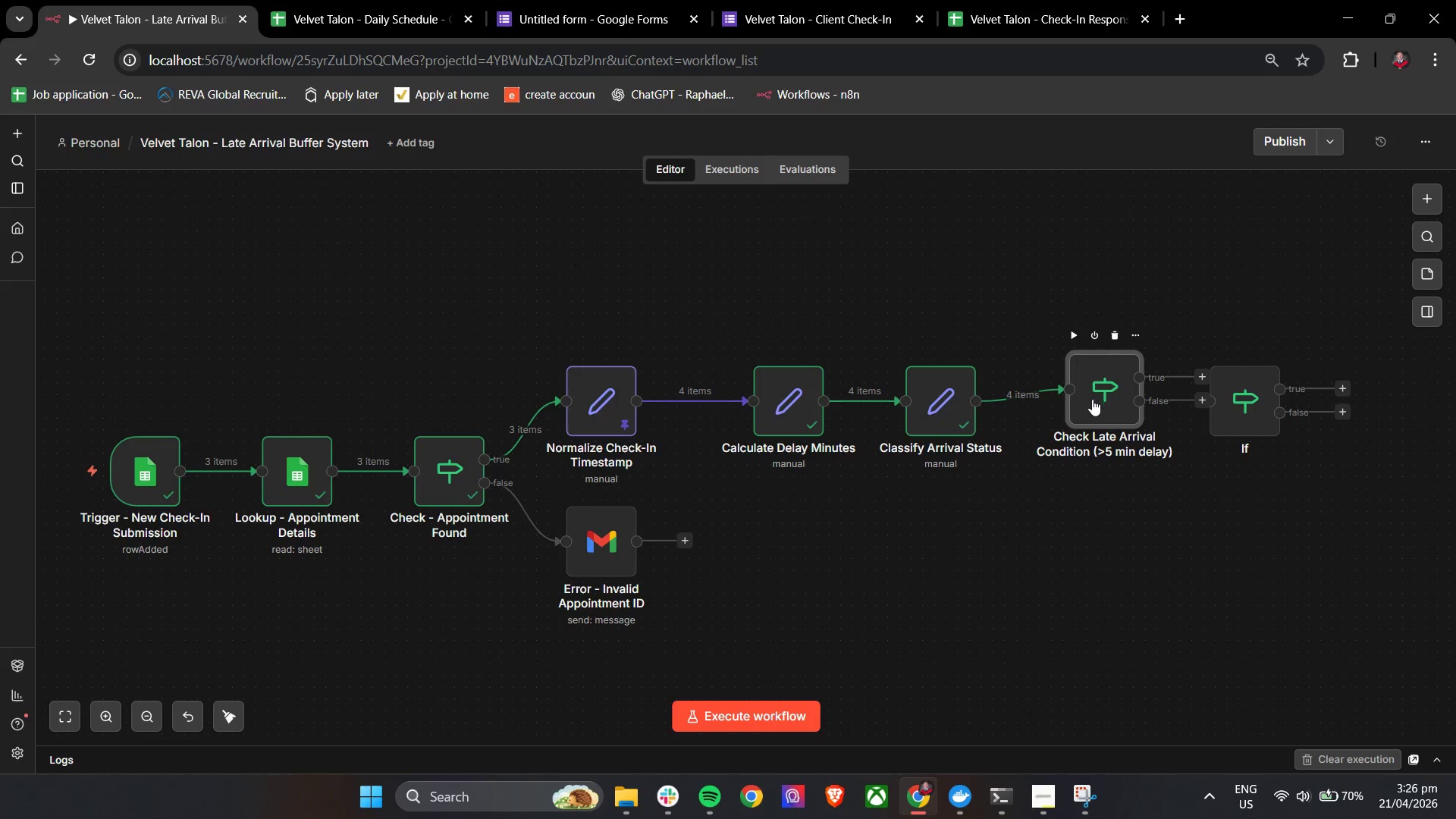 
left_click_drag(start_coordinate=[1092, 399], to_coordinate=[1086, 415])
 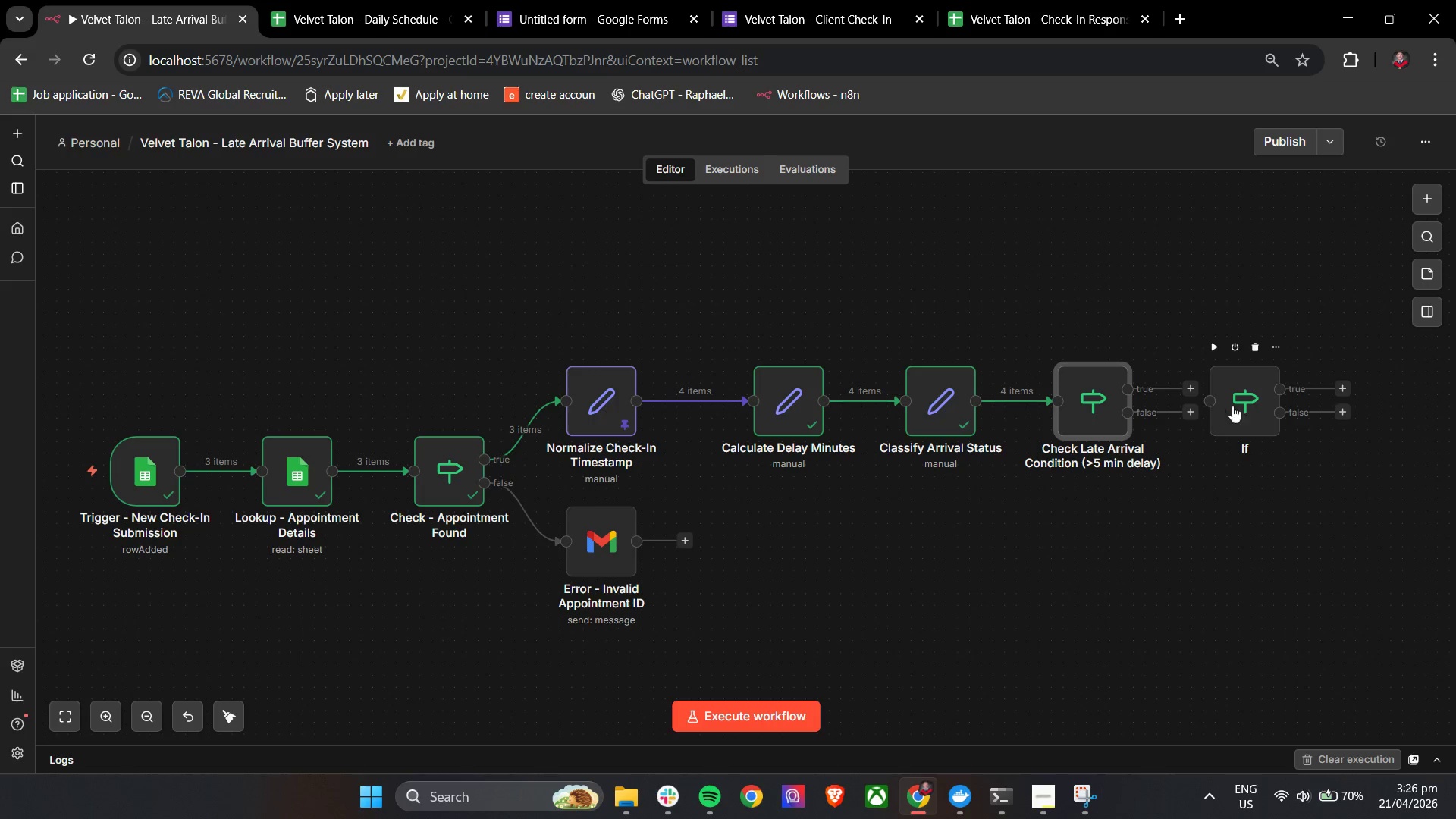 
left_click_drag(start_coordinate=[1243, 402], to_coordinate=[1254, 356])
 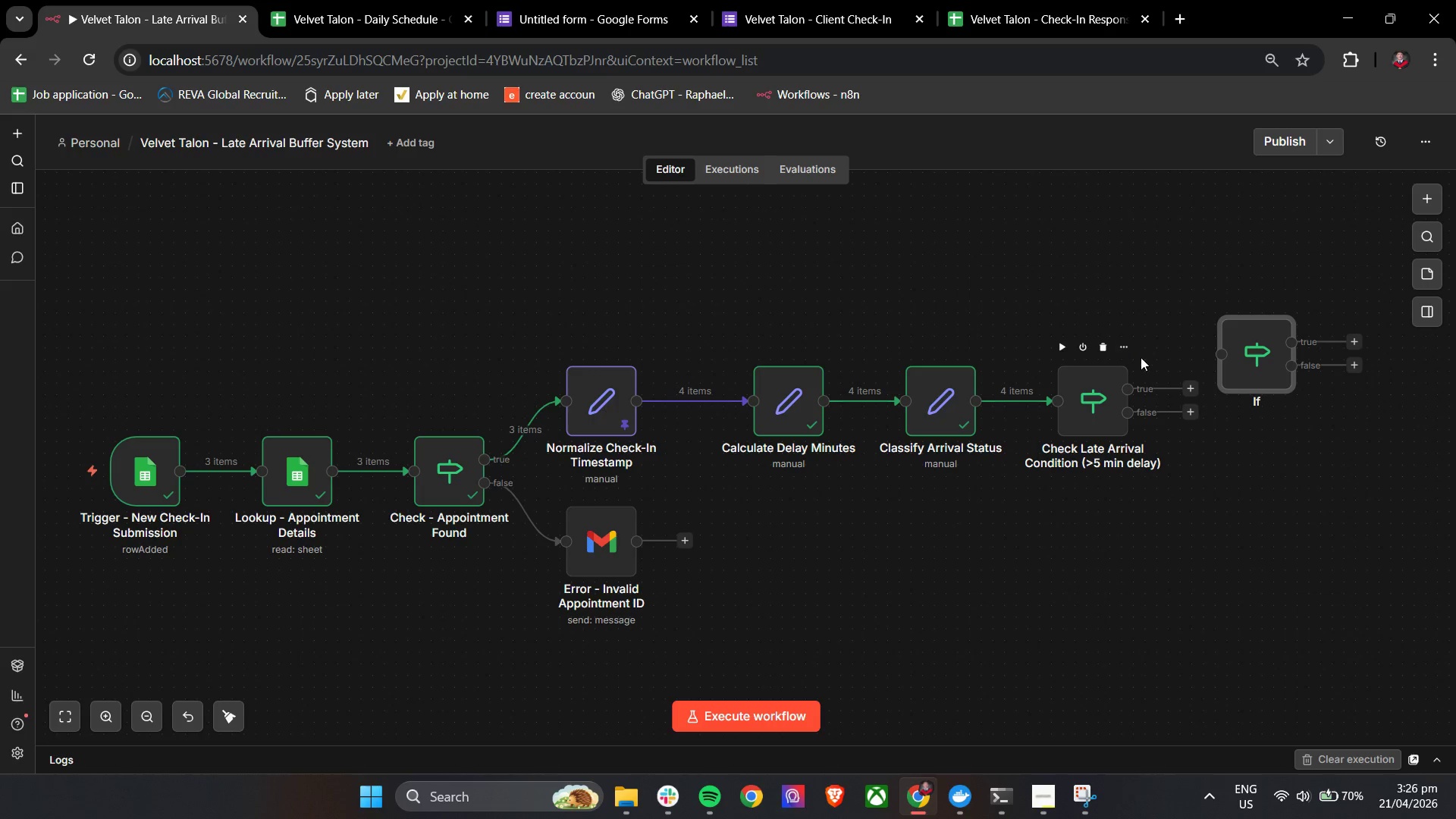 
wait(7.17)
 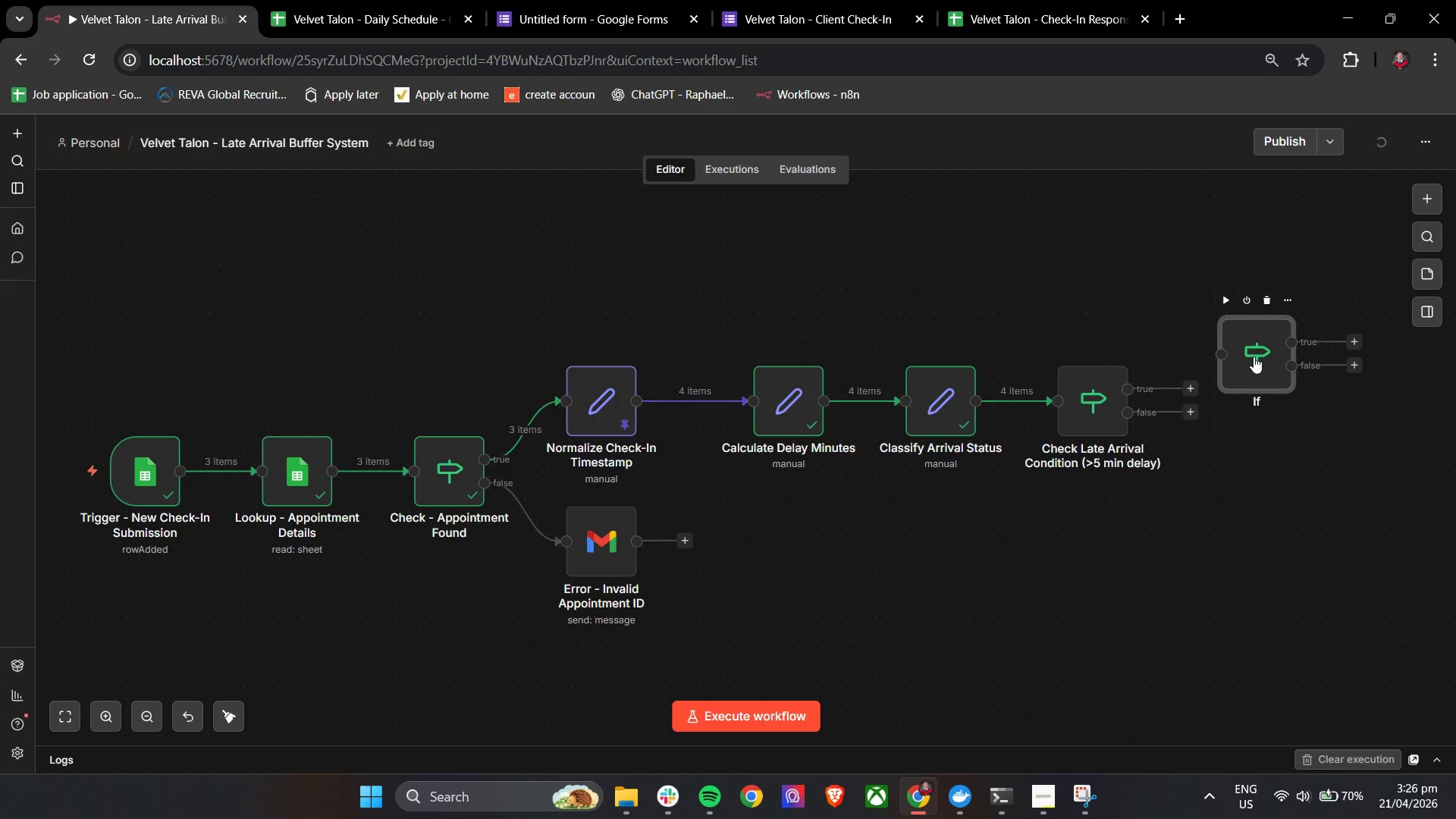 
left_click([1061, 356])
 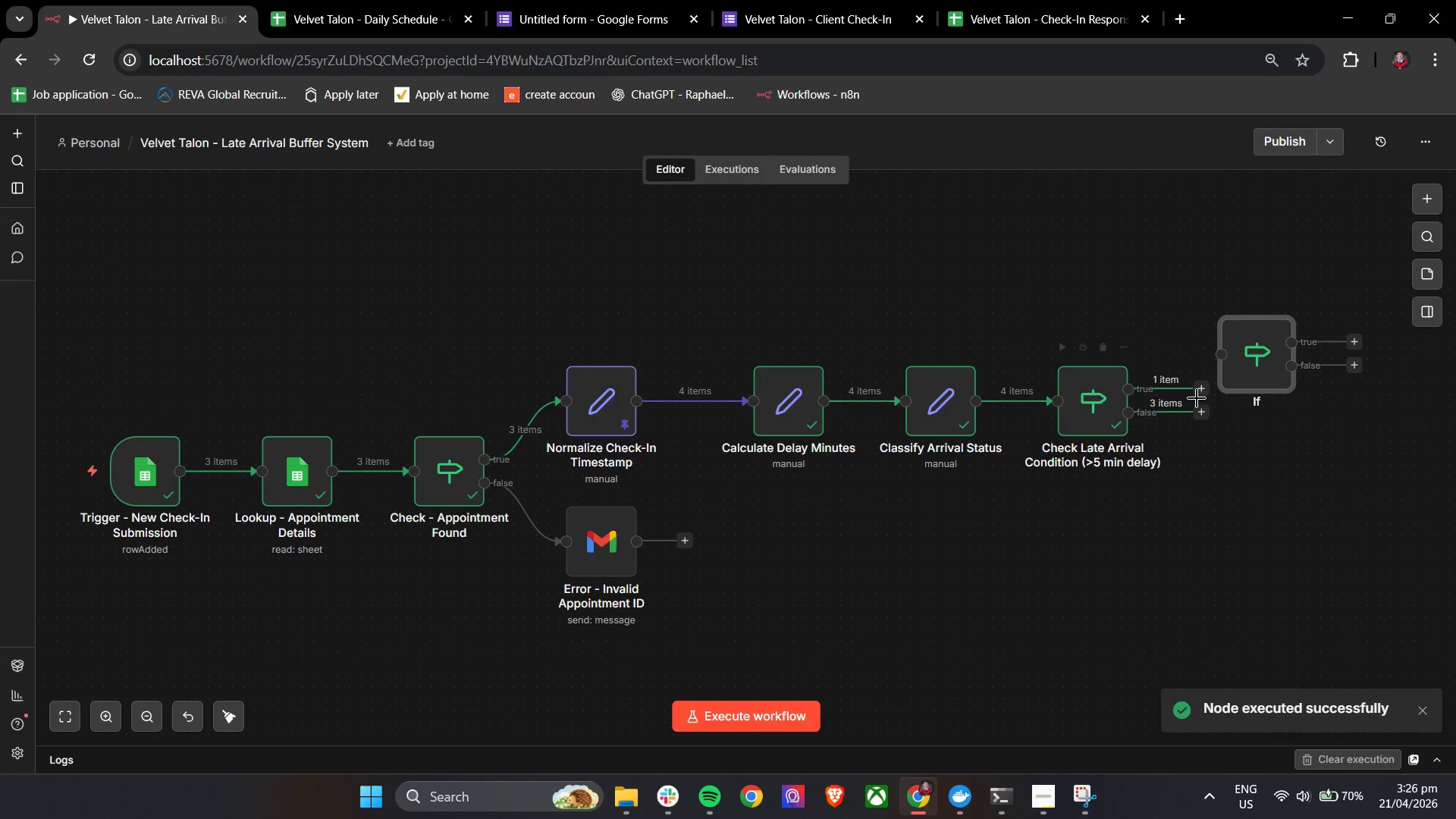 
left_click_drag(start_coordinate=[1201, 391], to_coordinate=[1232, 345])
 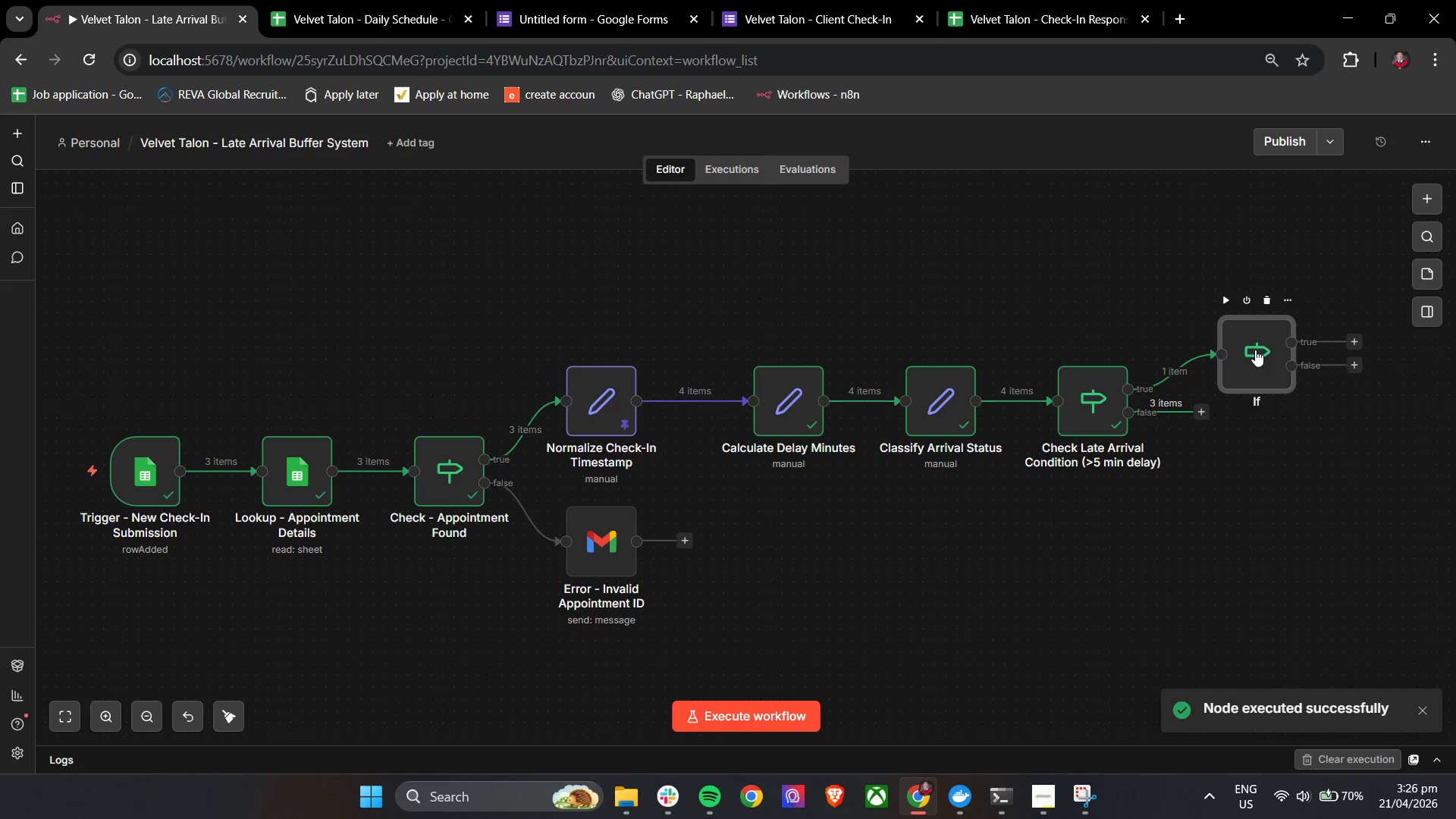 
left_click_drag(start_coordinate=[1254, 347], to_coordinate=[1245, 293])
 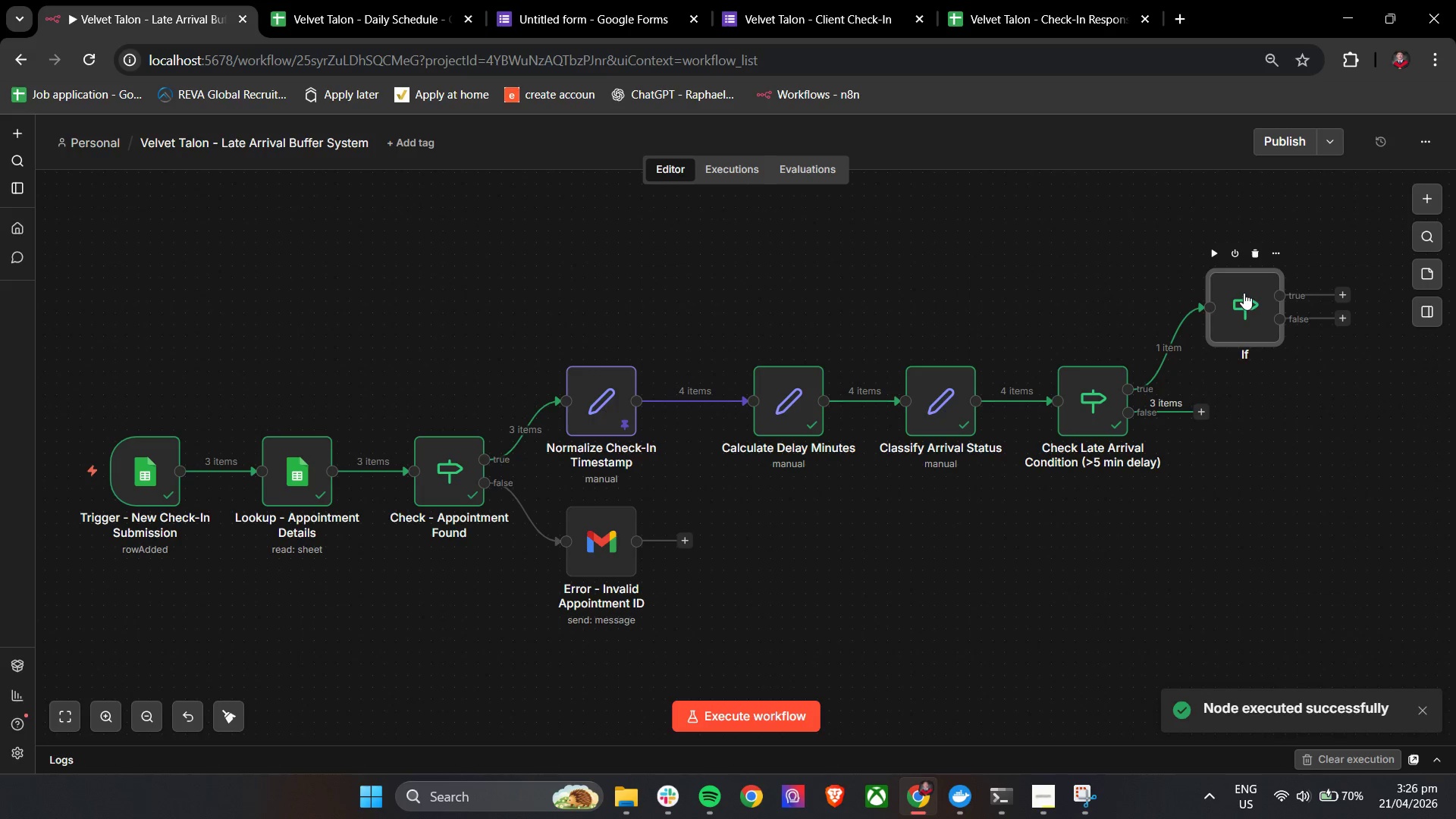 
double_click([1244, 293])
 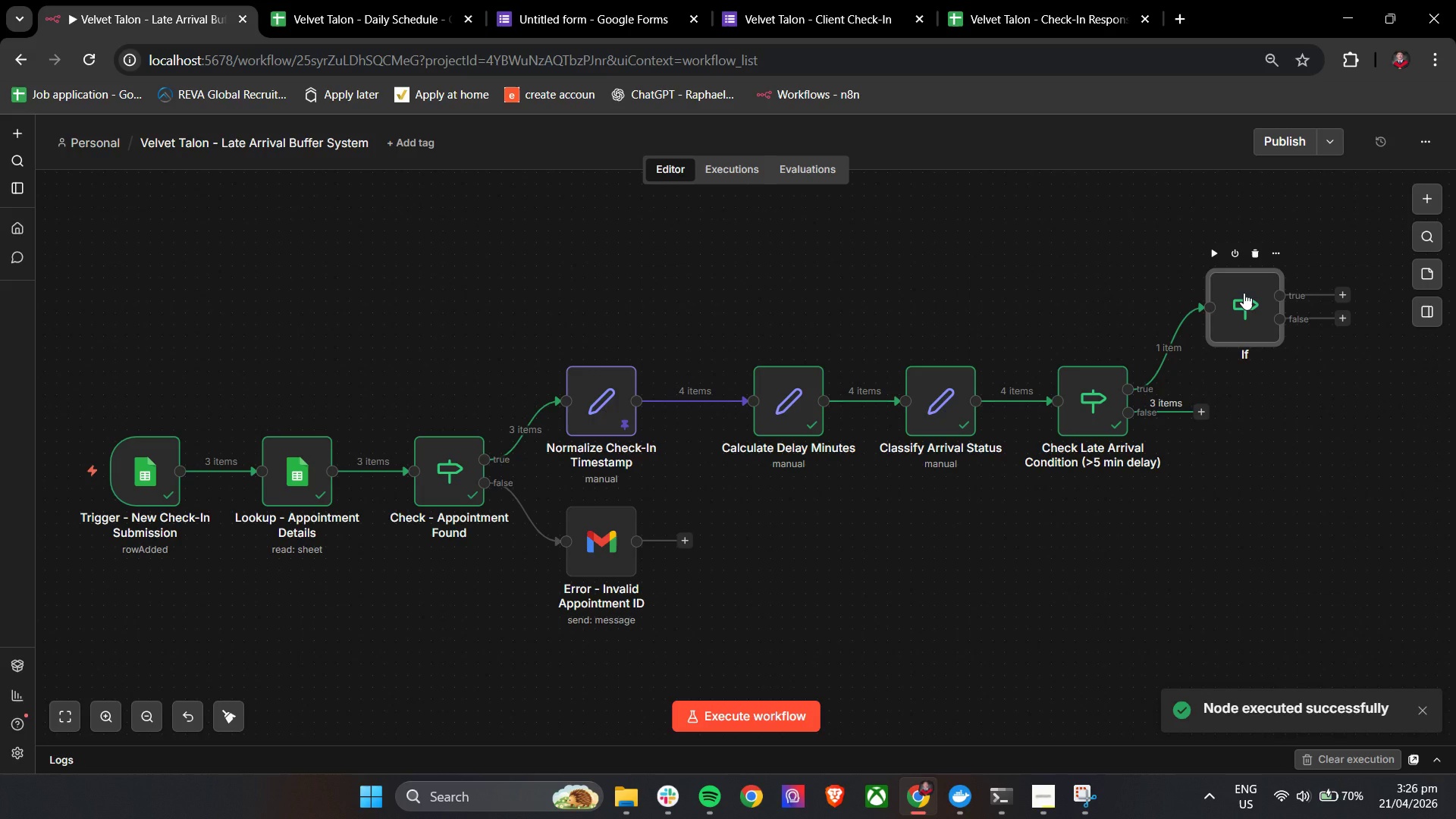 
triple_click([1244, 293])
 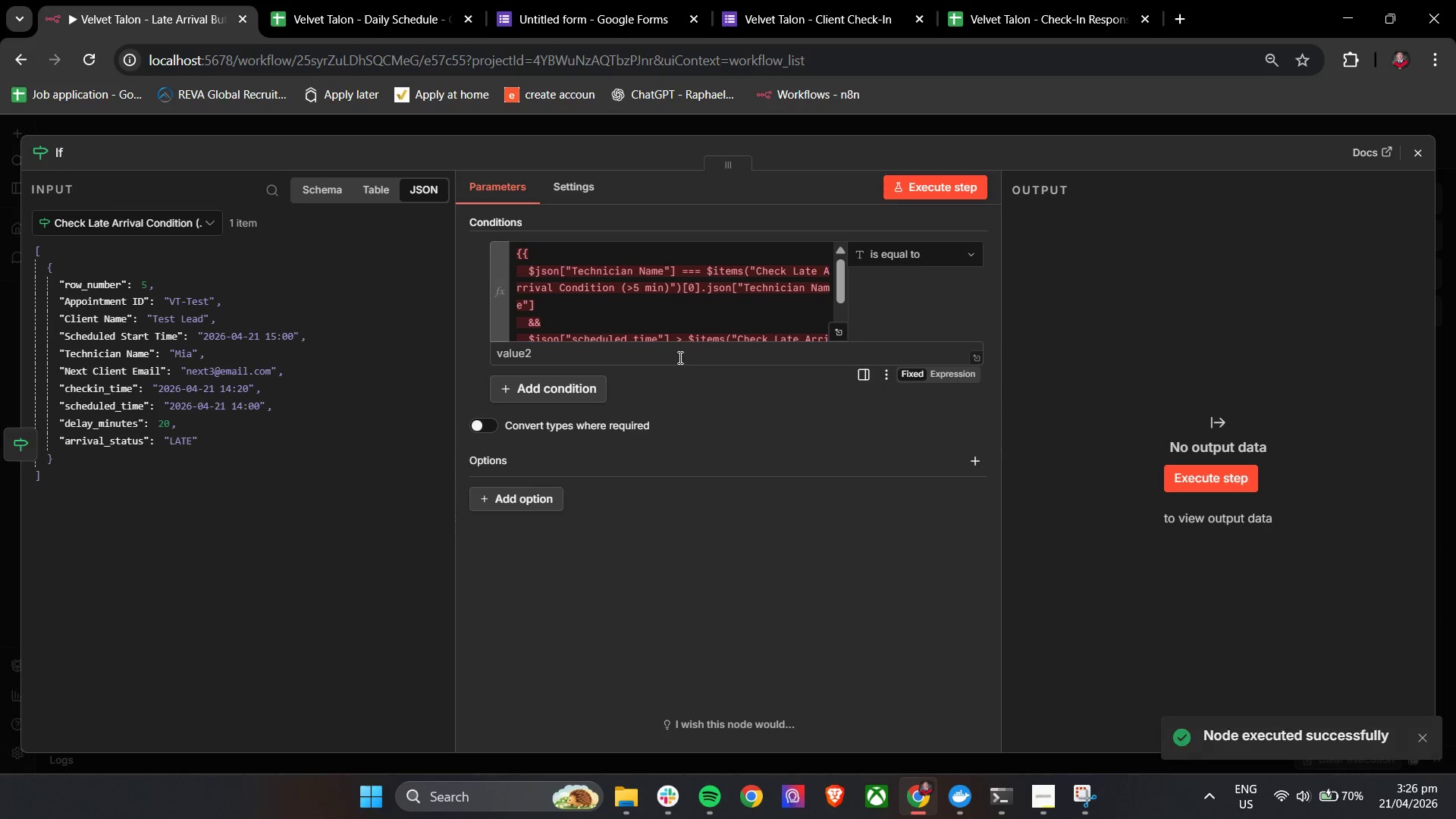 
scroll: coordinate [554, 300], scroll_direction: down, amount: 2.0
 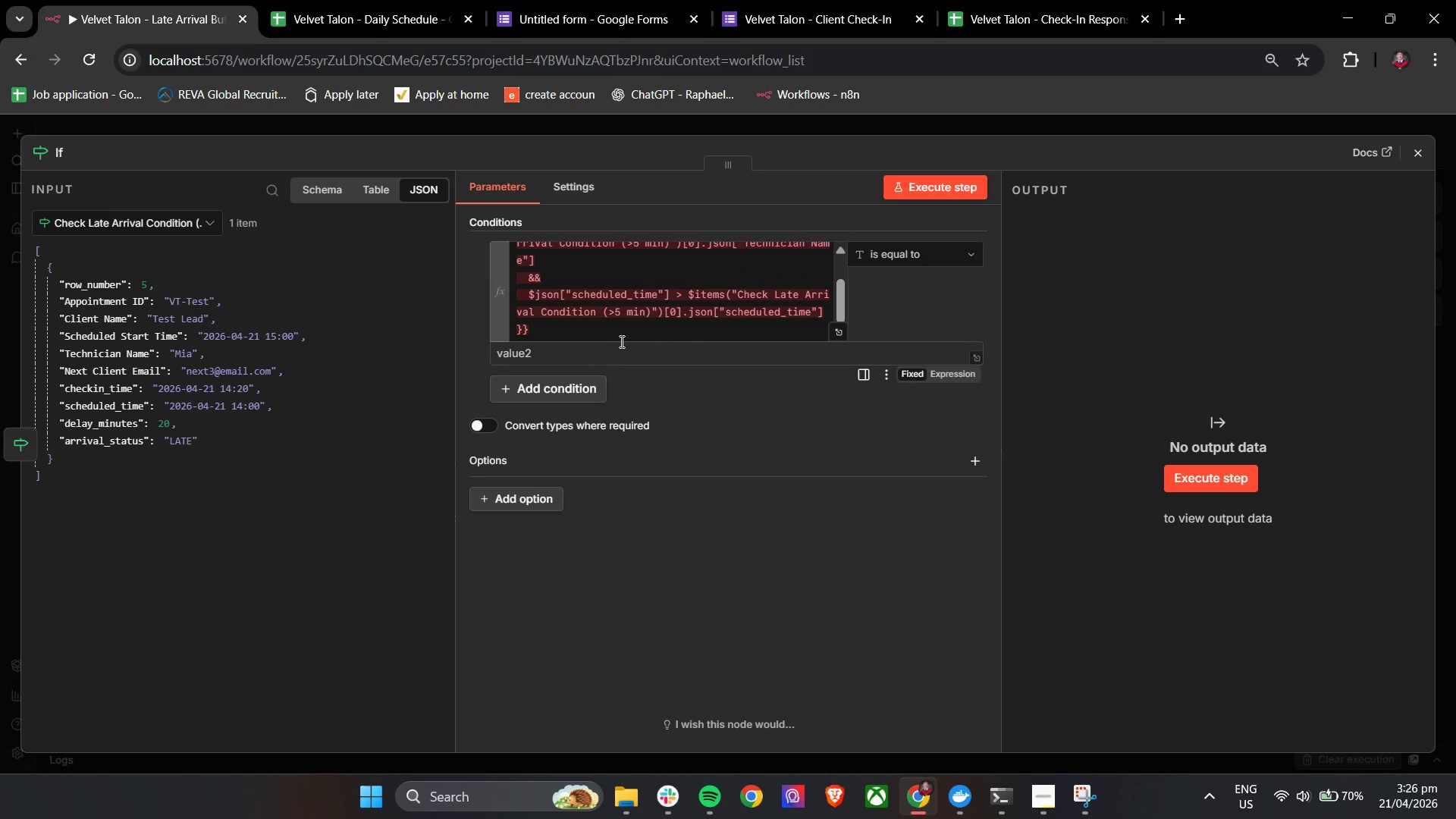 
scroll: coordinate [623, 341], scroll_direction: up, amount: 2.0
 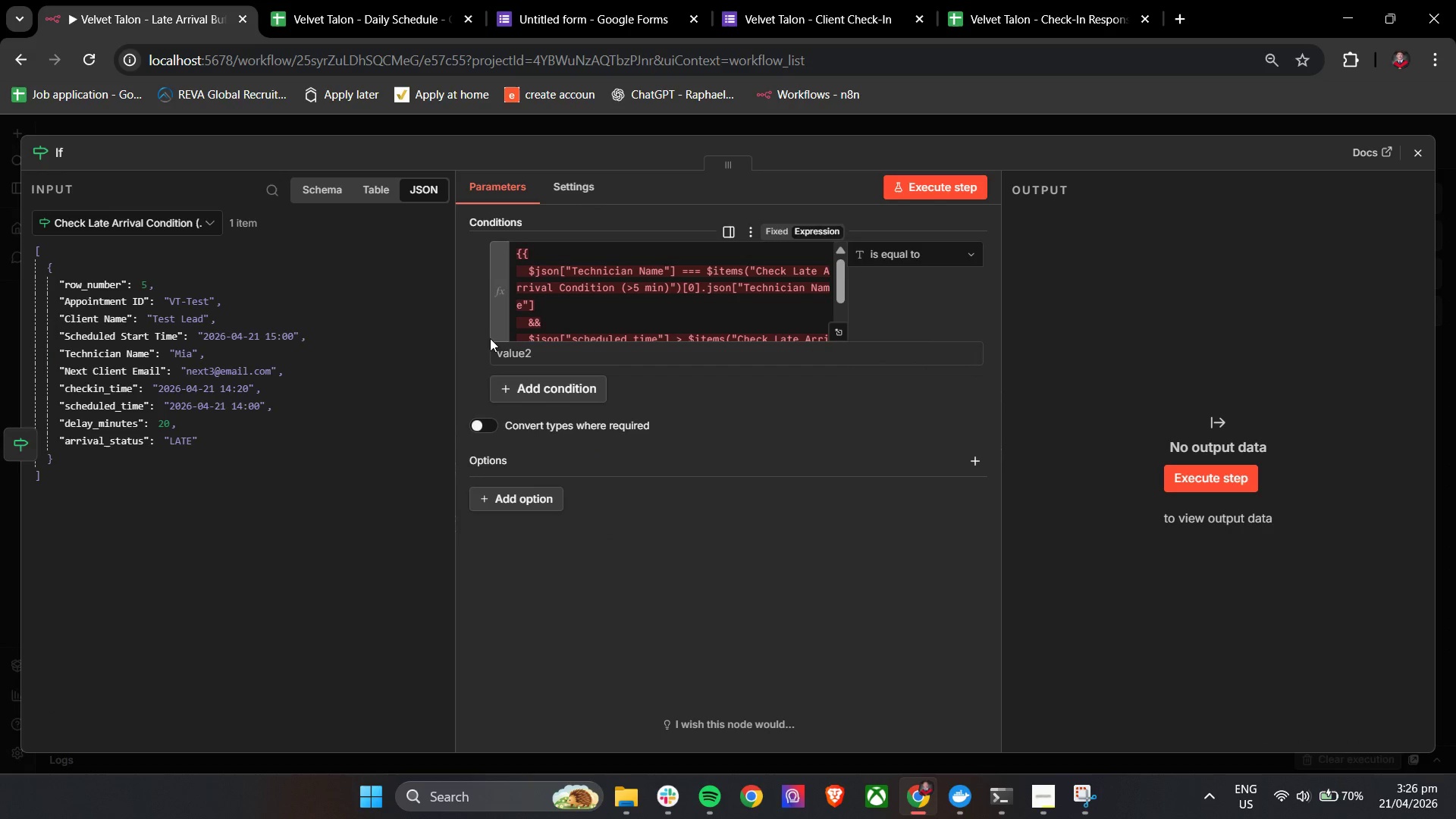 
left_click([460, 331])
 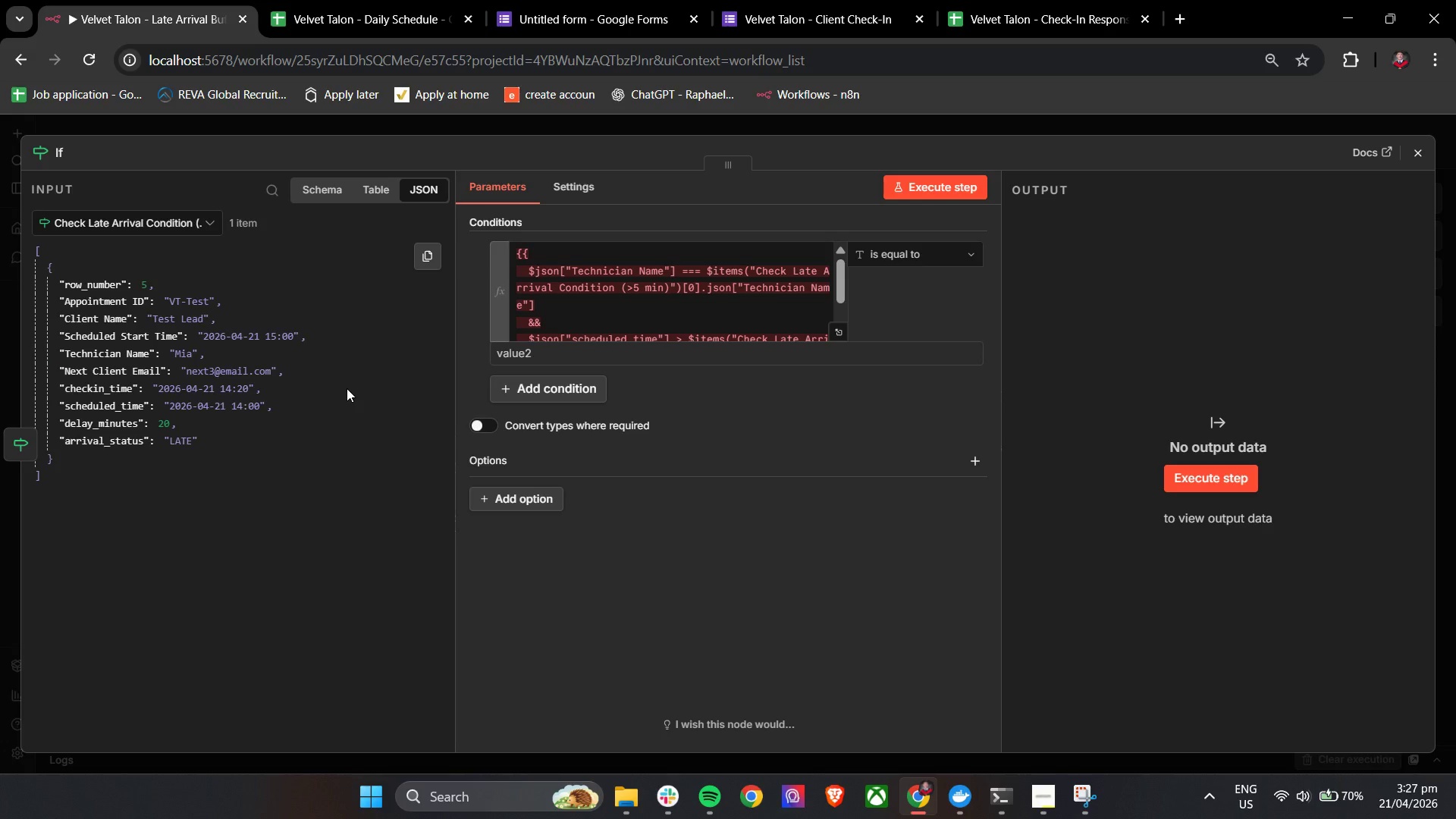 
wait(13.34)
 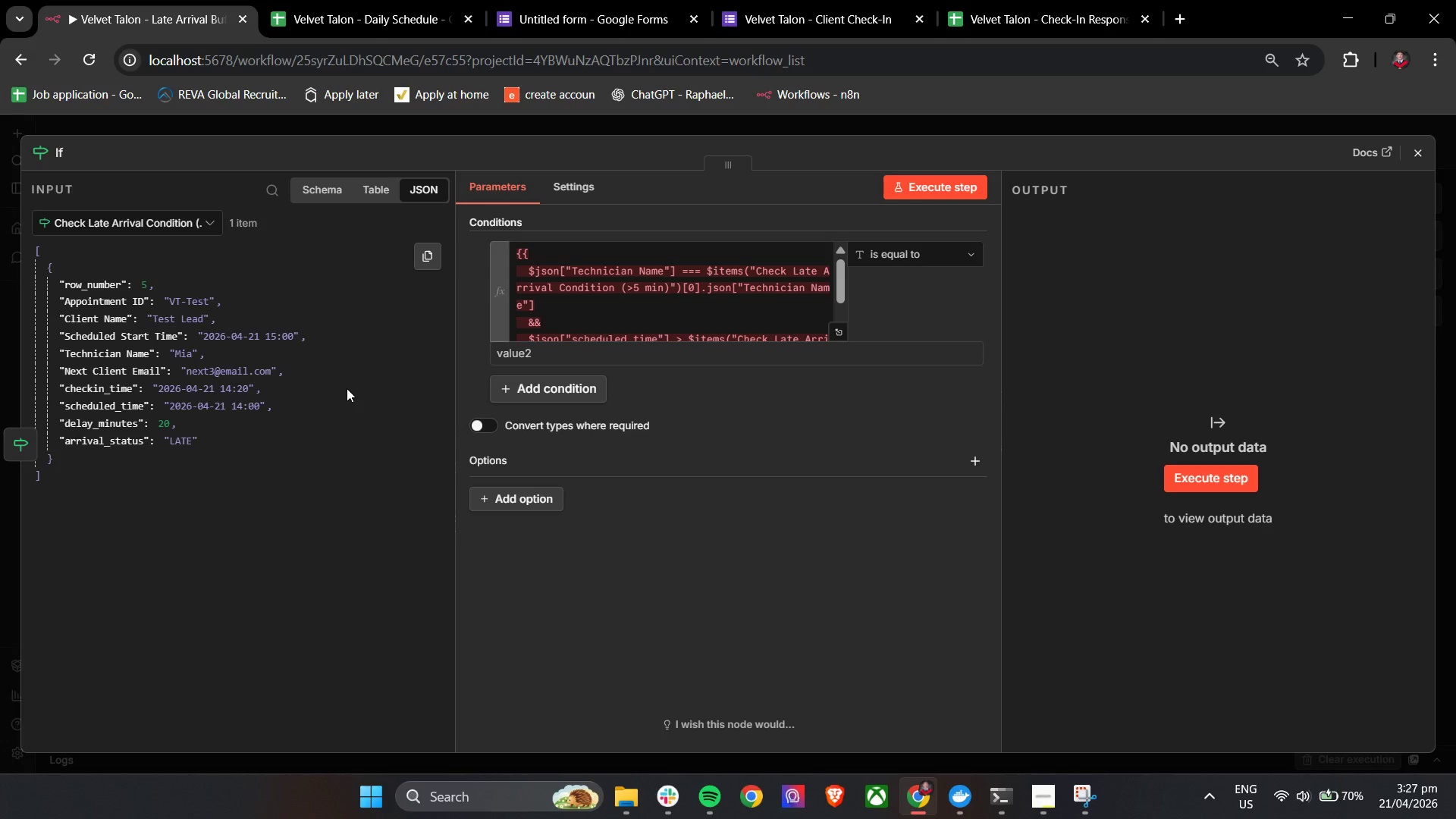 
left_click([1415, 155])
 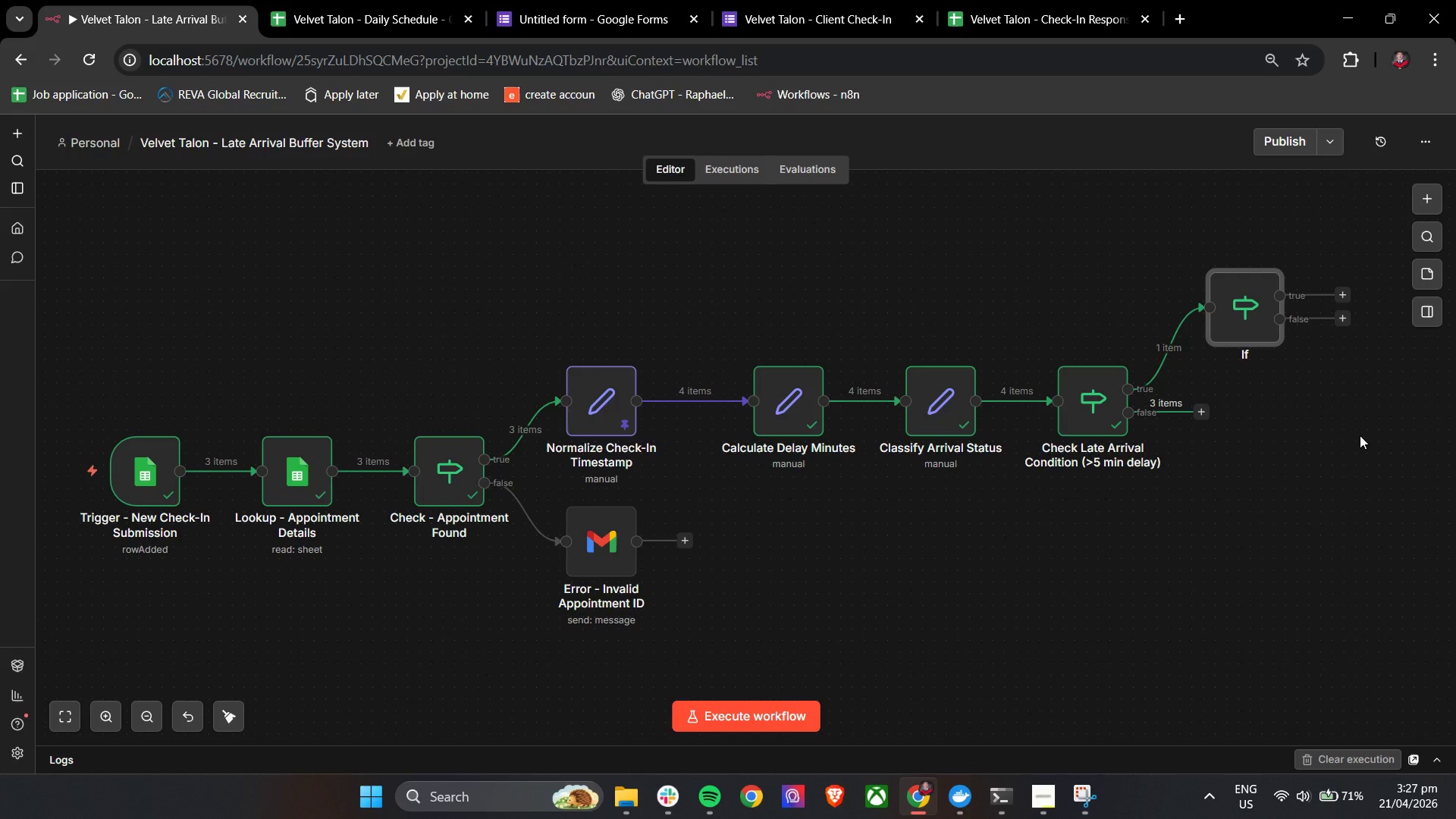 
wait(27.56)
 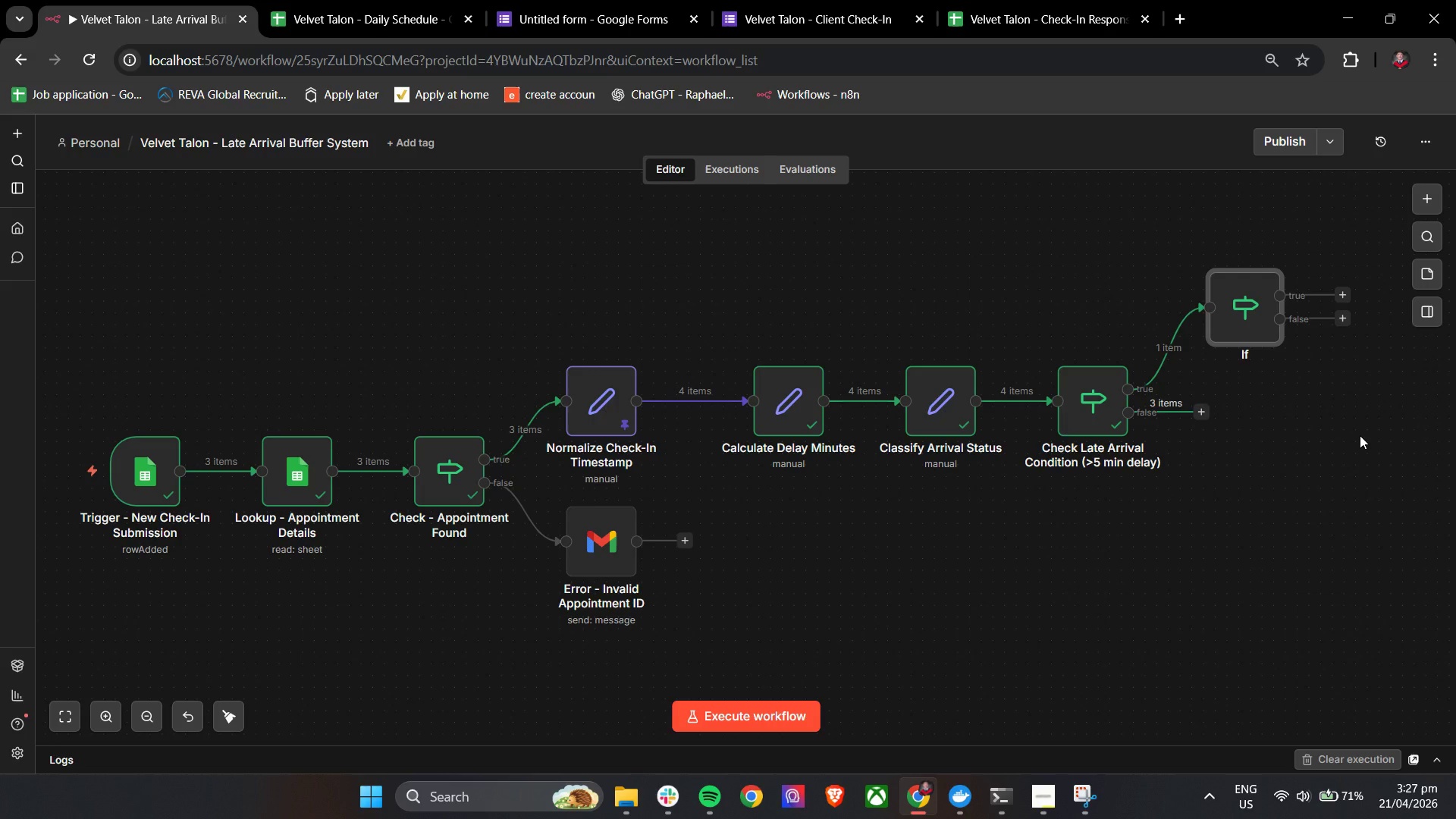 
double_click([1239, 324])
 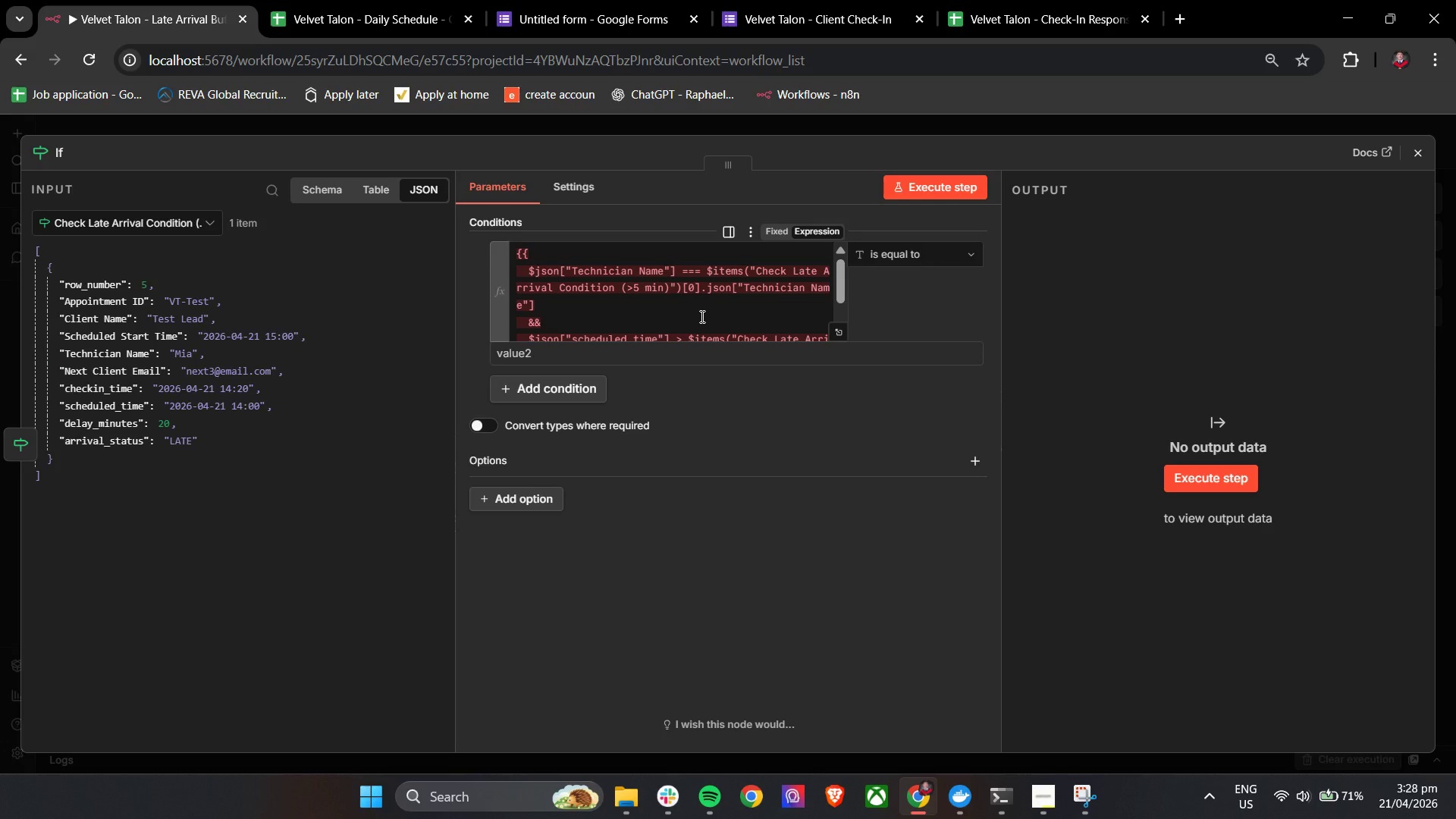 
wait(39.64)
 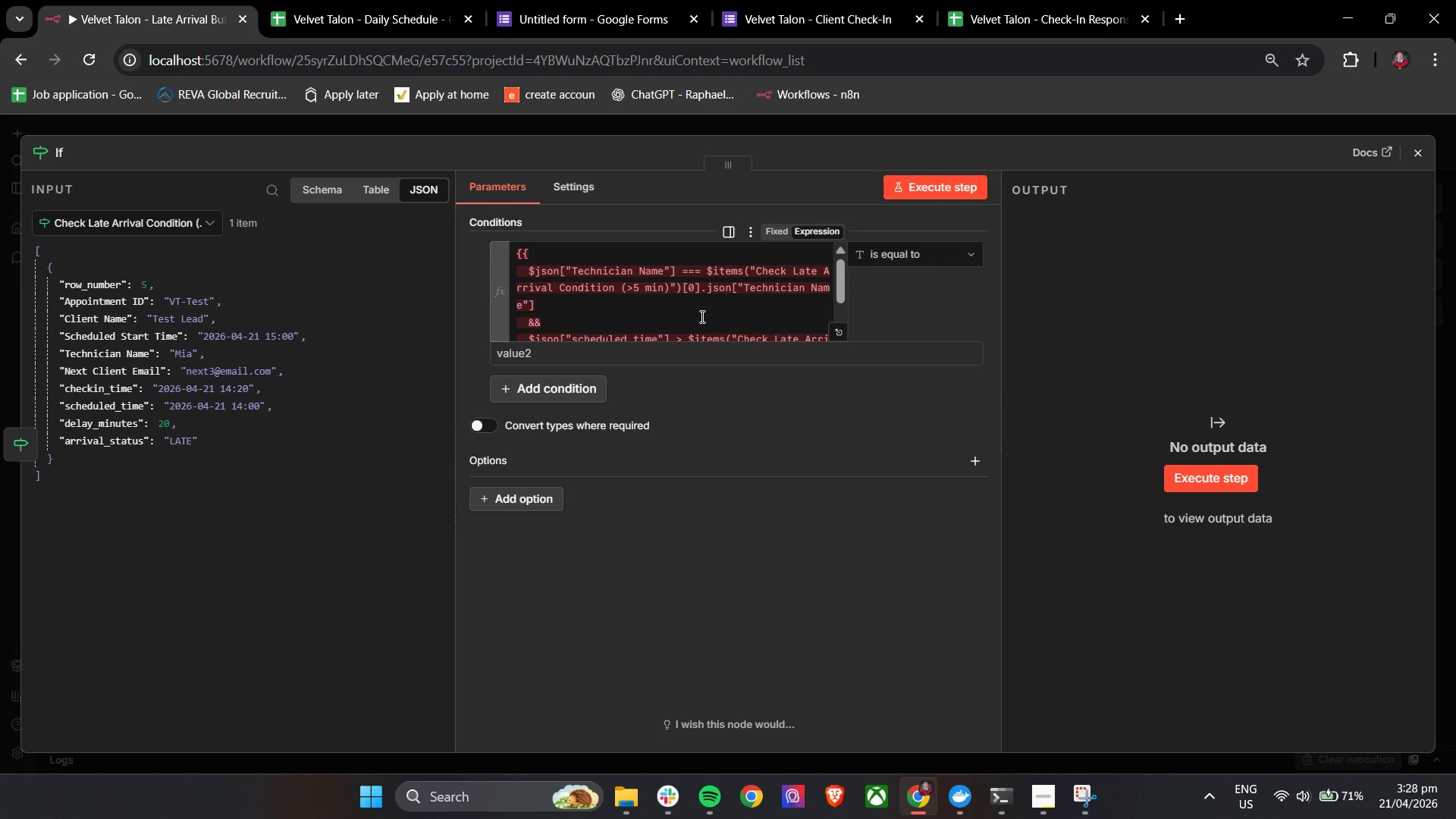 
left_click([1421, 152])
 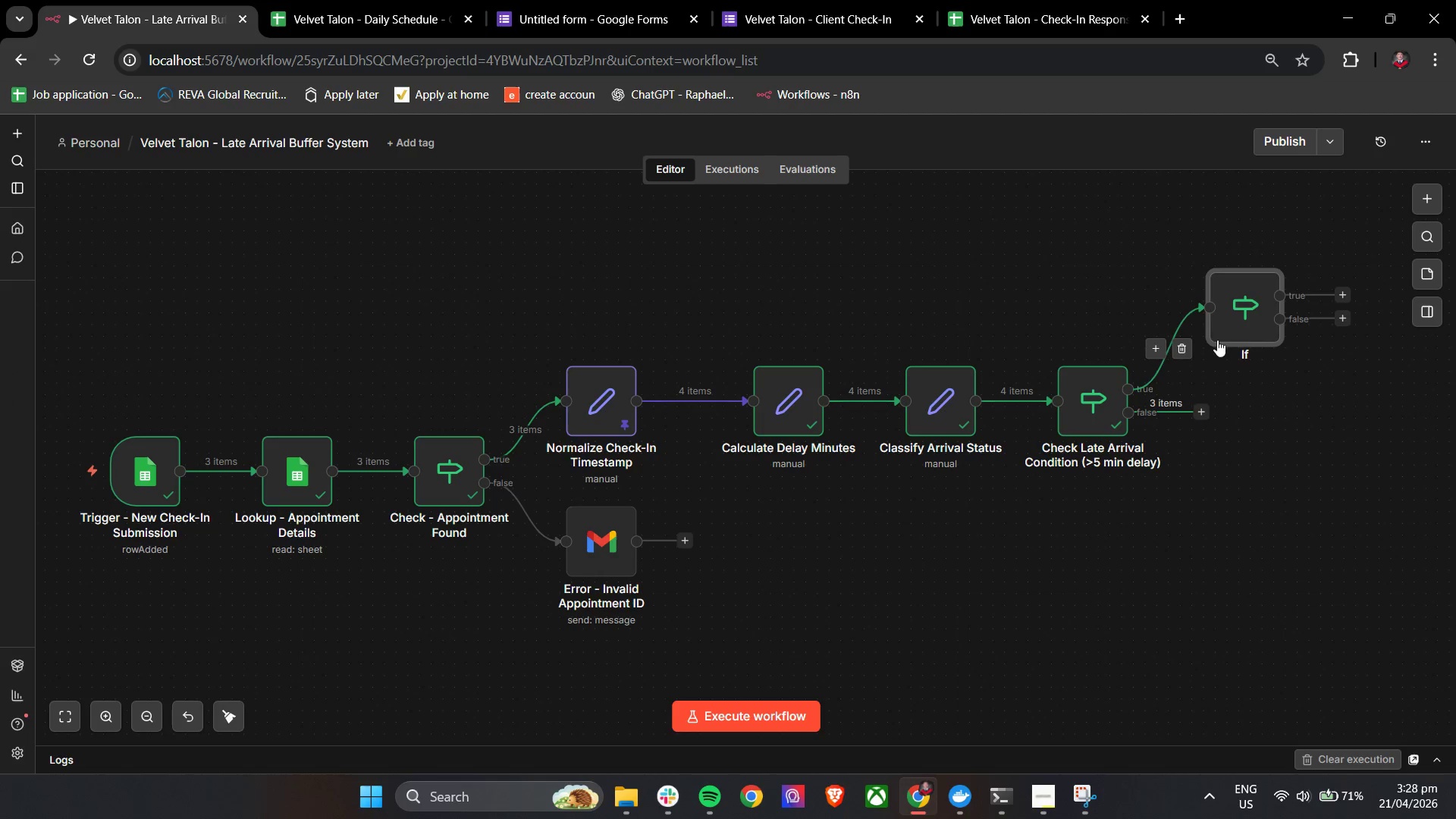 
left_click_drag(start_coordinate=[1244, 325], to_coordinate=[1269, 407])
 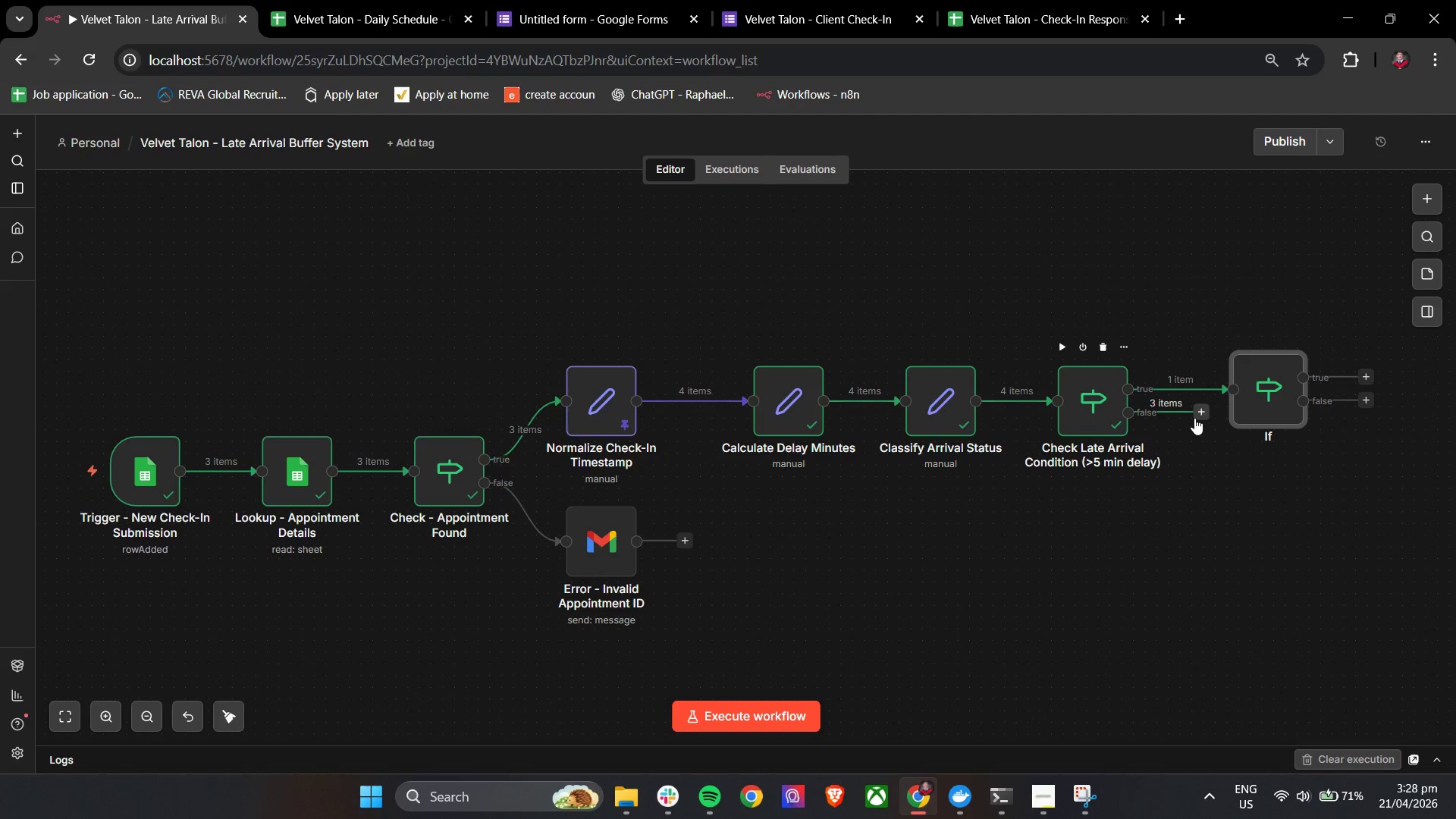 
left_click_drag(start_coordinate=[1195, 415], to_coordinate=[1234, 413])
 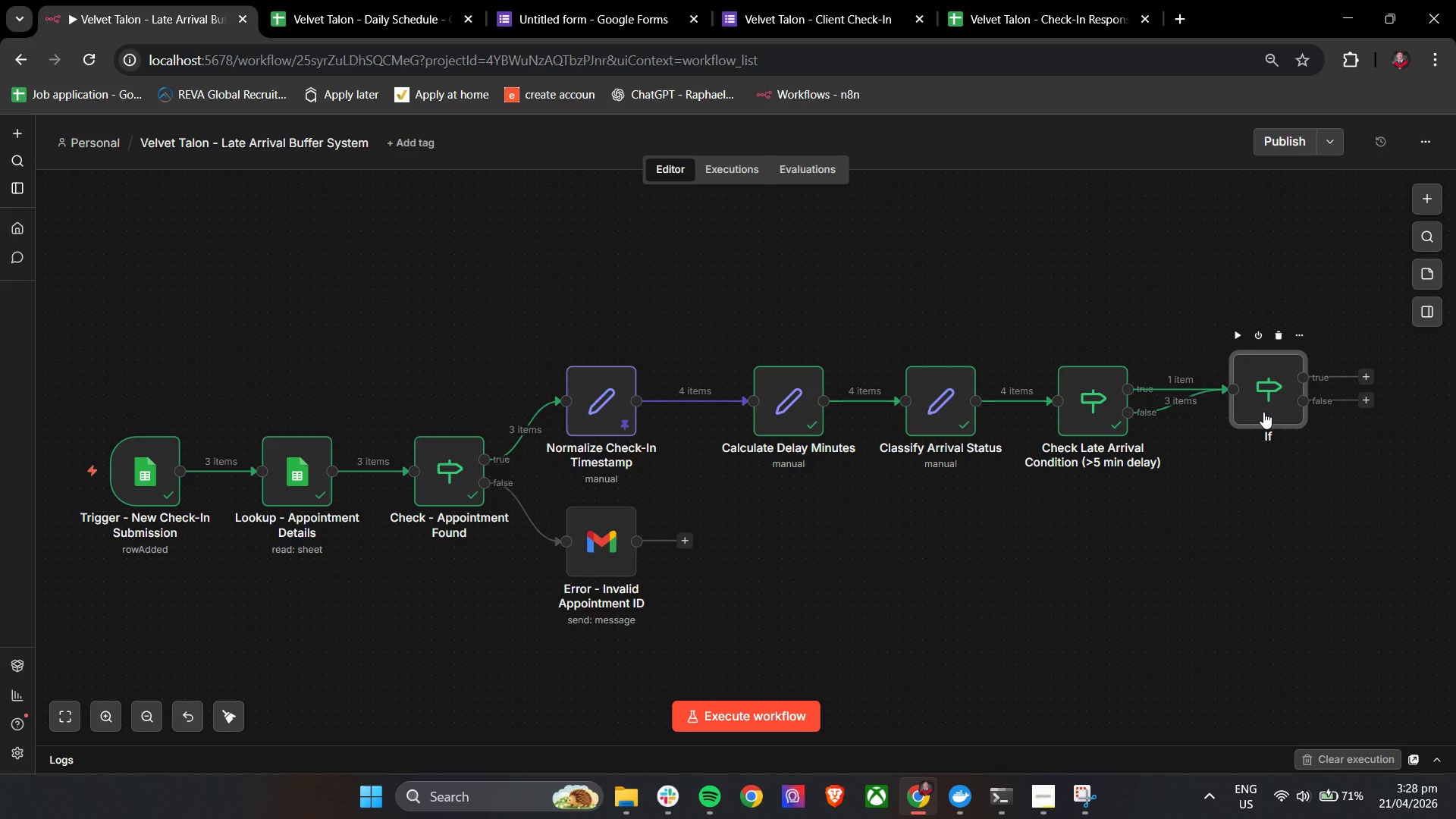 
double_click([1263, 412])
 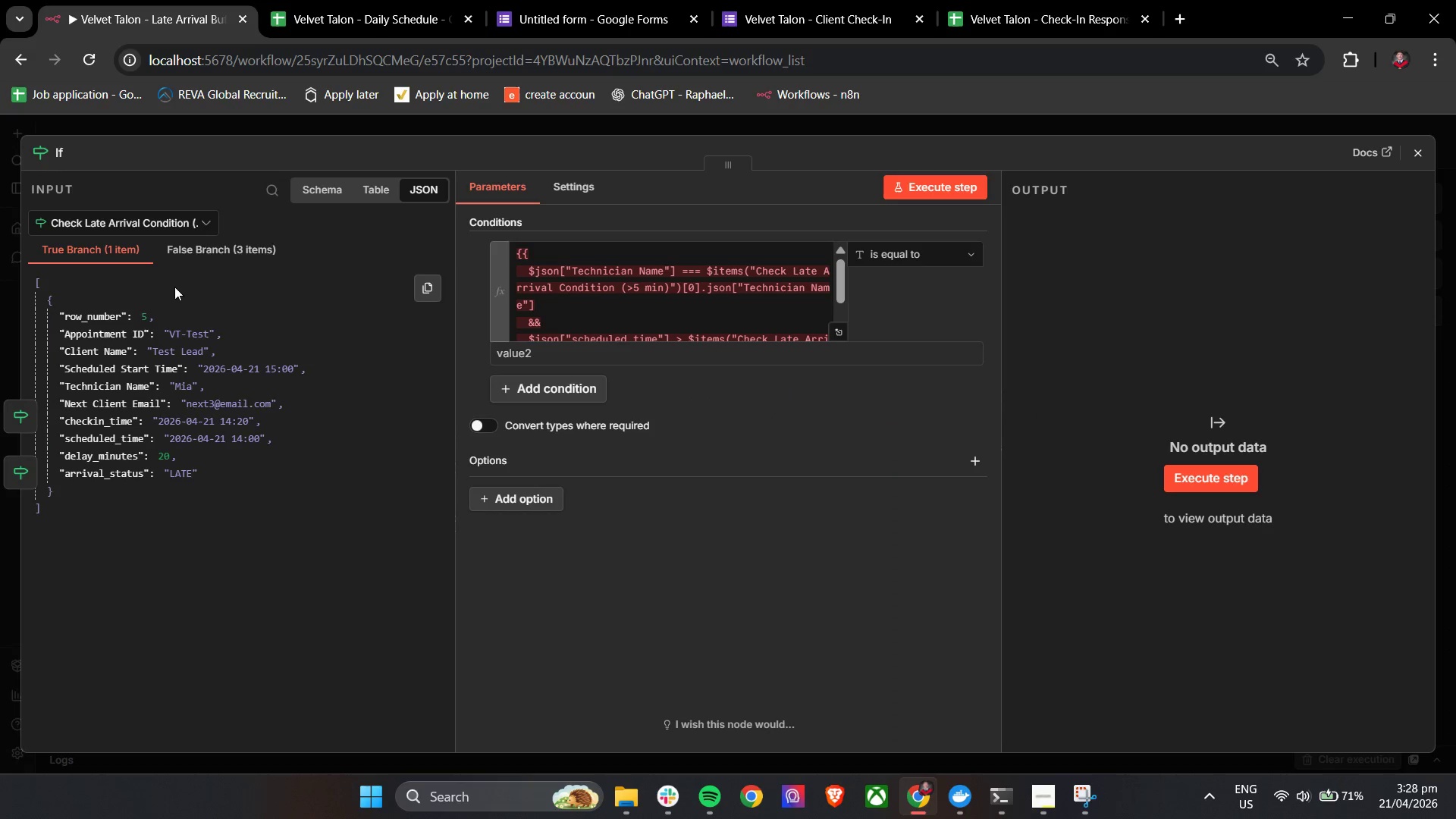 
double_click([119, 253])
 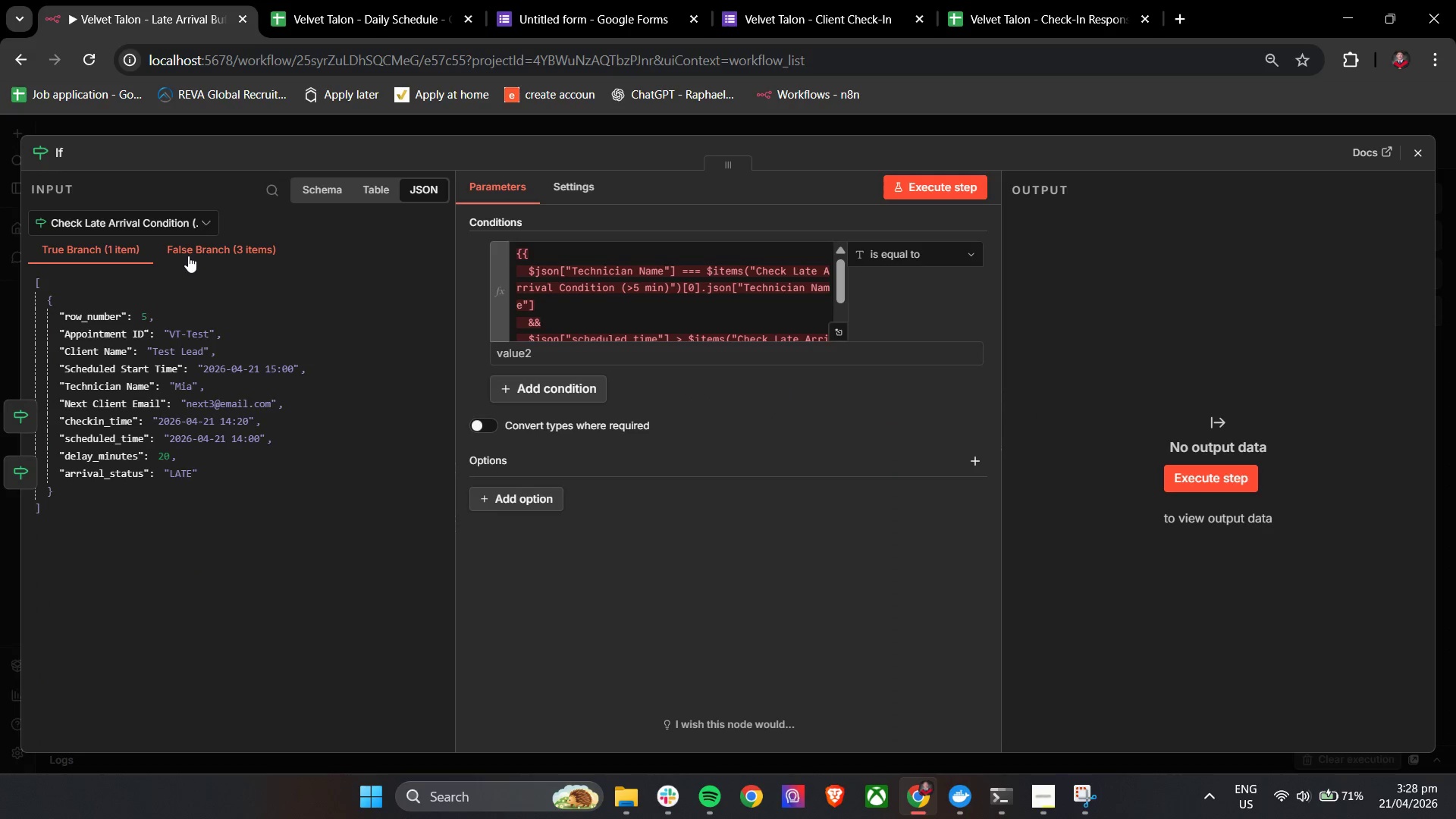 
triple_click([188, 256])
 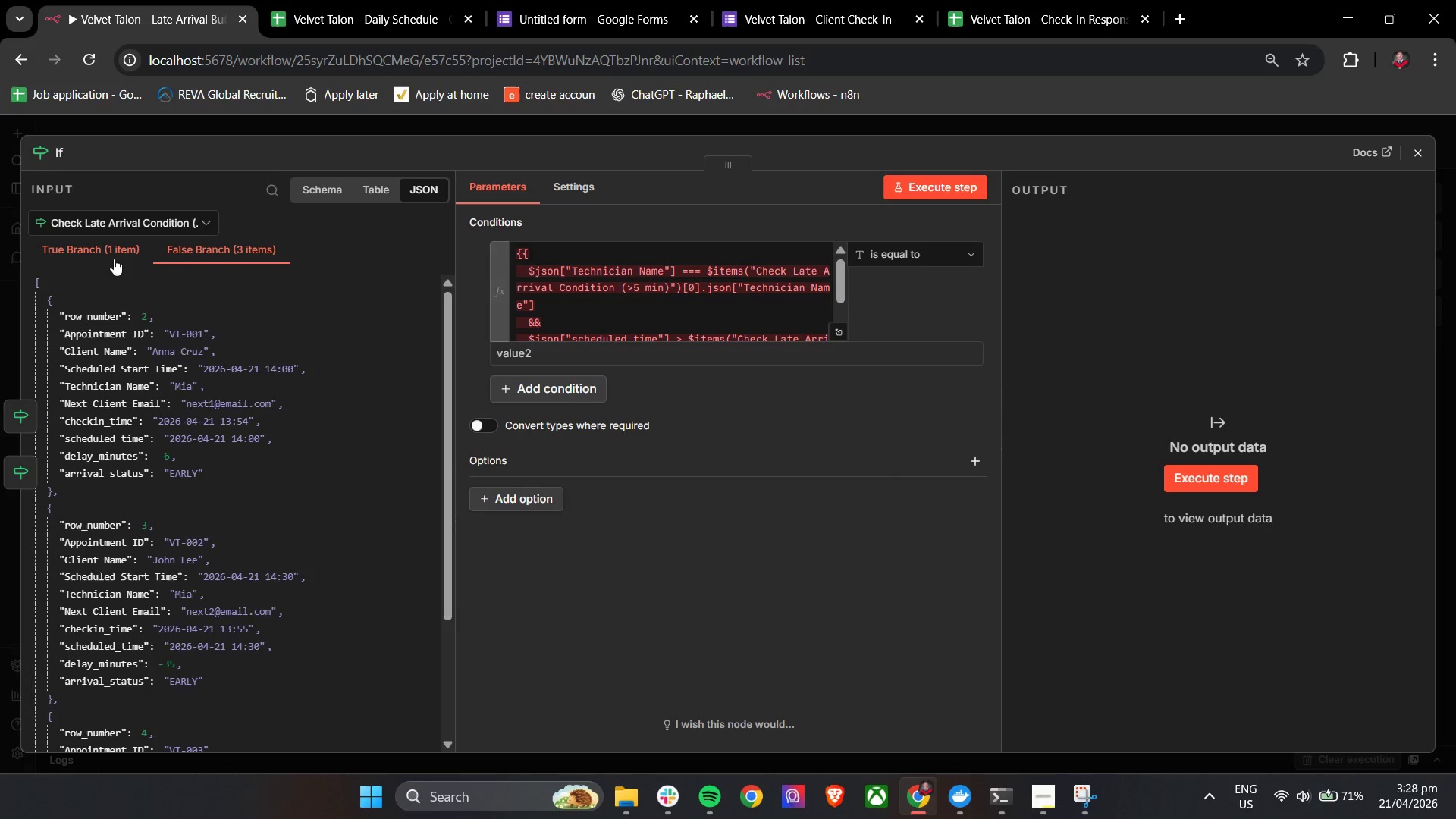 
triple_click([114, 259])
 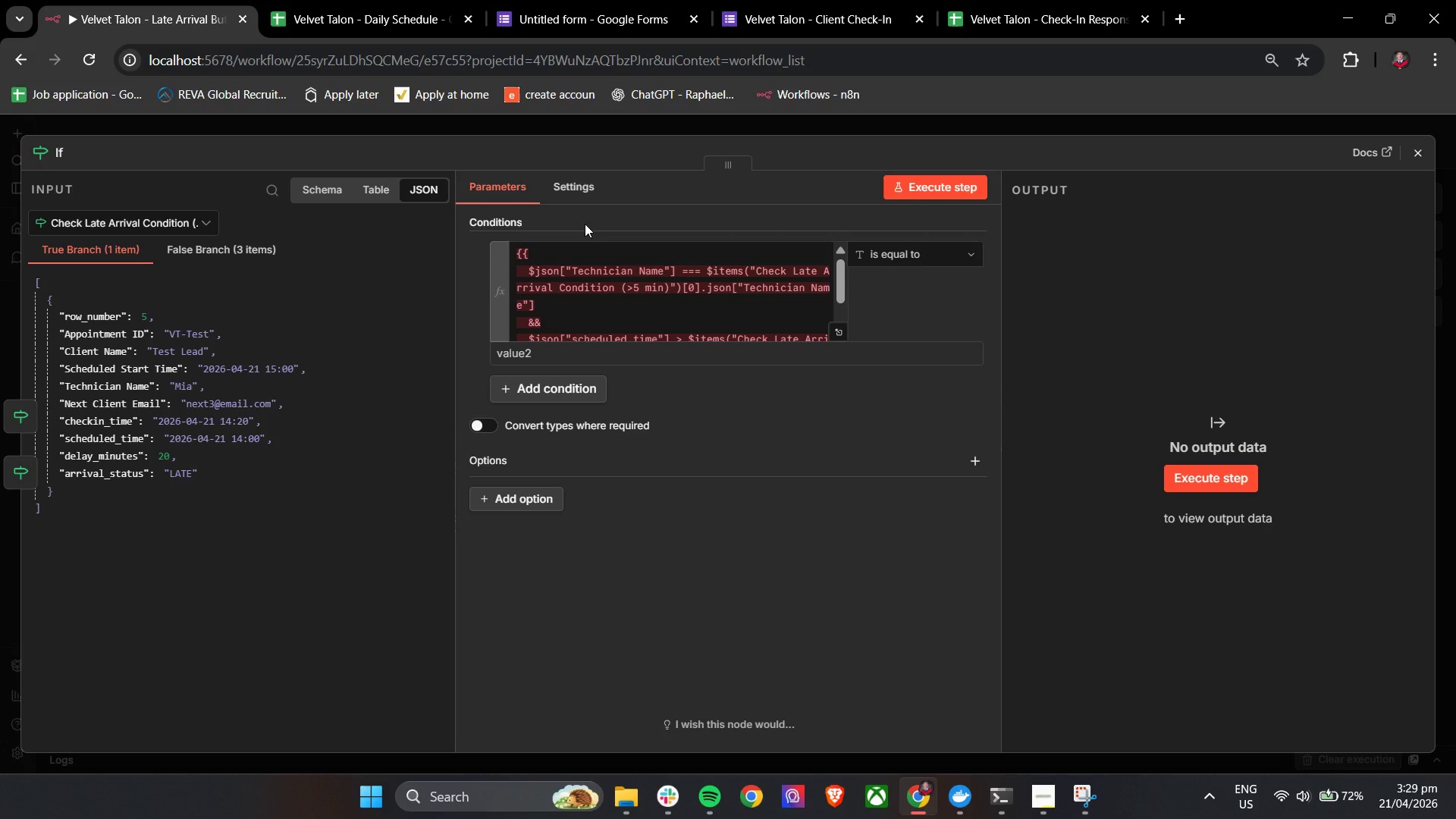 
wait(63.54)
 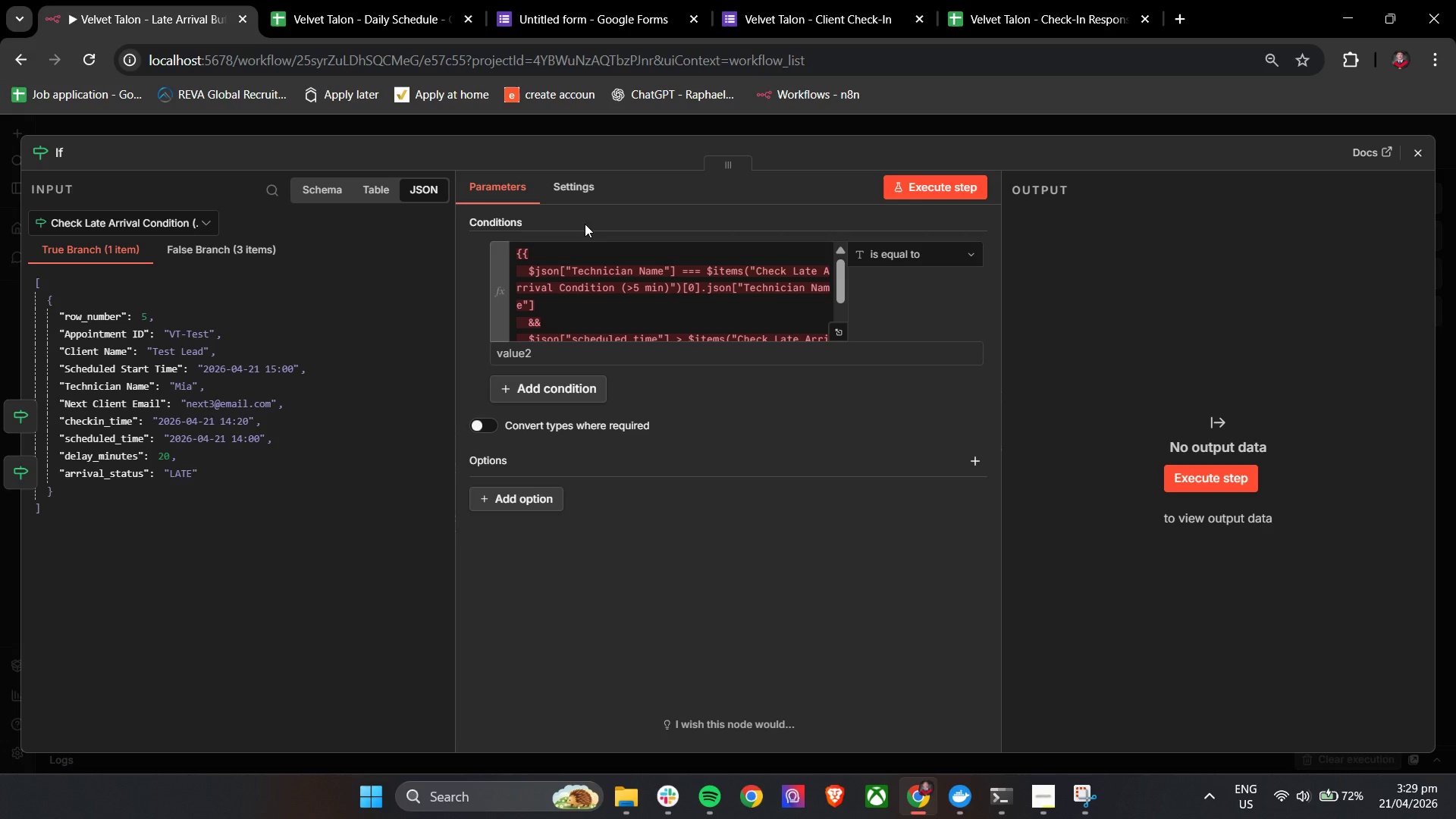 
mouse_move([639, 532])
 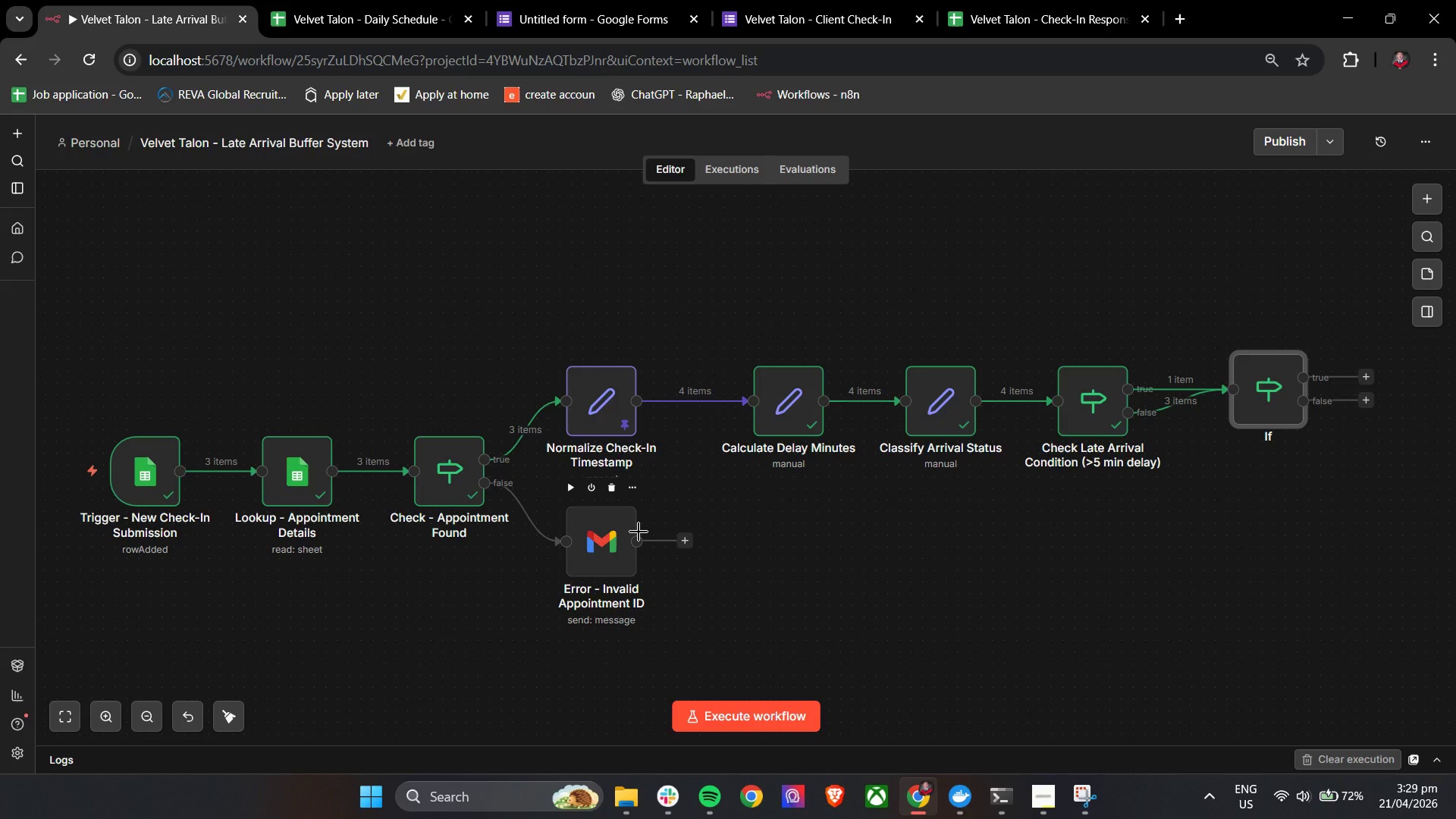 
wait(30.75)
 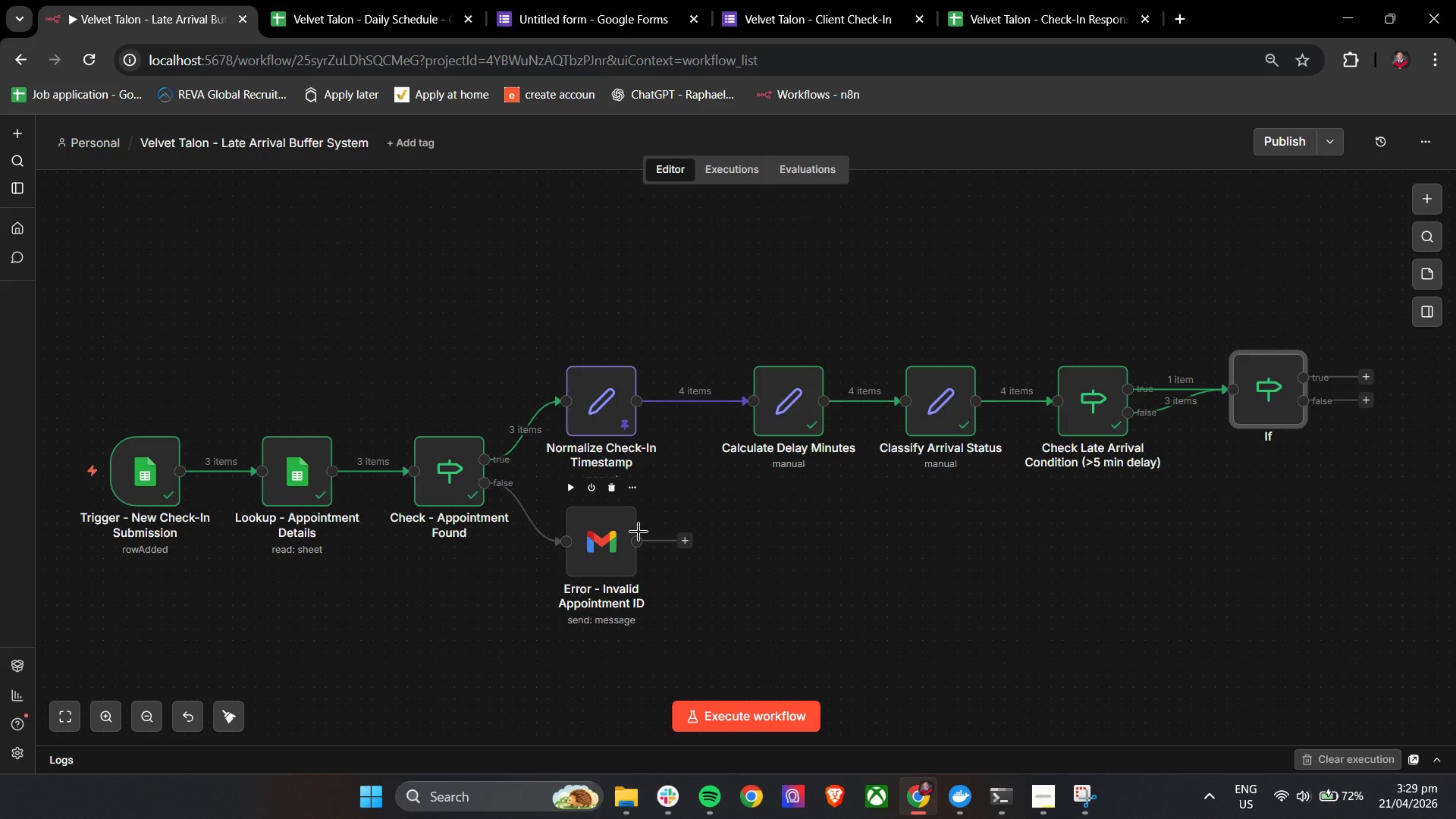 
mouse_move([1109, 397])
 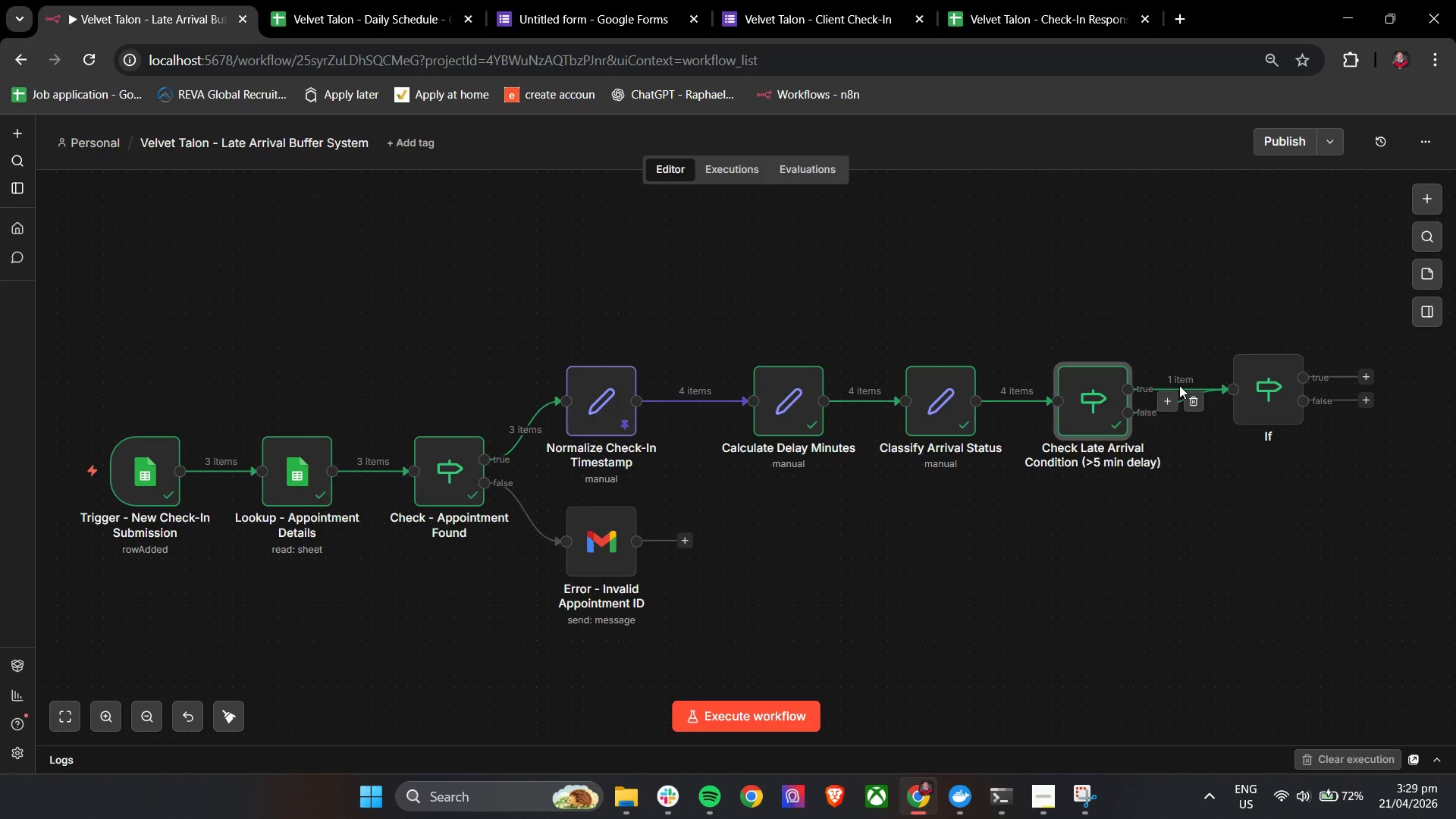 
left_click([1194, 400])
 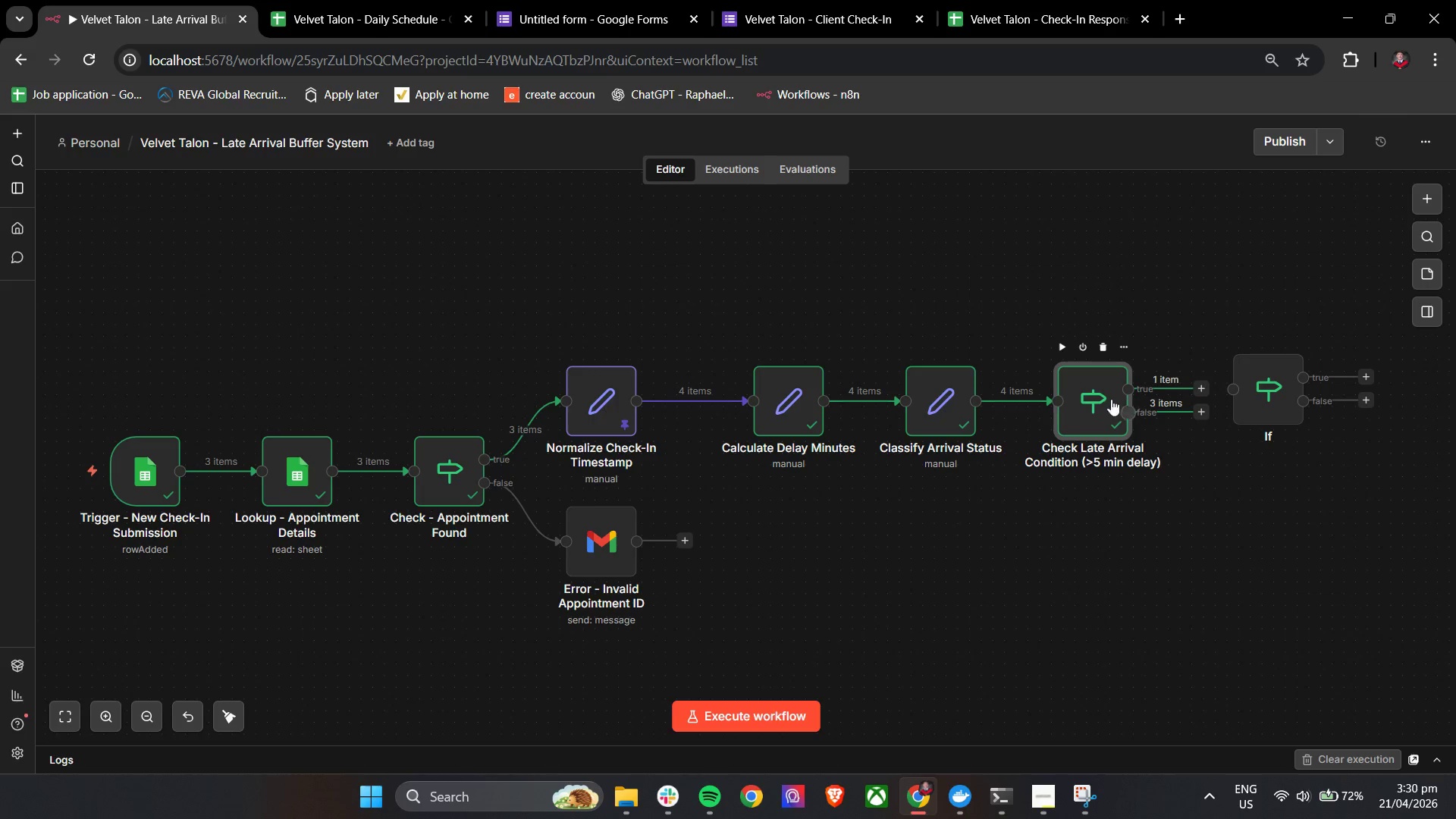 
left_click_drag(start_coordinate=[1090, 394], to_coordinate=[1097, 306])
 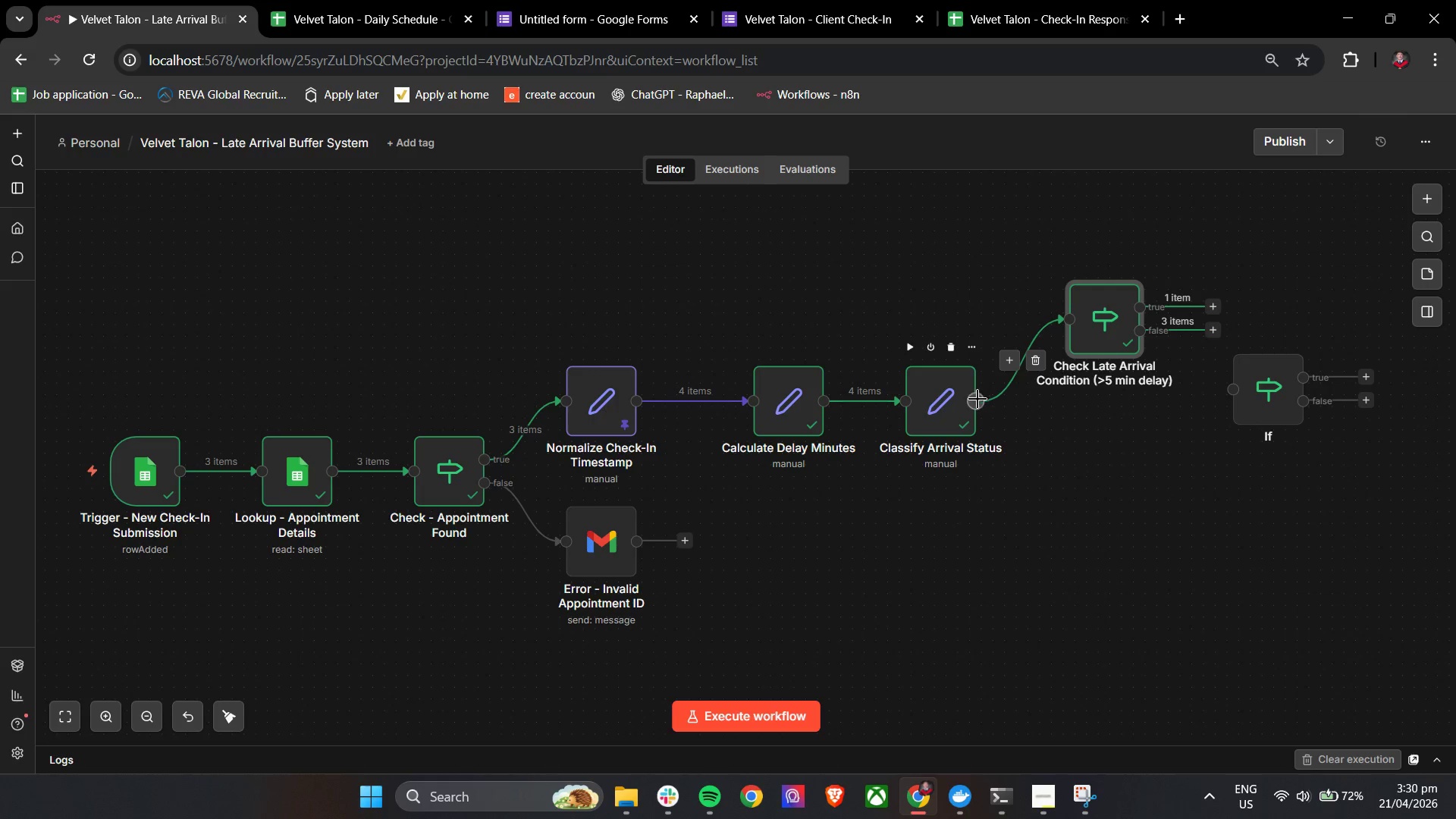 
left_click_drag(start_coordinate=[977, 401], to_coordinate=[1216, 391])
 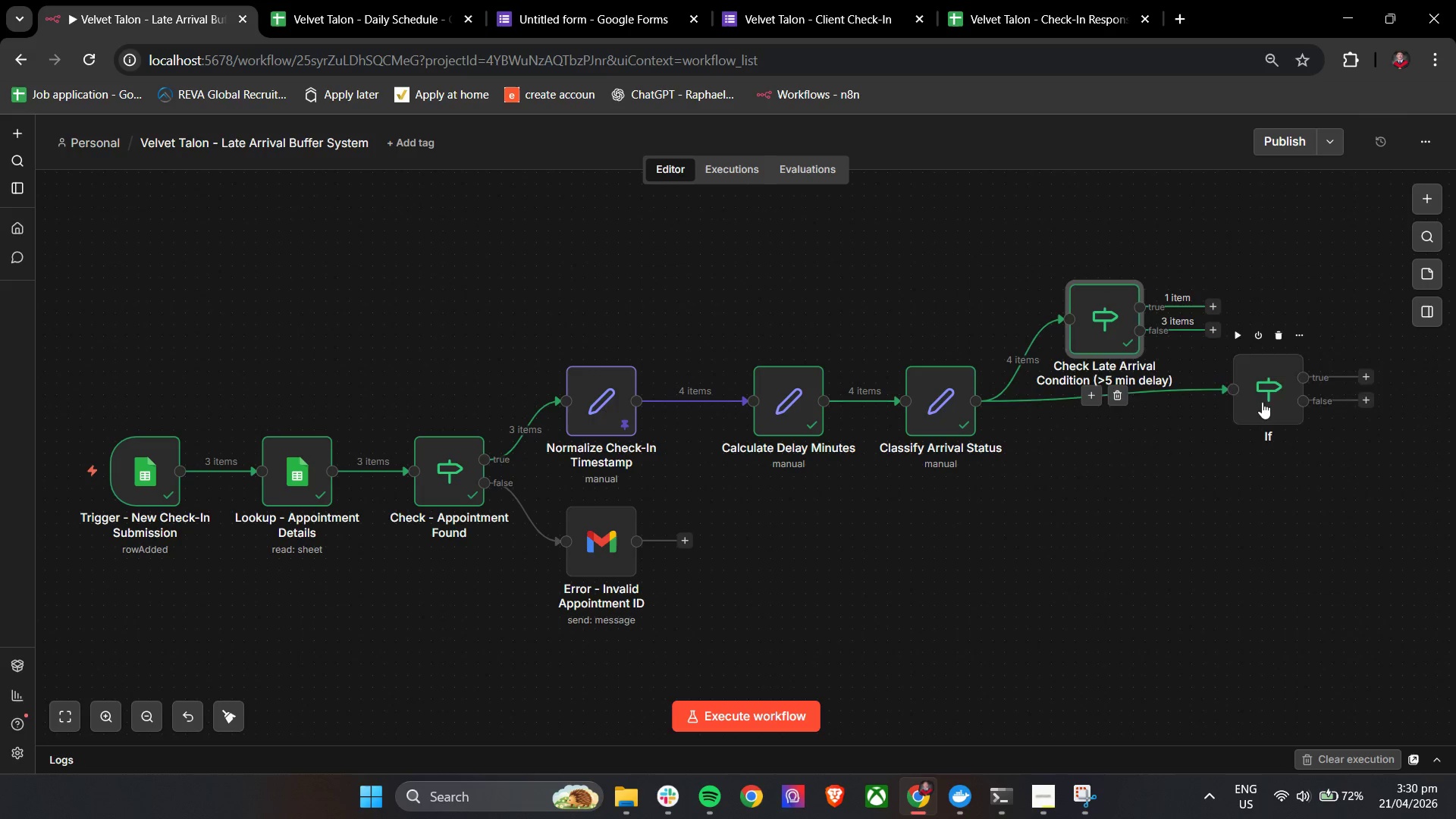 
left_click_drag(start_coordinate=[1260, 403], to_coordinate=[1087, 460])
 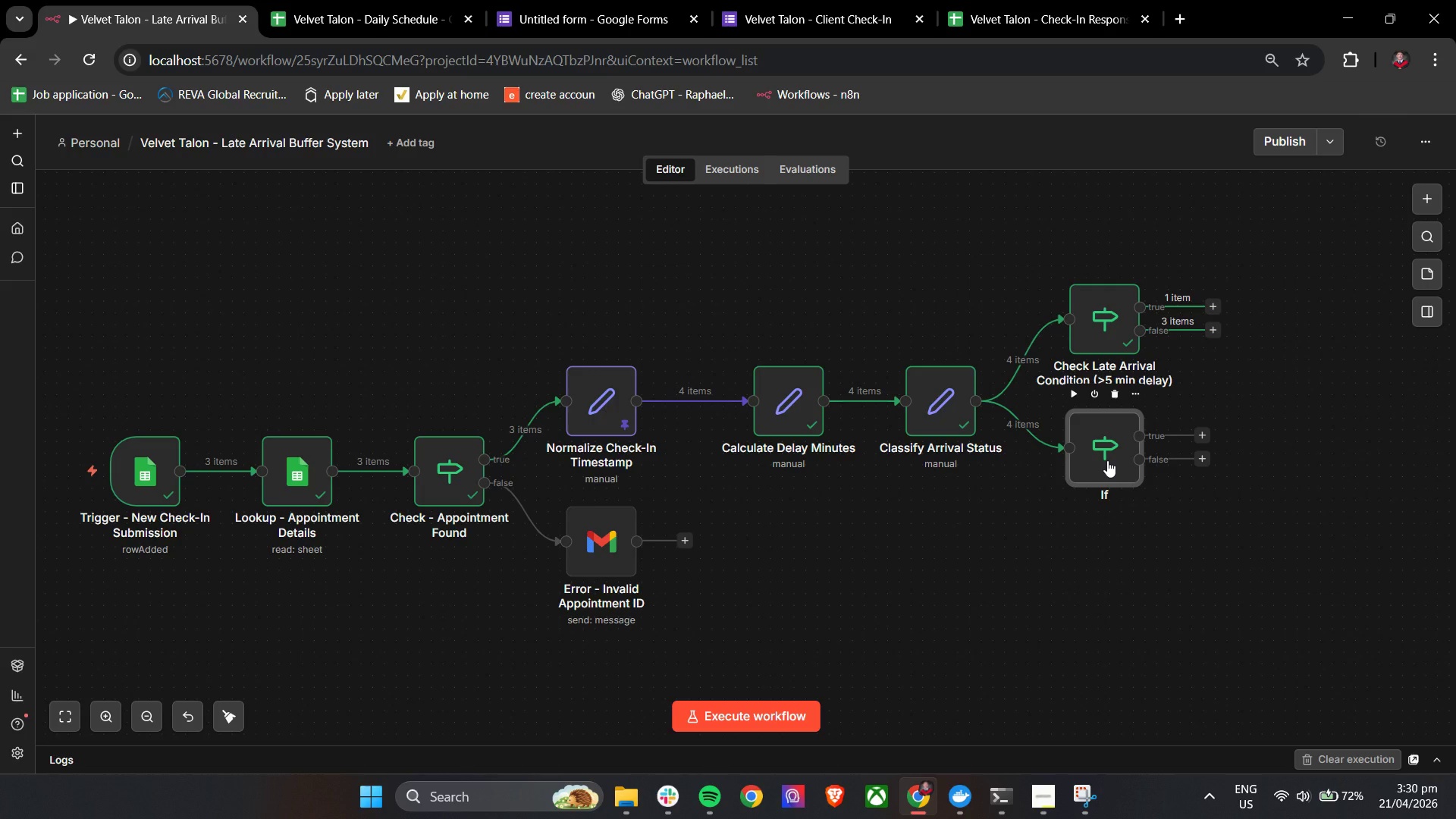 
double_click([1107, 460])
 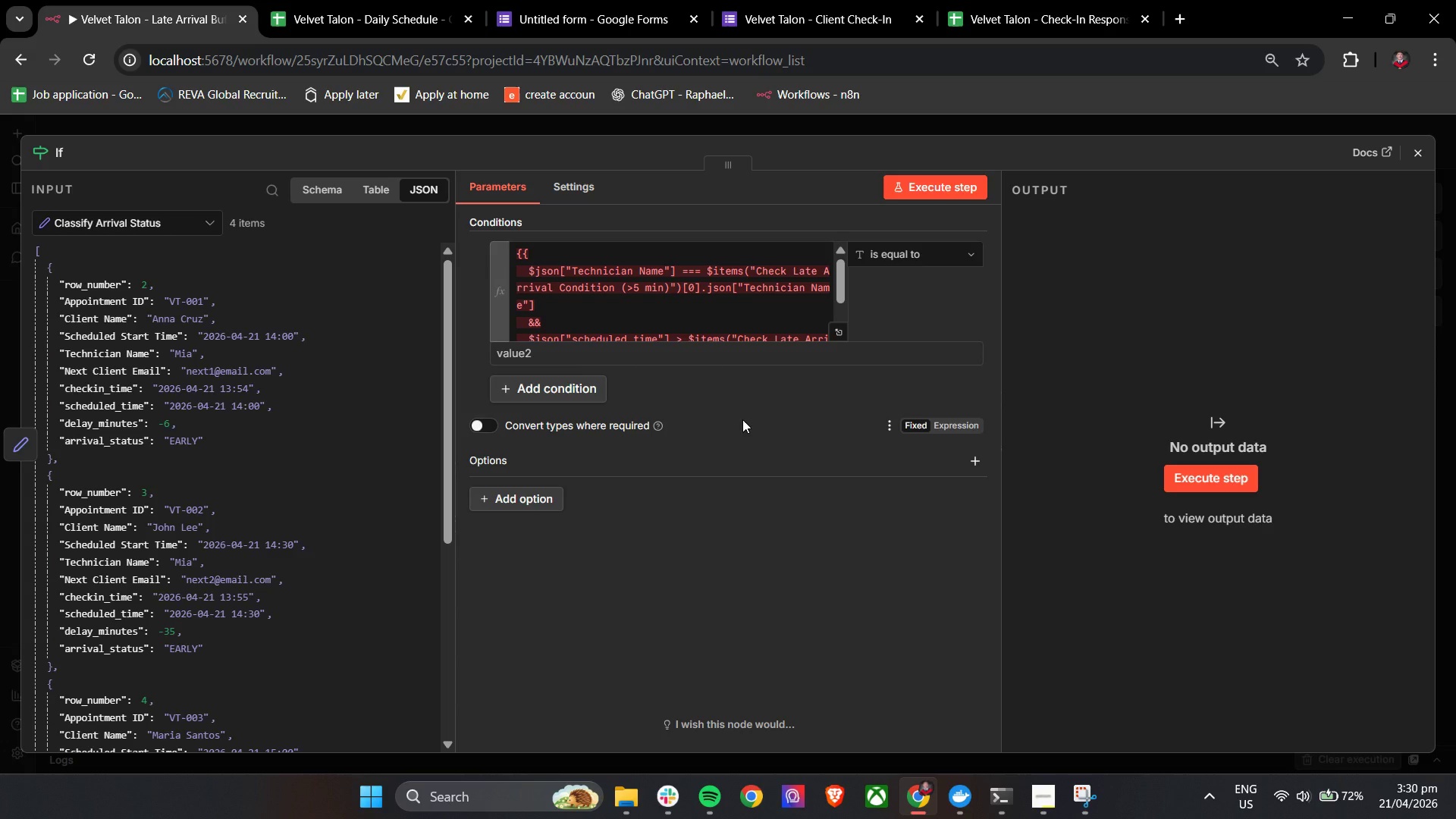 
wait(37.36)
 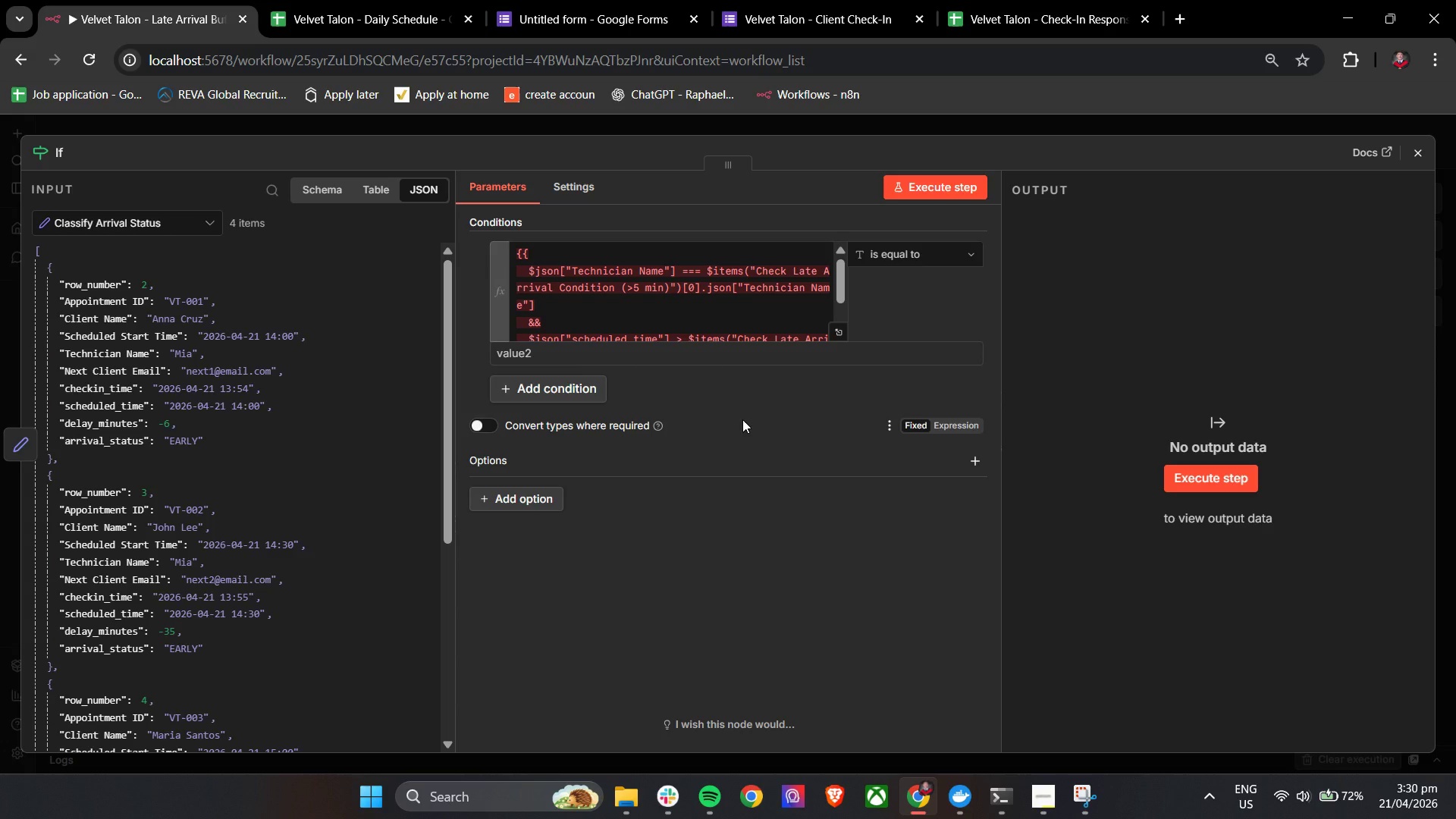 
left_click([657, 804])
 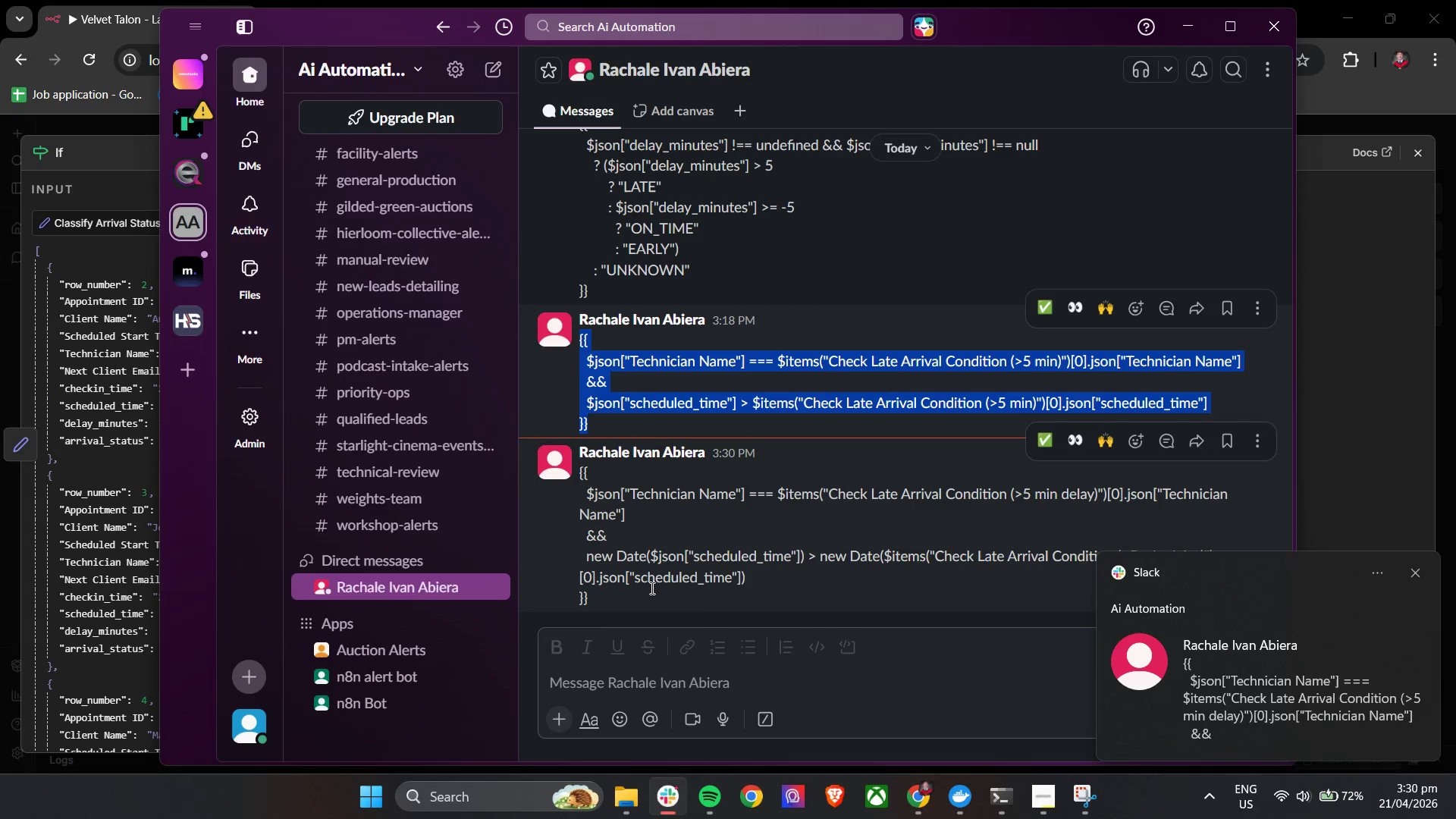 
left_click_drag(start_coordinate=[604, 610], to_coordinate=[571, 474])
 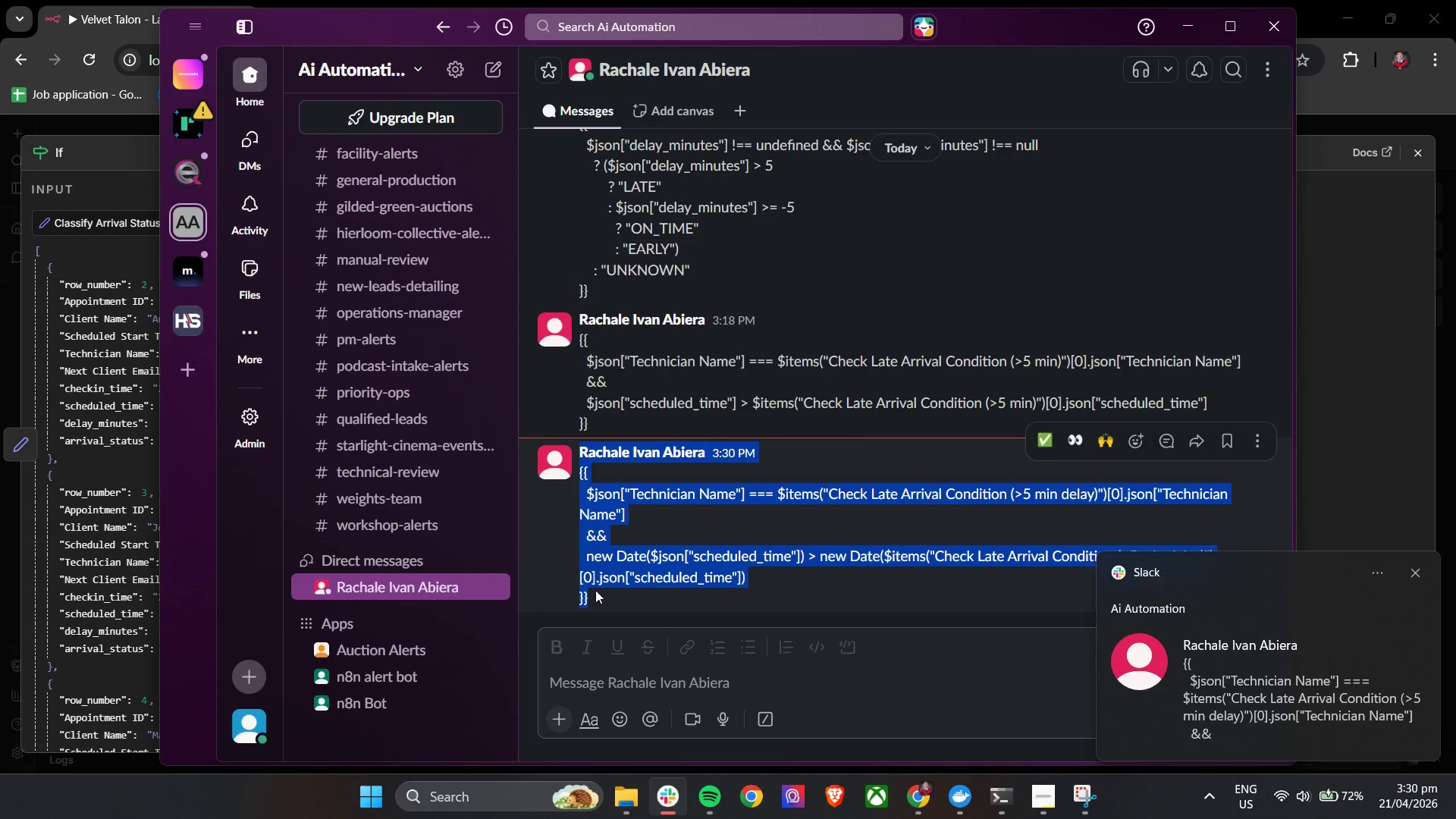 
key(Control+ControlLeft)
 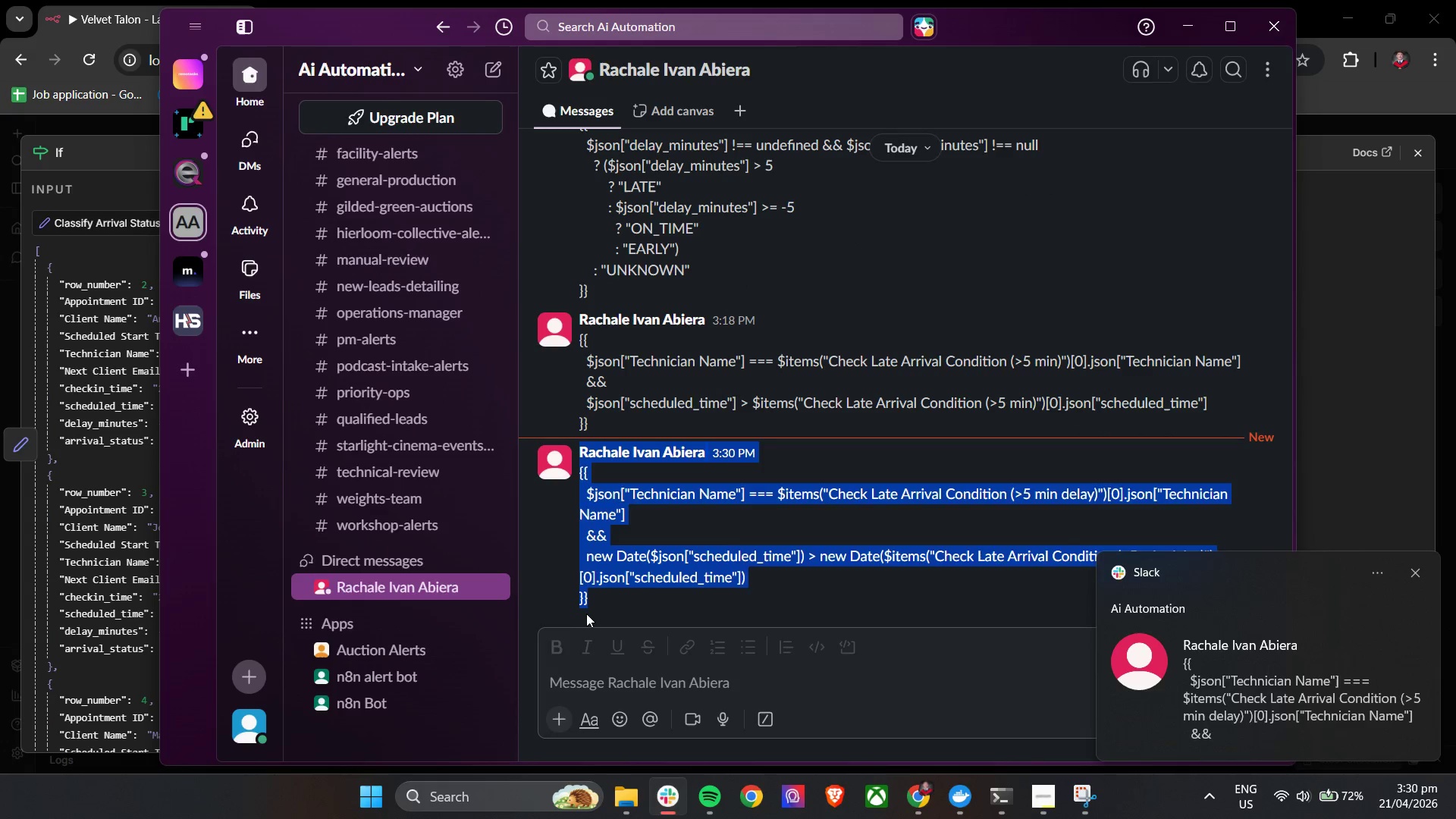 
left_click([590, 611])
 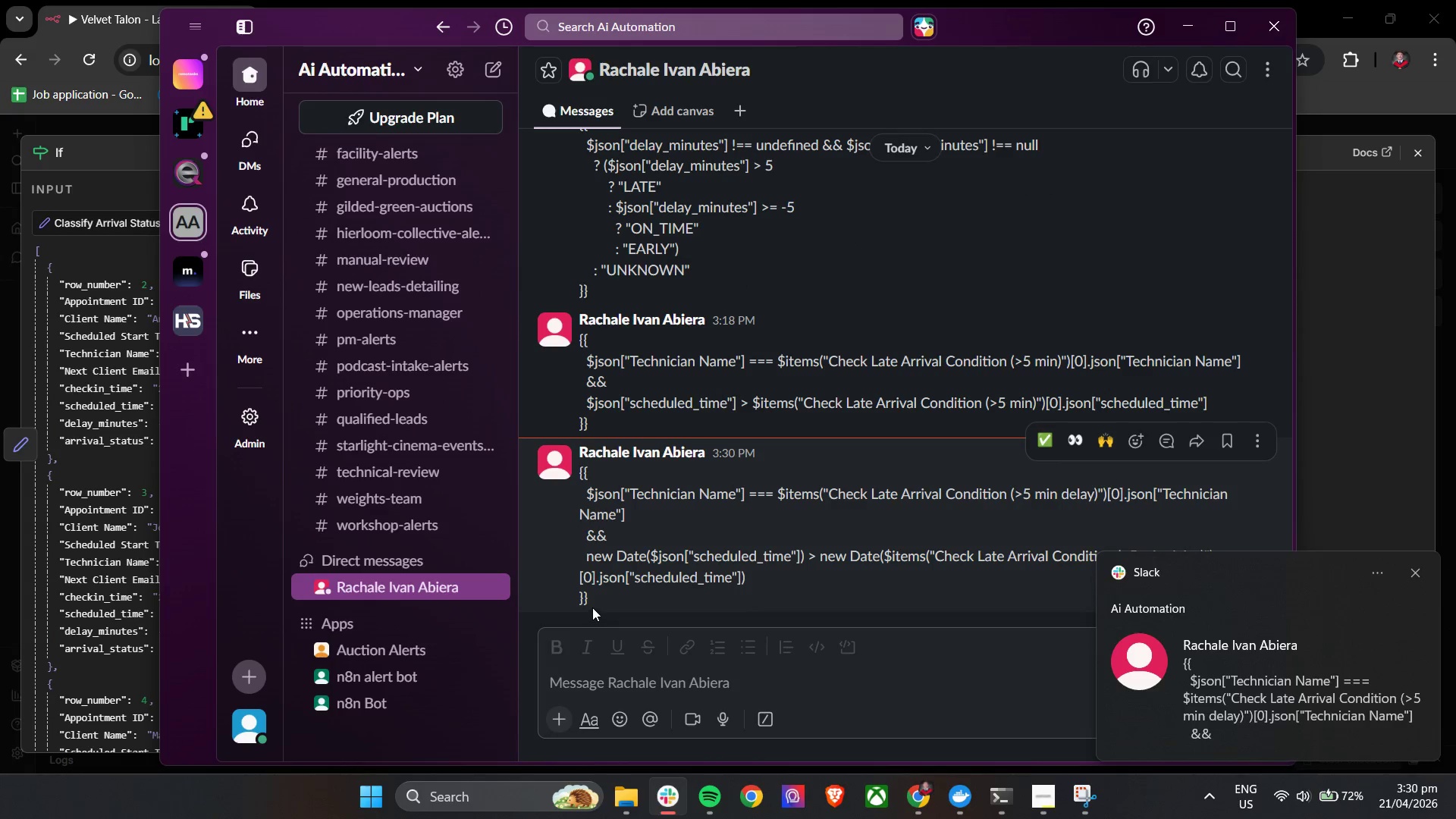 
left_click_drag(start_coordinate=[592, 610], to_coordinate=[576, 480])
 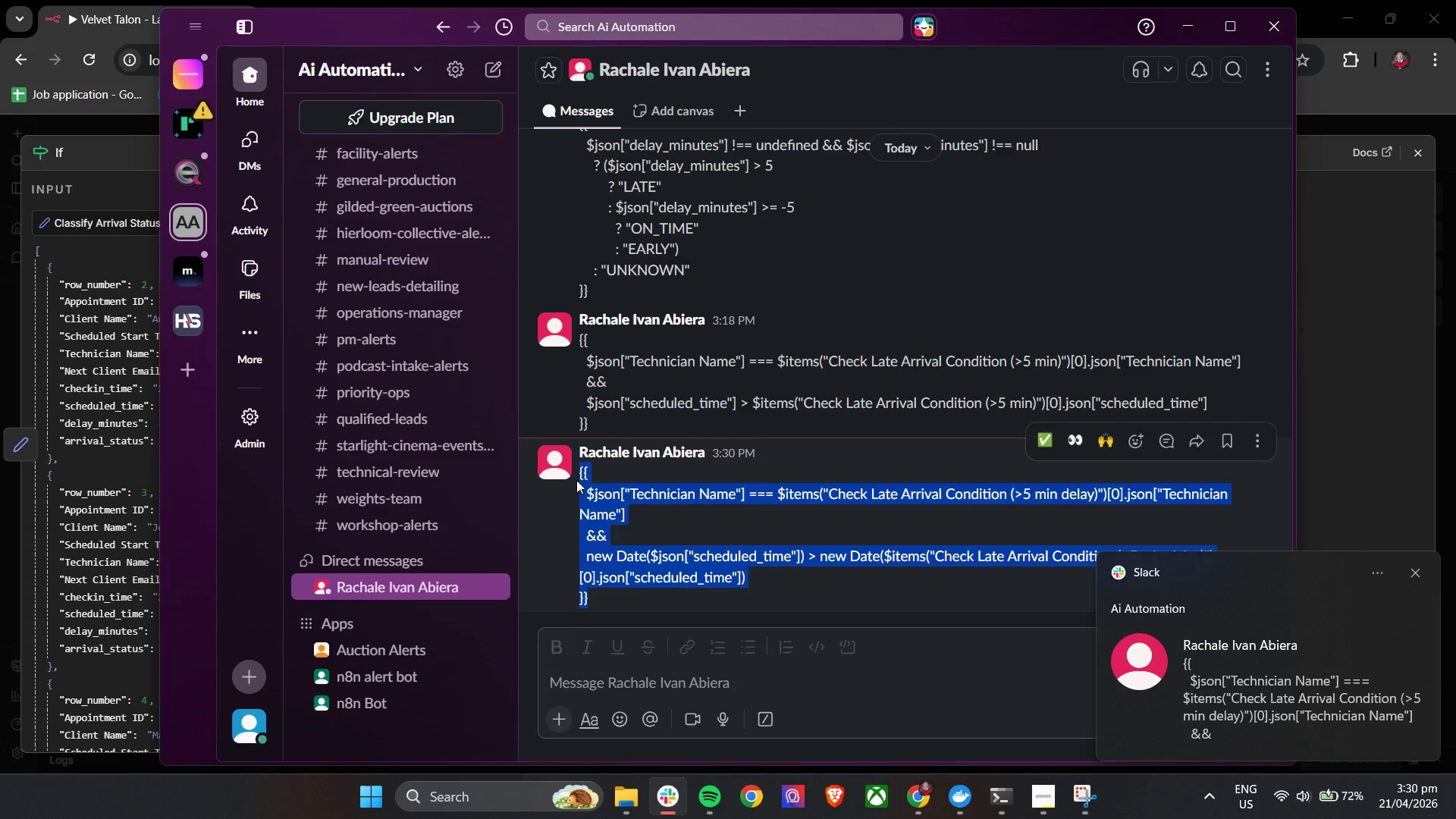 
key(Control+C)
 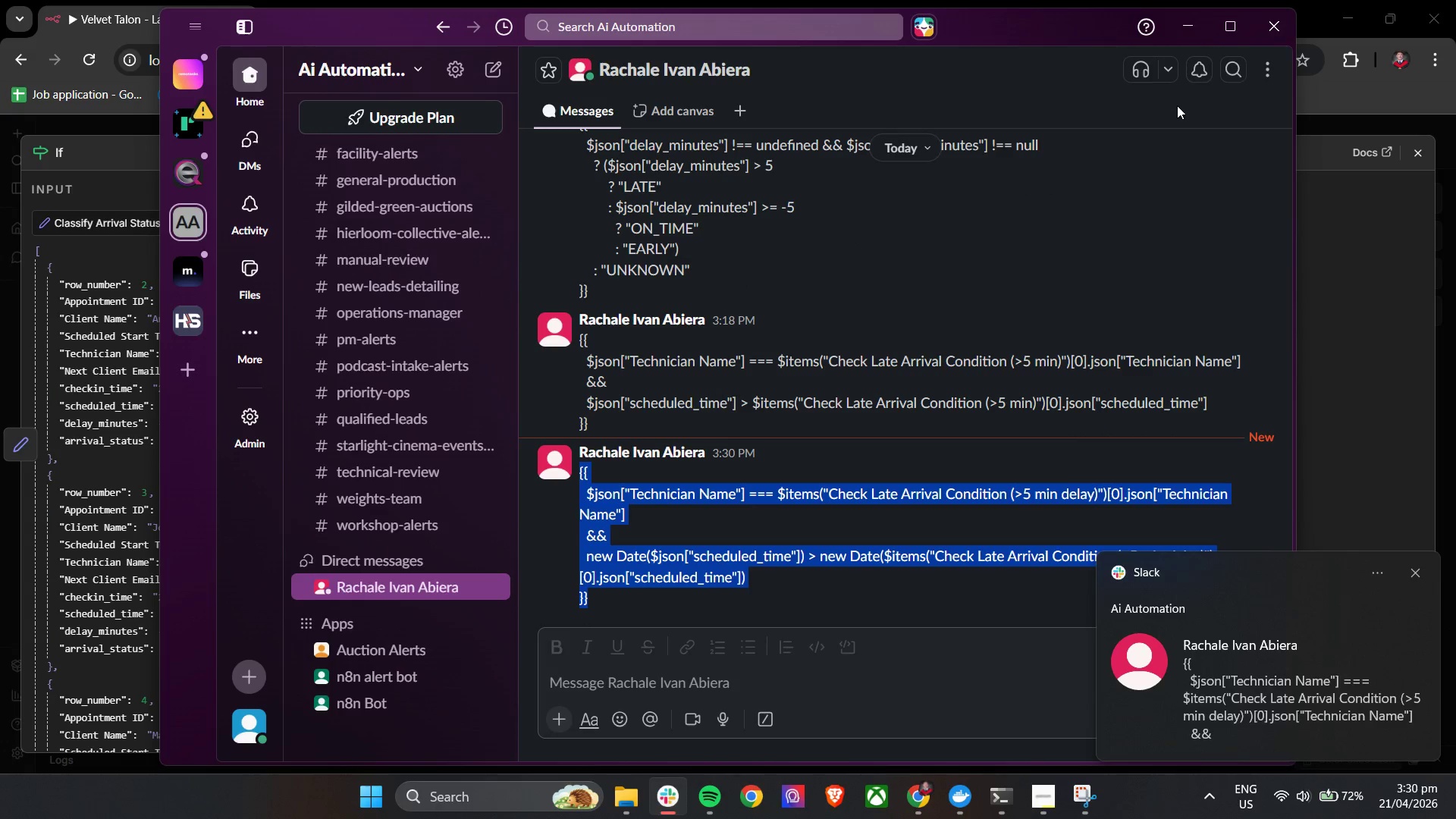 
key(Control+C)
 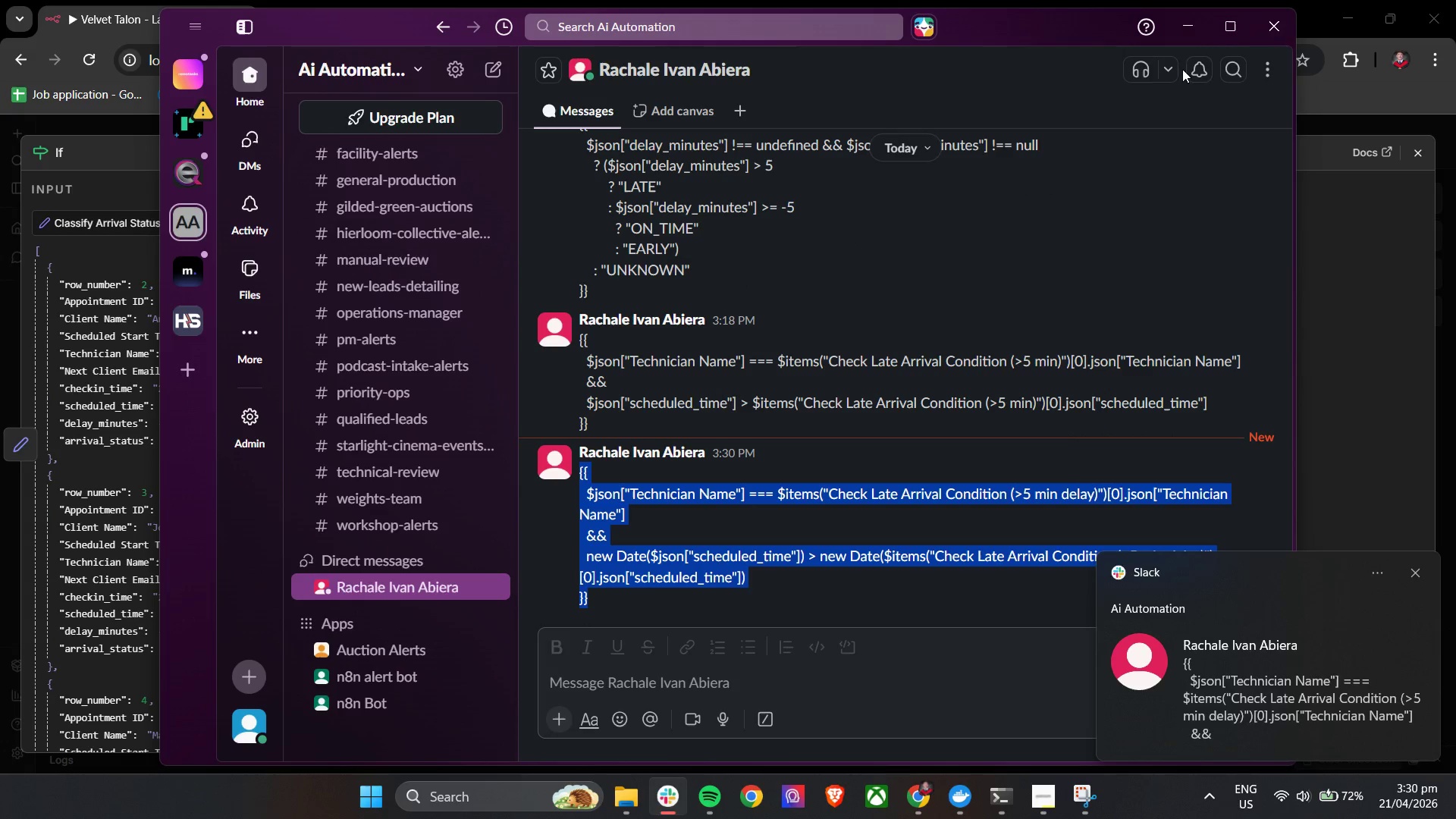 
key(Control+C)
 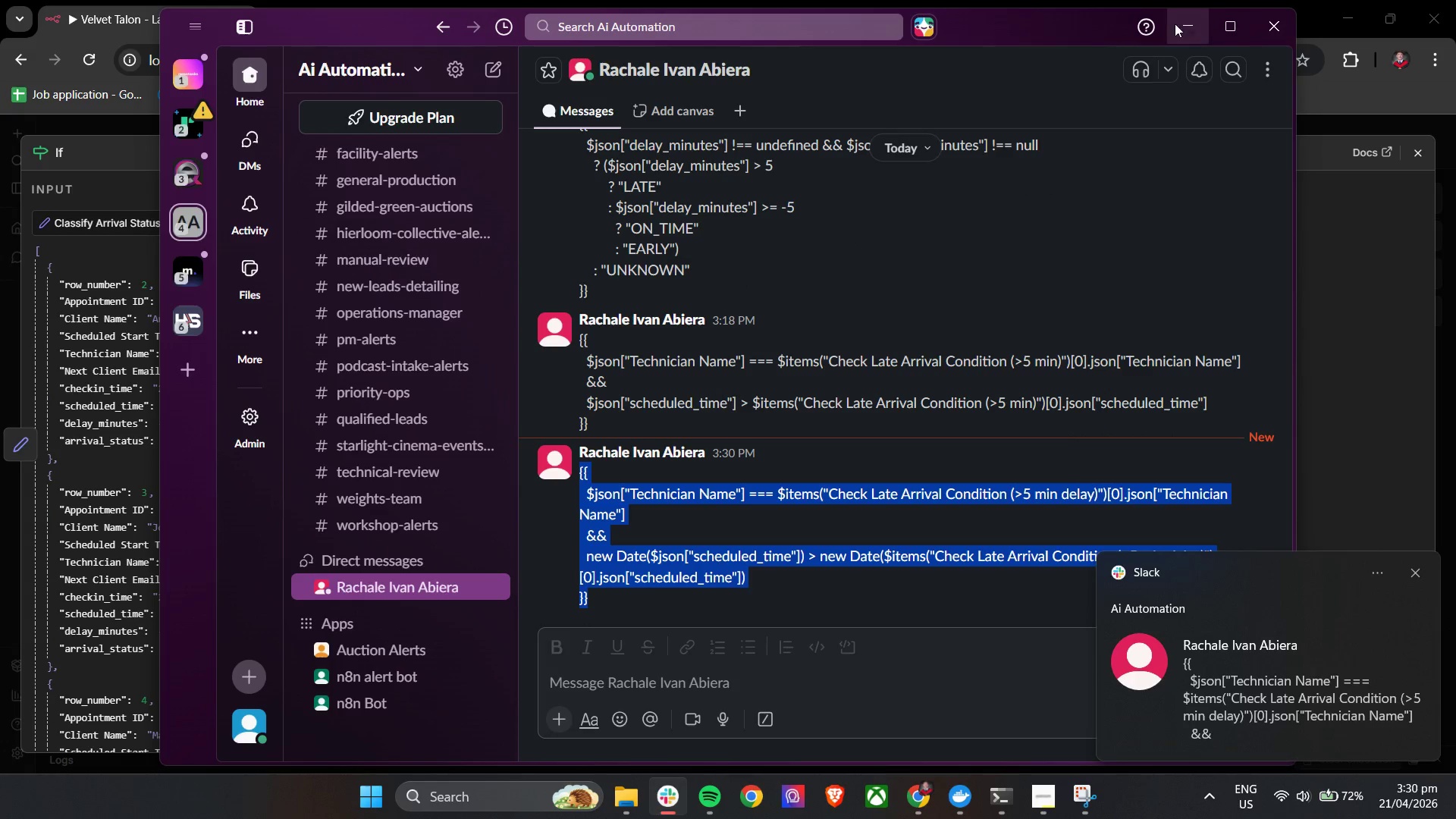 
left_click([1175, 23])
 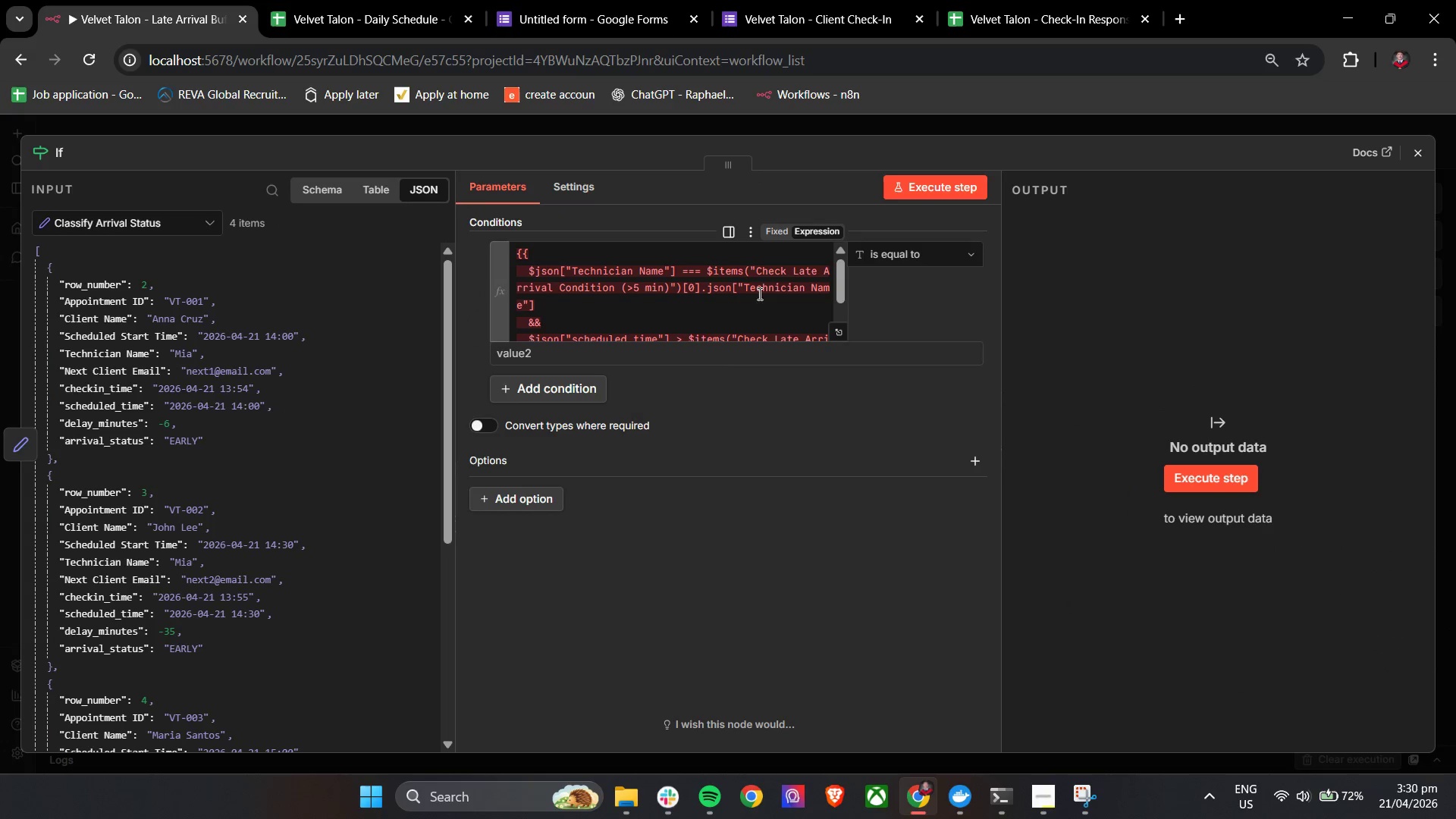 
left_click([740, 294])
 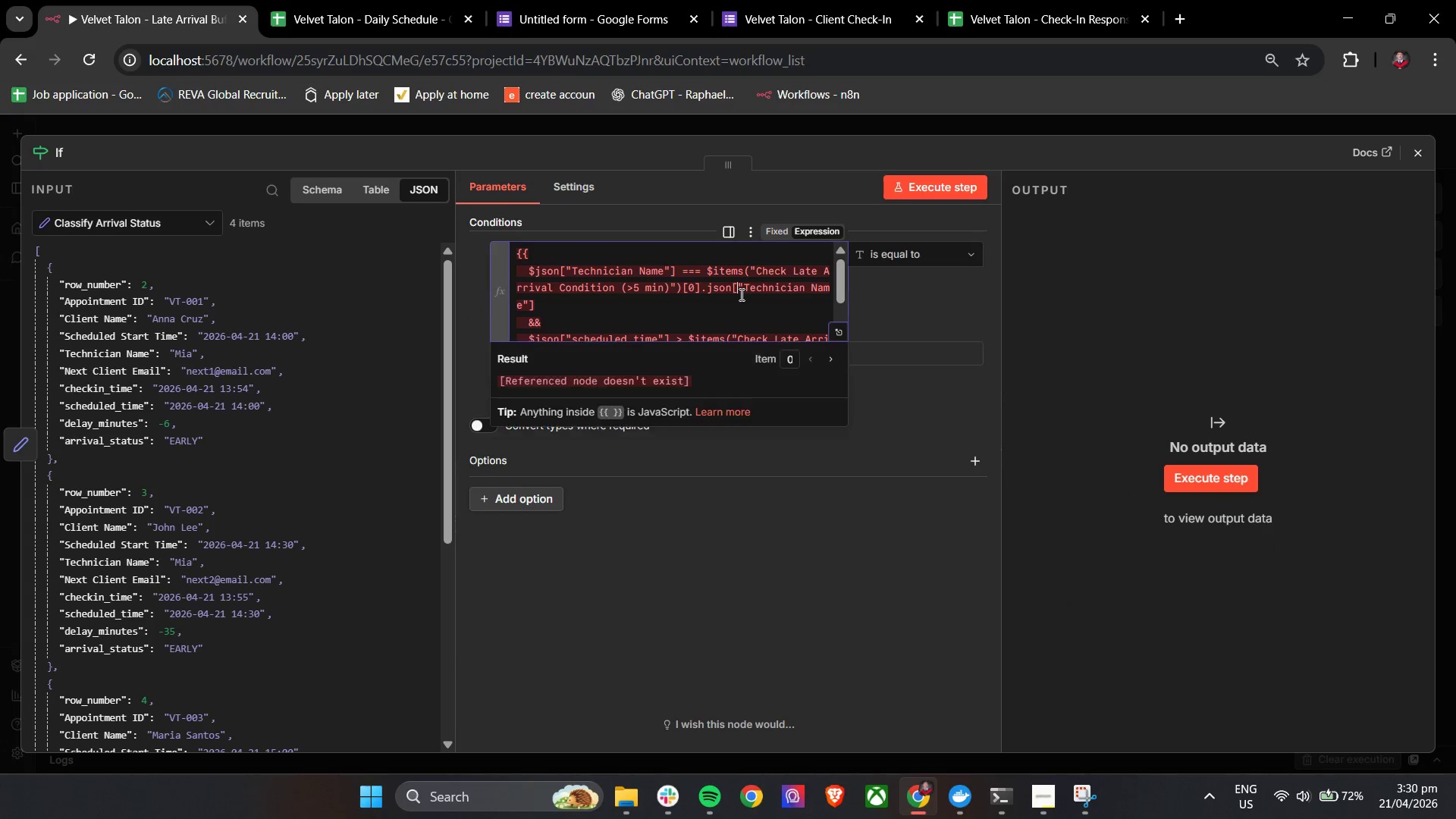 
key(Control+A)
 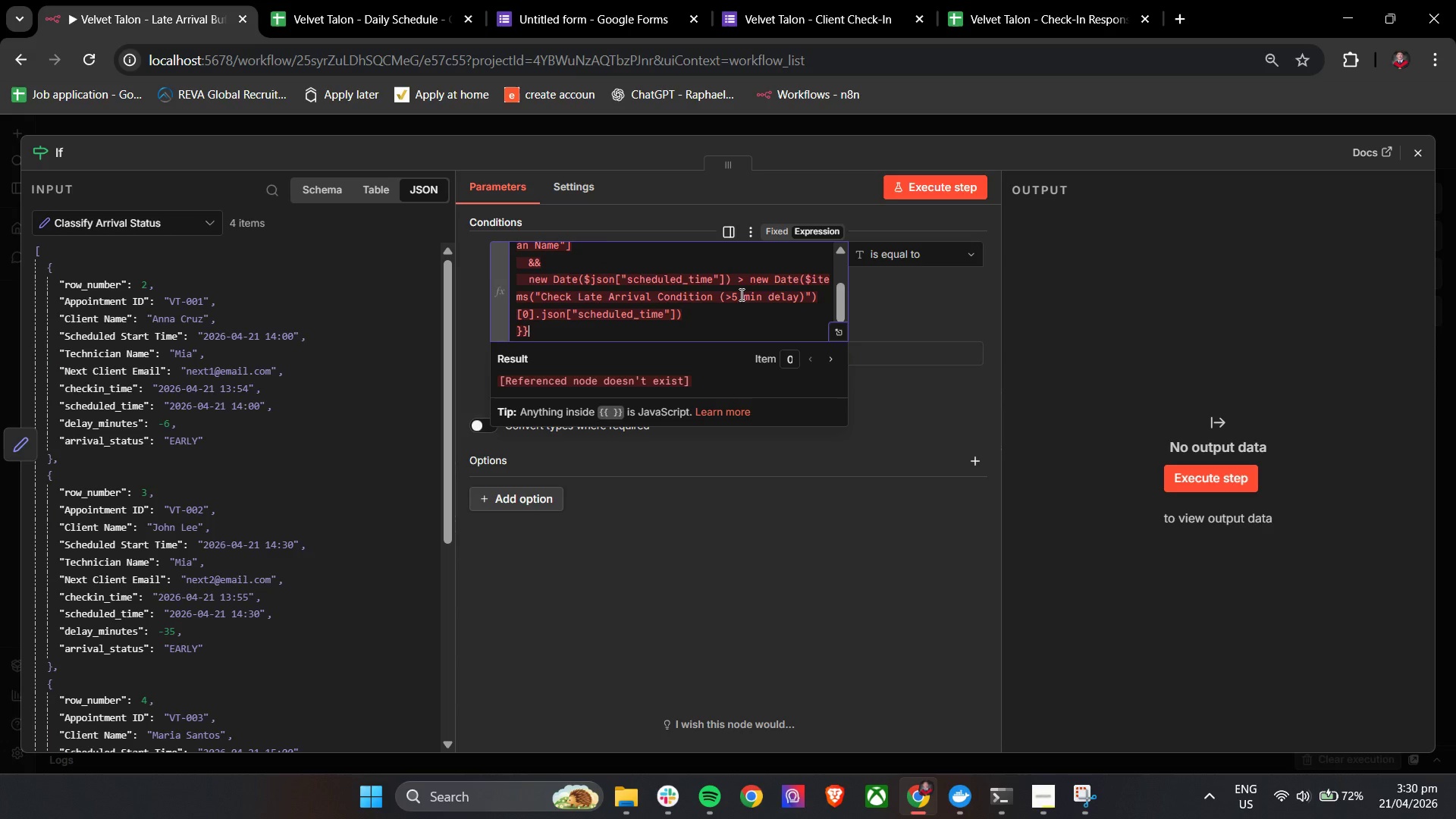 
key(Control+V)
 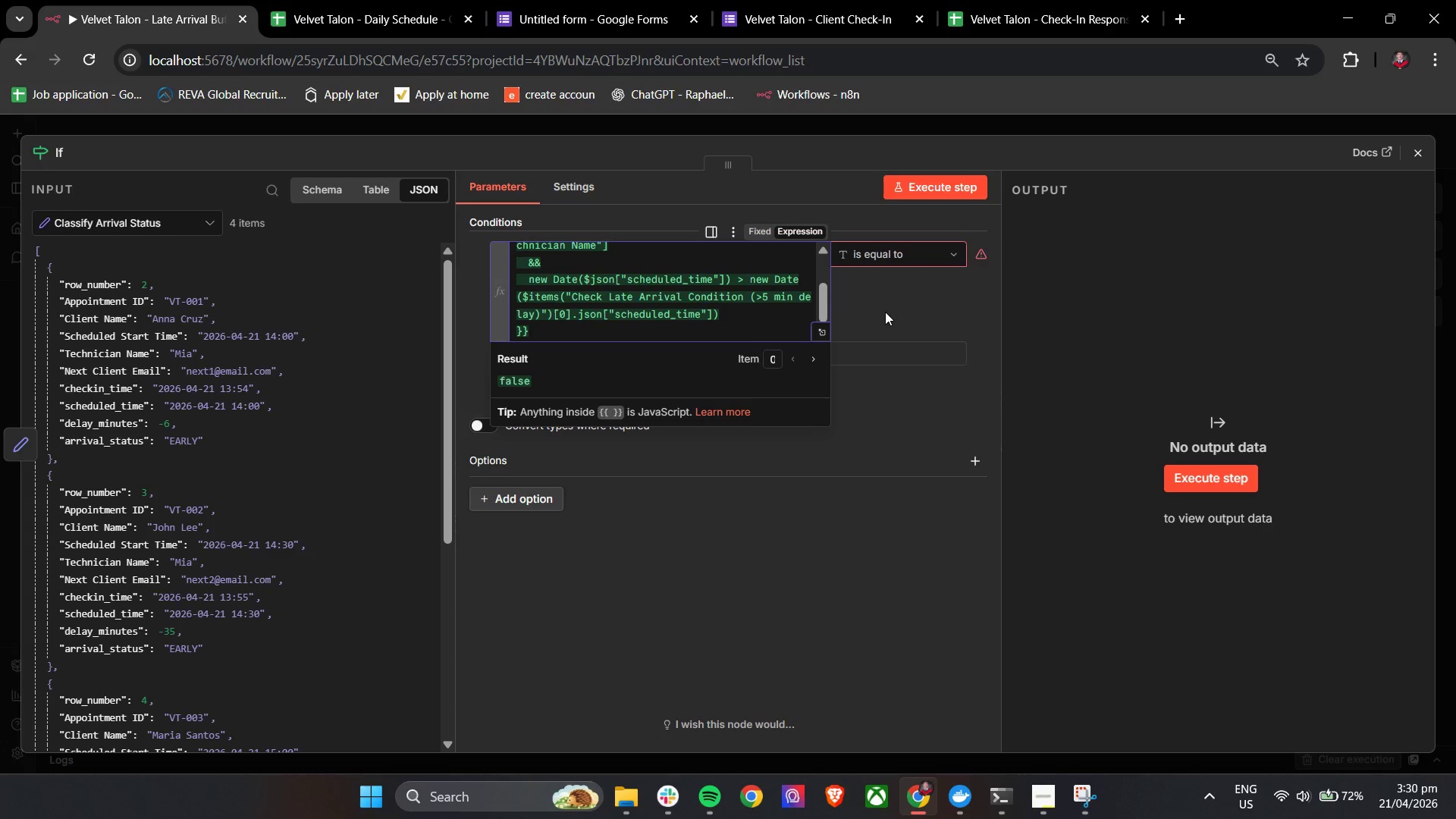 
left_click([902, 312])
 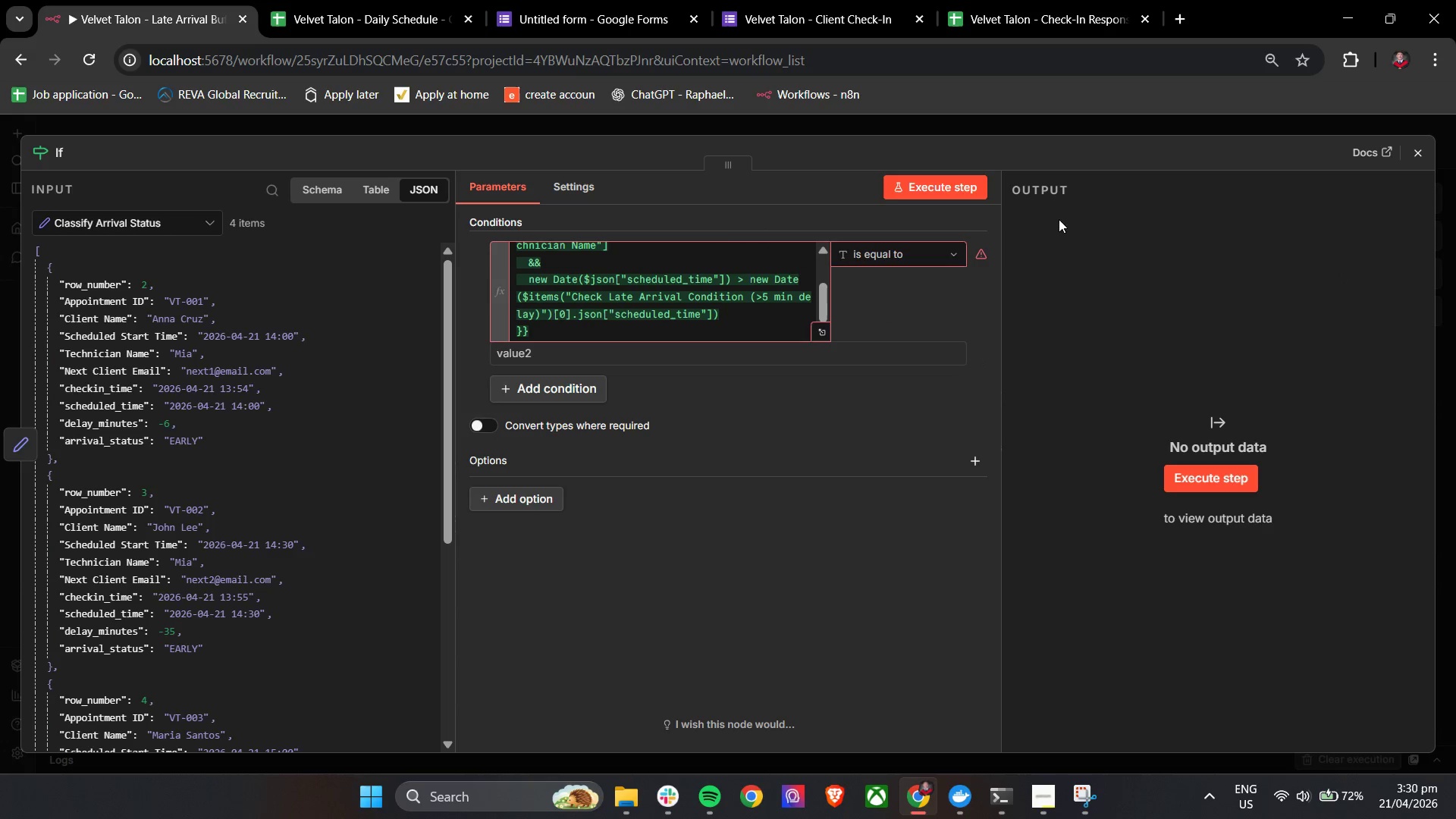 
left_click([912, 249])
 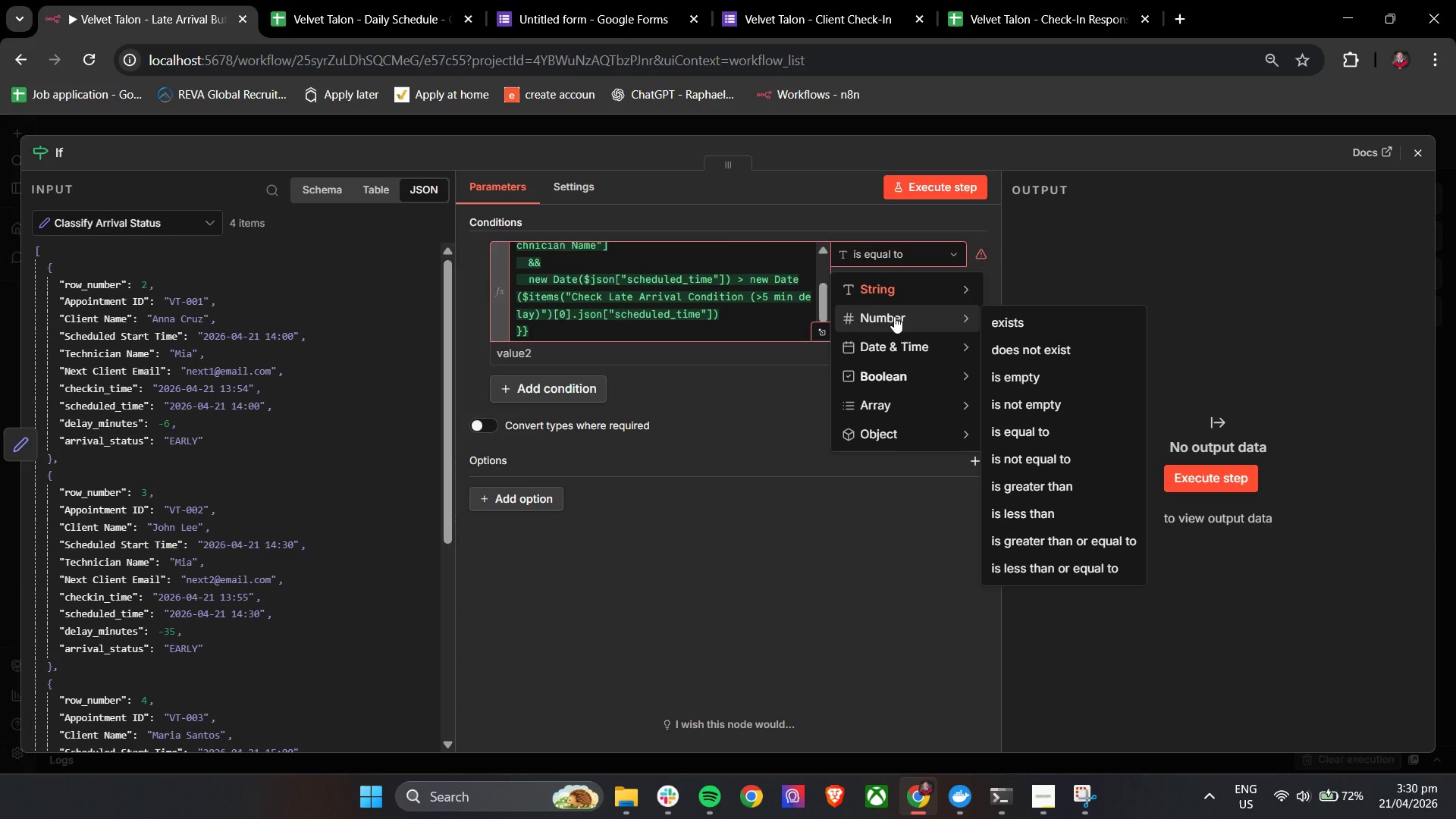 
mouse_move([918, 312])
 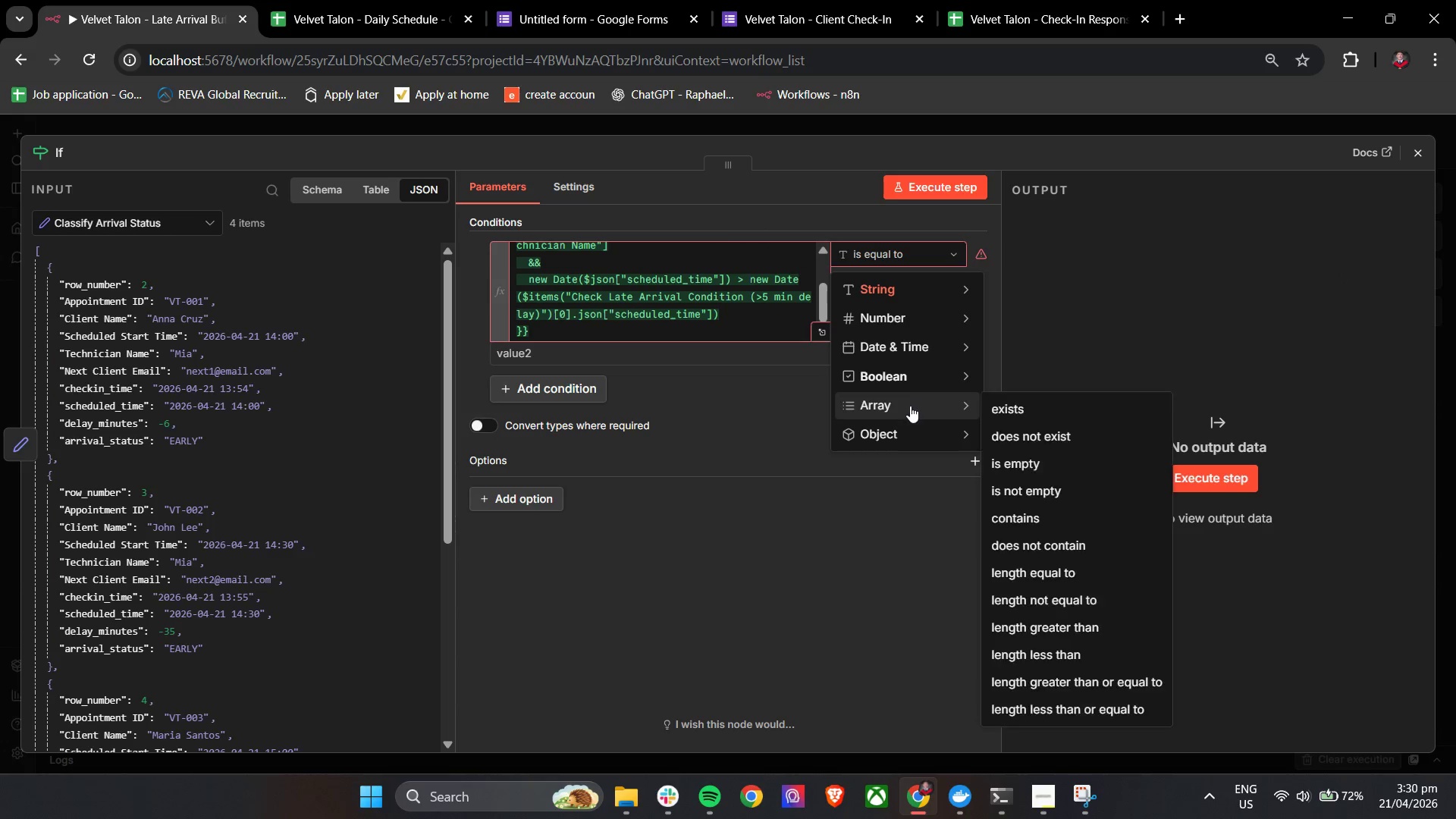 
left_click([1027, 491])
 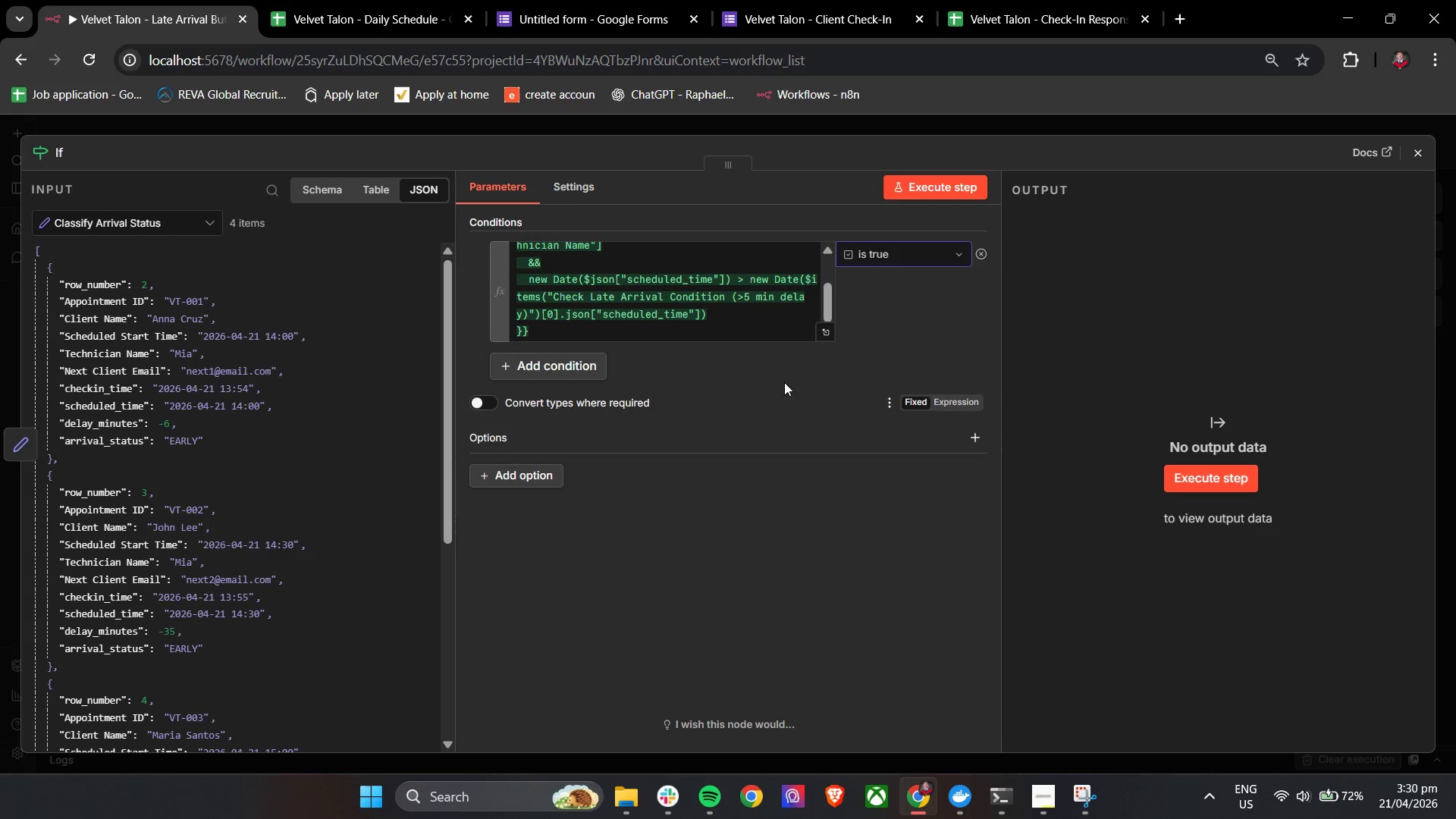 
left_click([822, 366])
 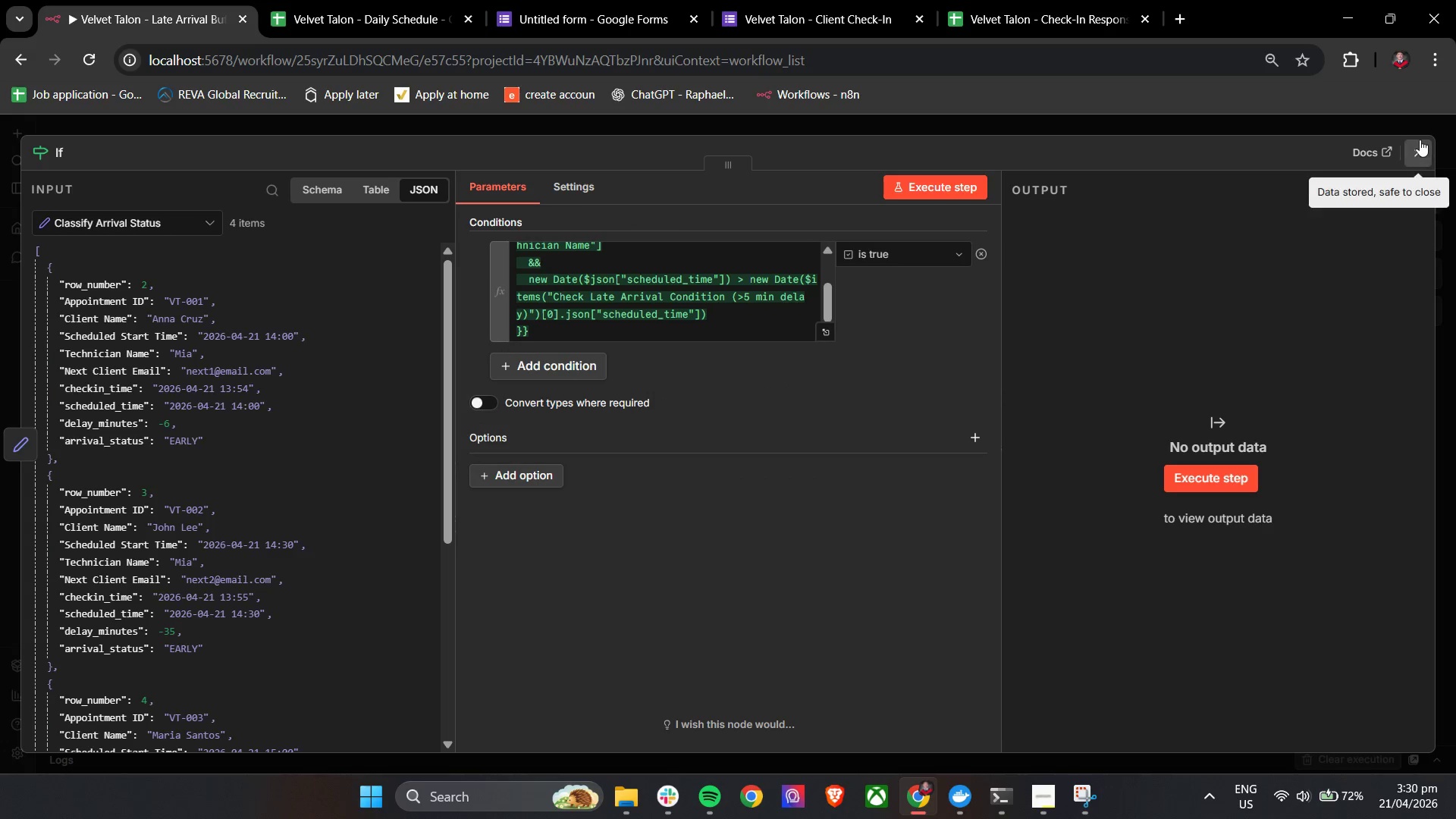 
left_click([1420, 140])
 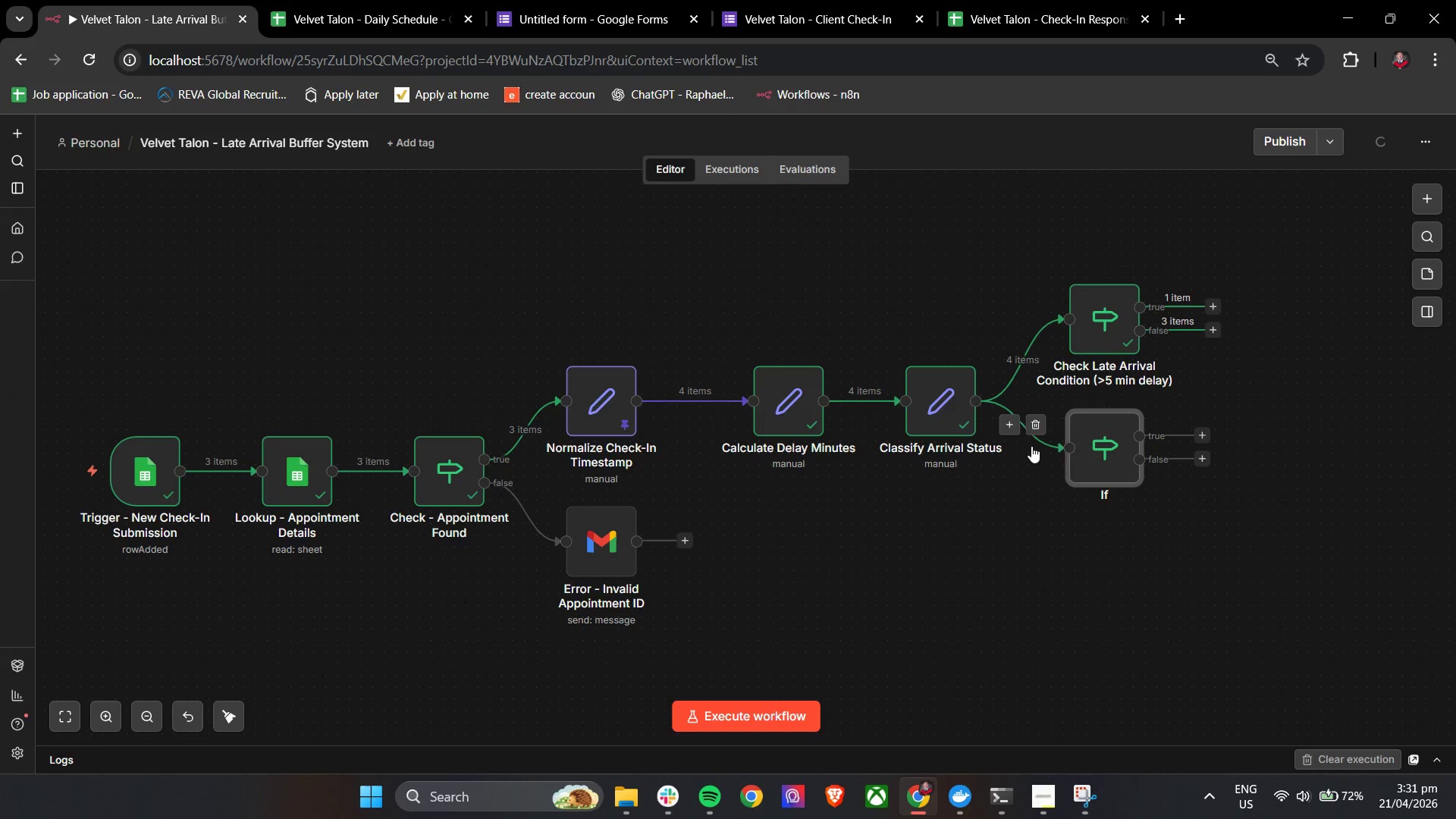 
left_click([1033, 429])
 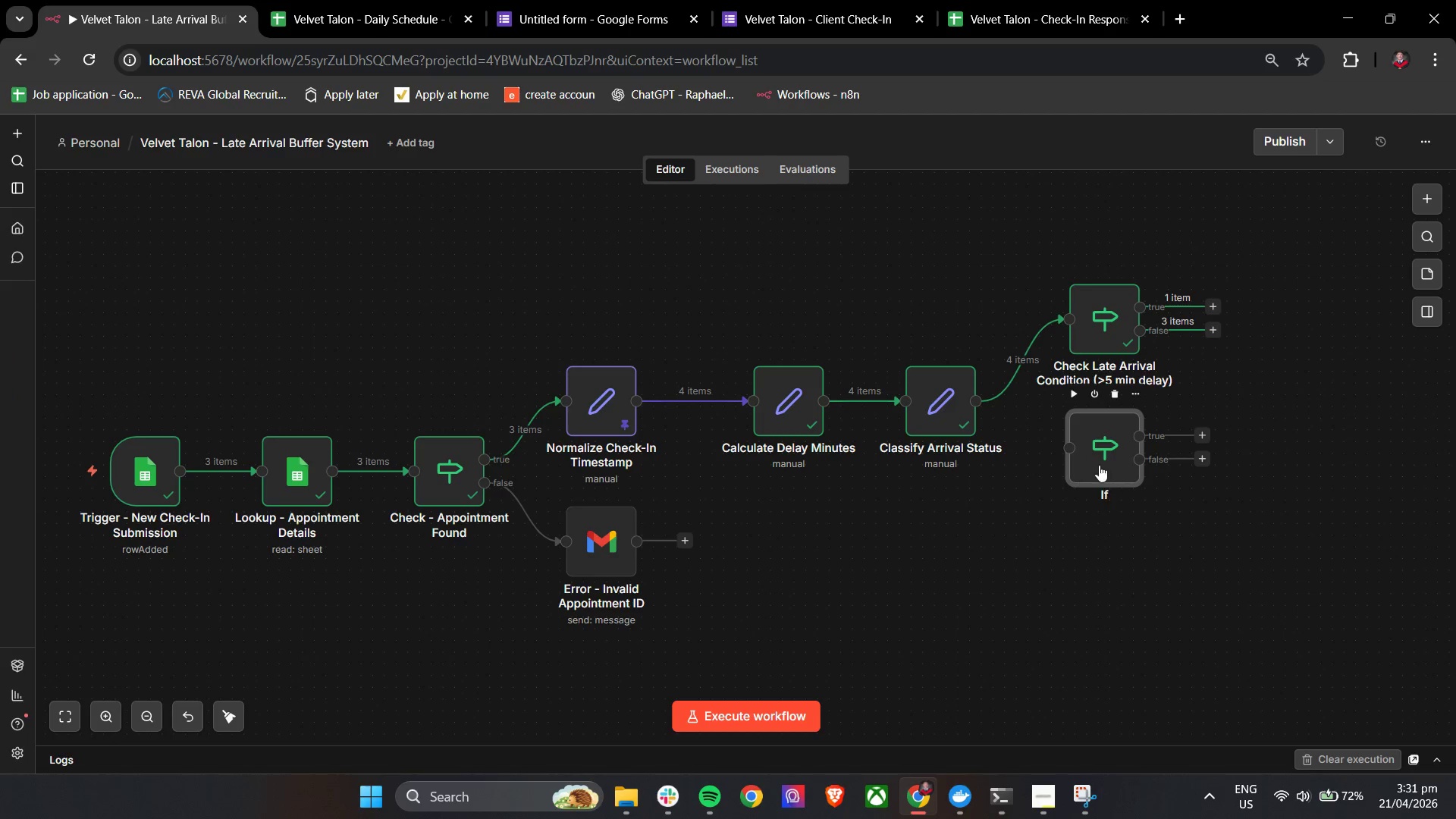 
left_click_drag(start_coordinate=[1095, 458], to_coordinate=[1253, 437])
 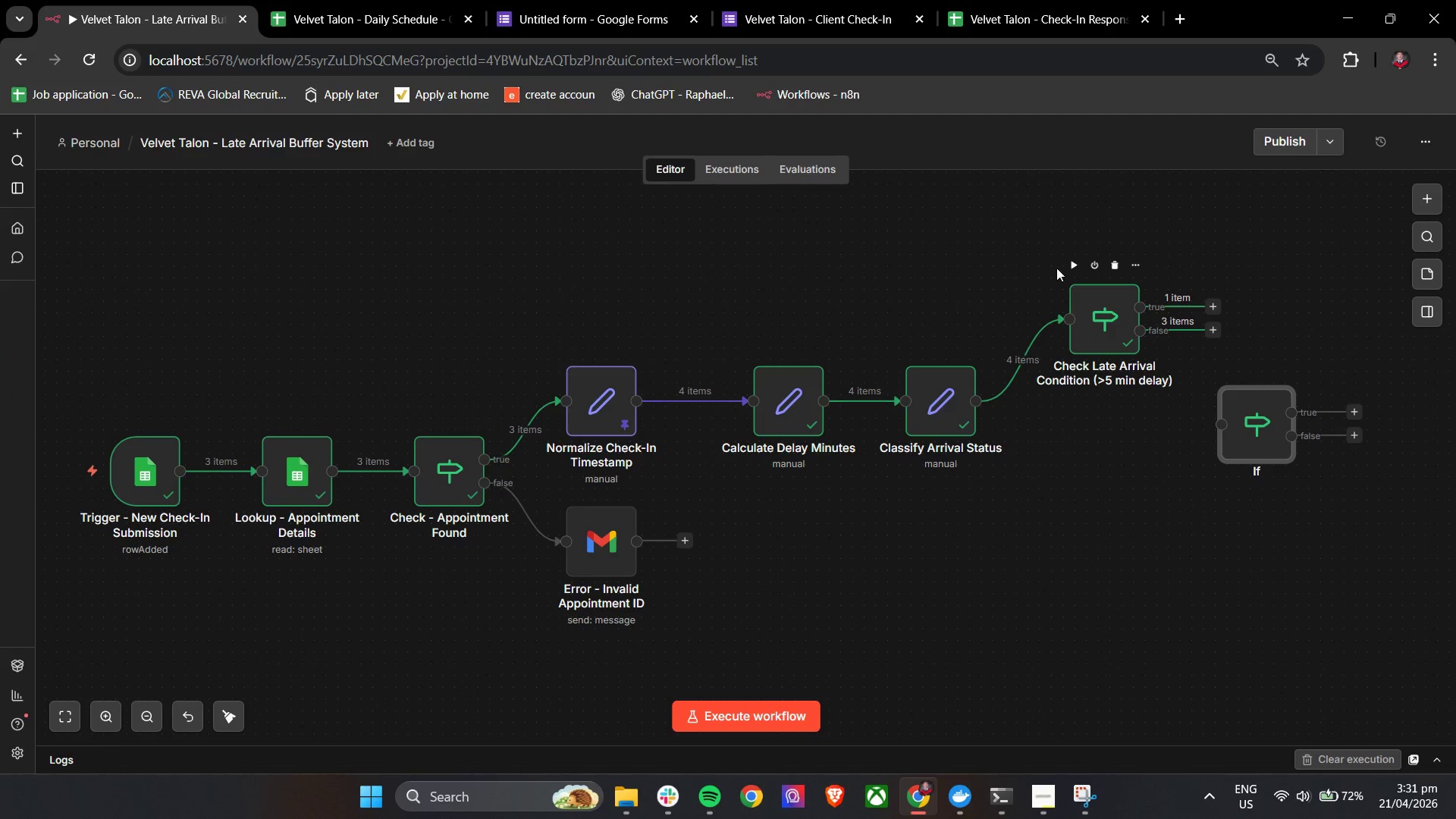 
left_click_drag(start_coordinate=[1047, 248], to_coordinate=[1264, 391])
 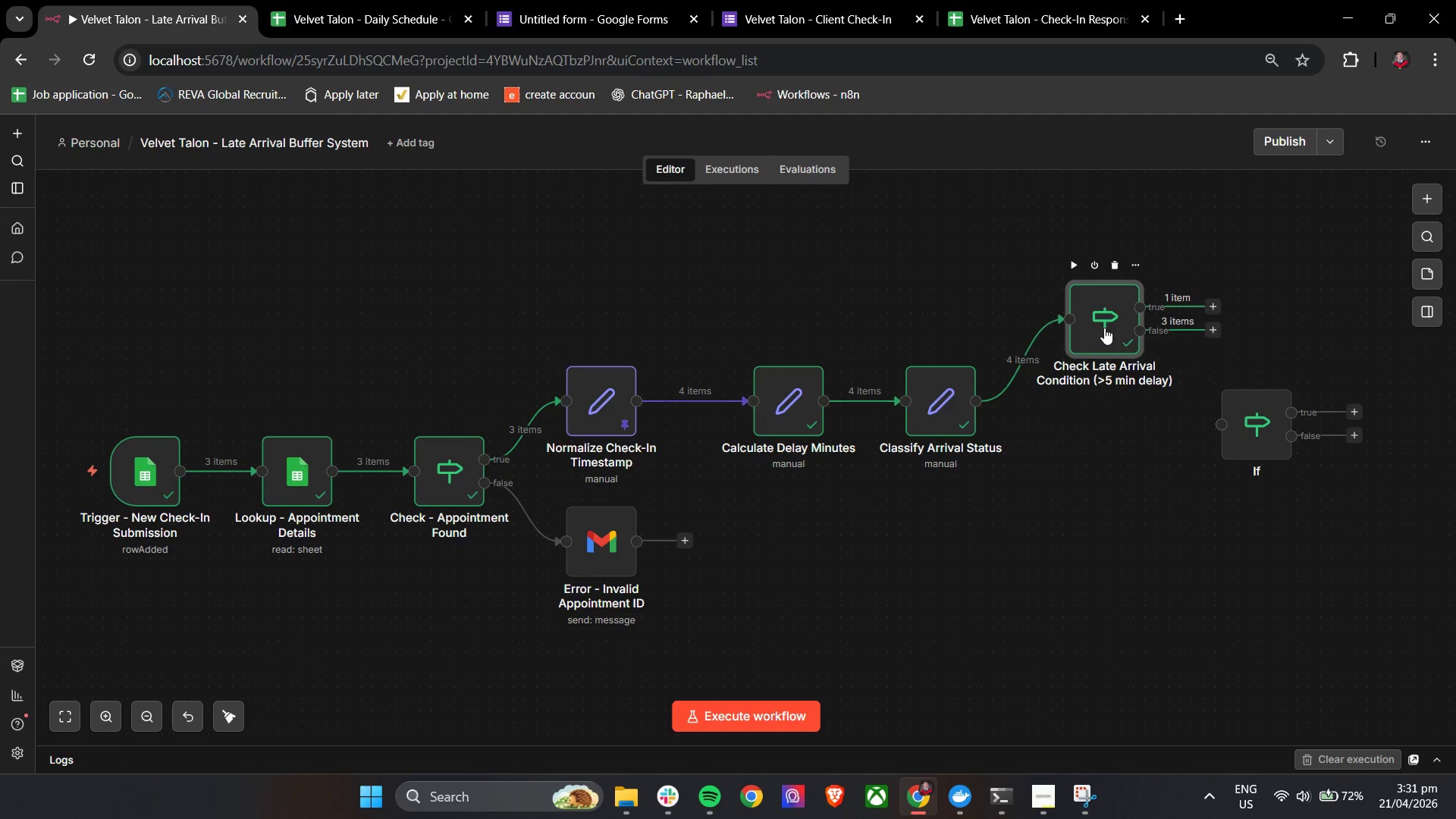 
left_click_drag(start_coordinate=[1099, 328], to_coordinate=[1081, 413])
 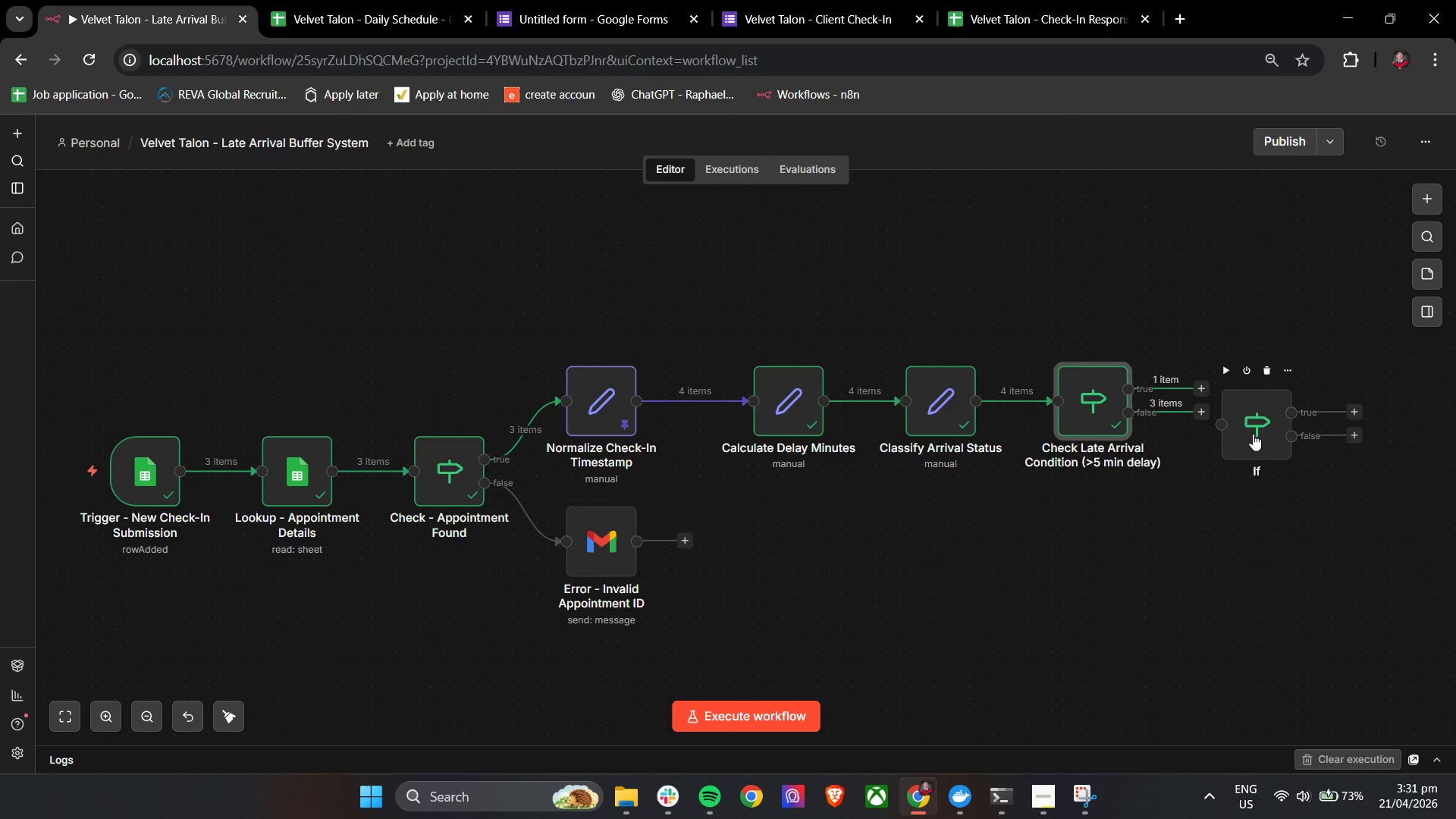 
left_click_drag(start_coordinate=[1254, 432], to_coordinate=[1272, 406])
 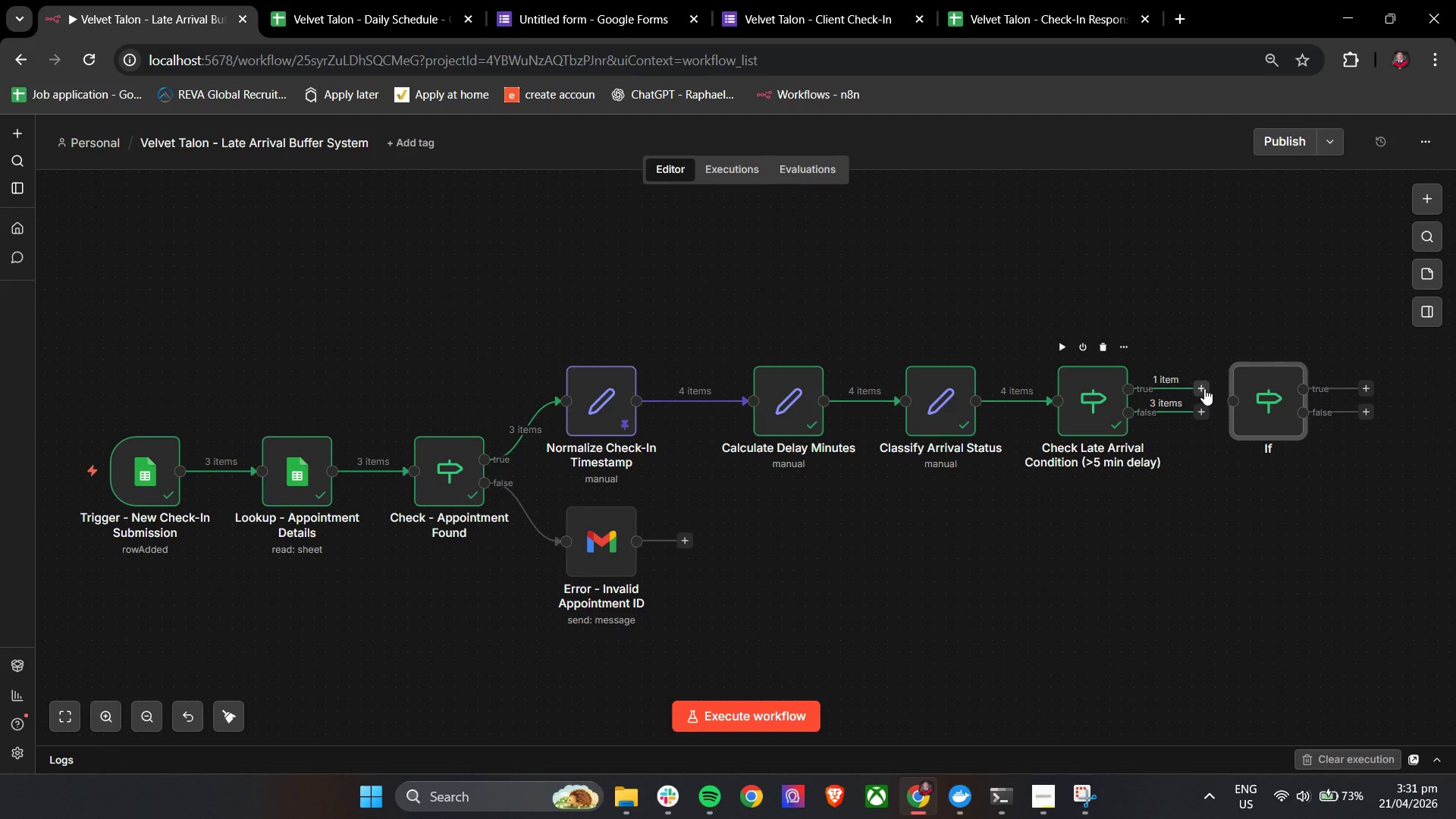 
left_click_drag(start_coordinate=[1204, 388], to_coordinate=[1235, 401])
 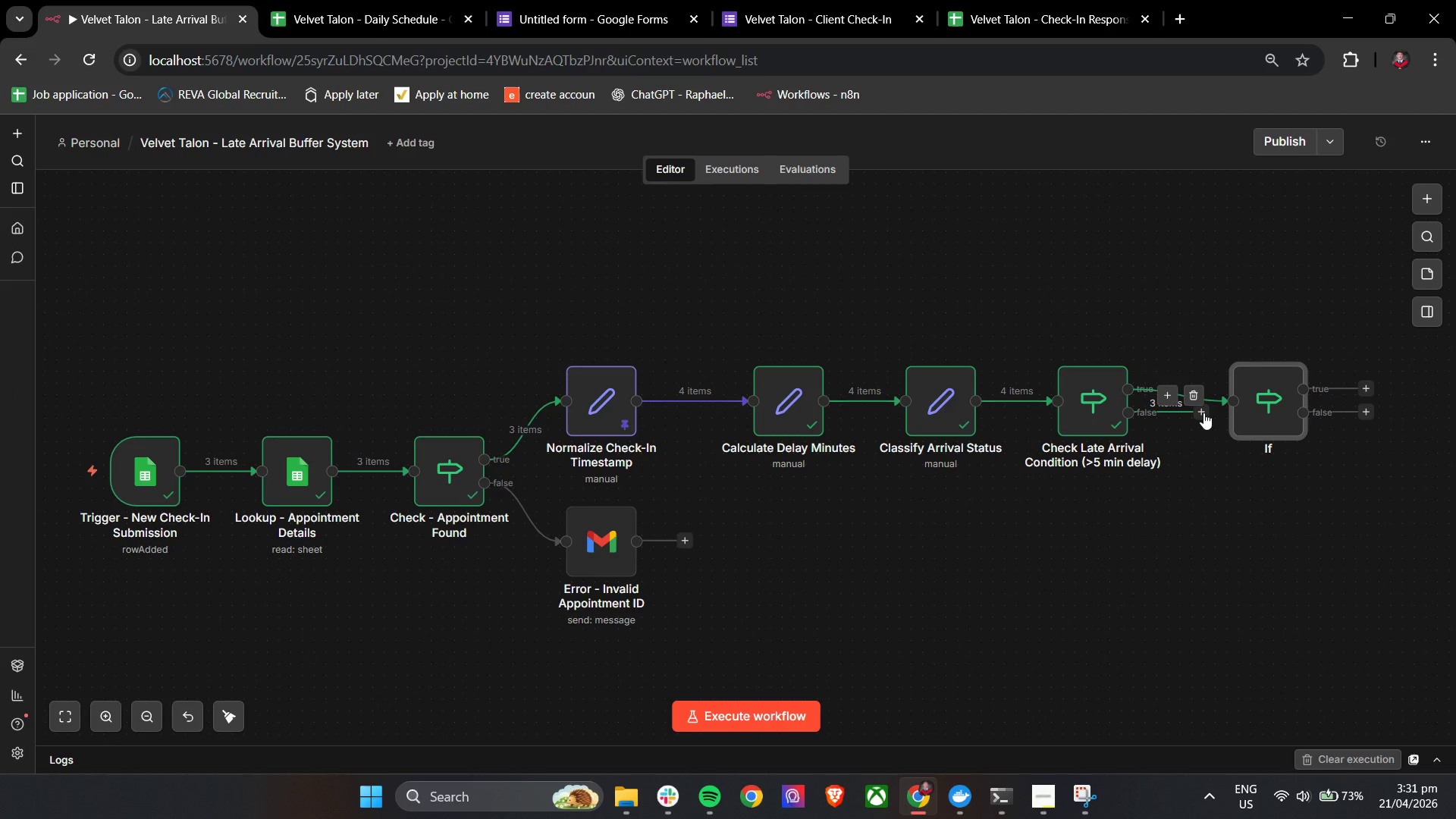 
left_click_drag(start_coordinate=[1203, 413], to_coordinate=[1236, 413])
 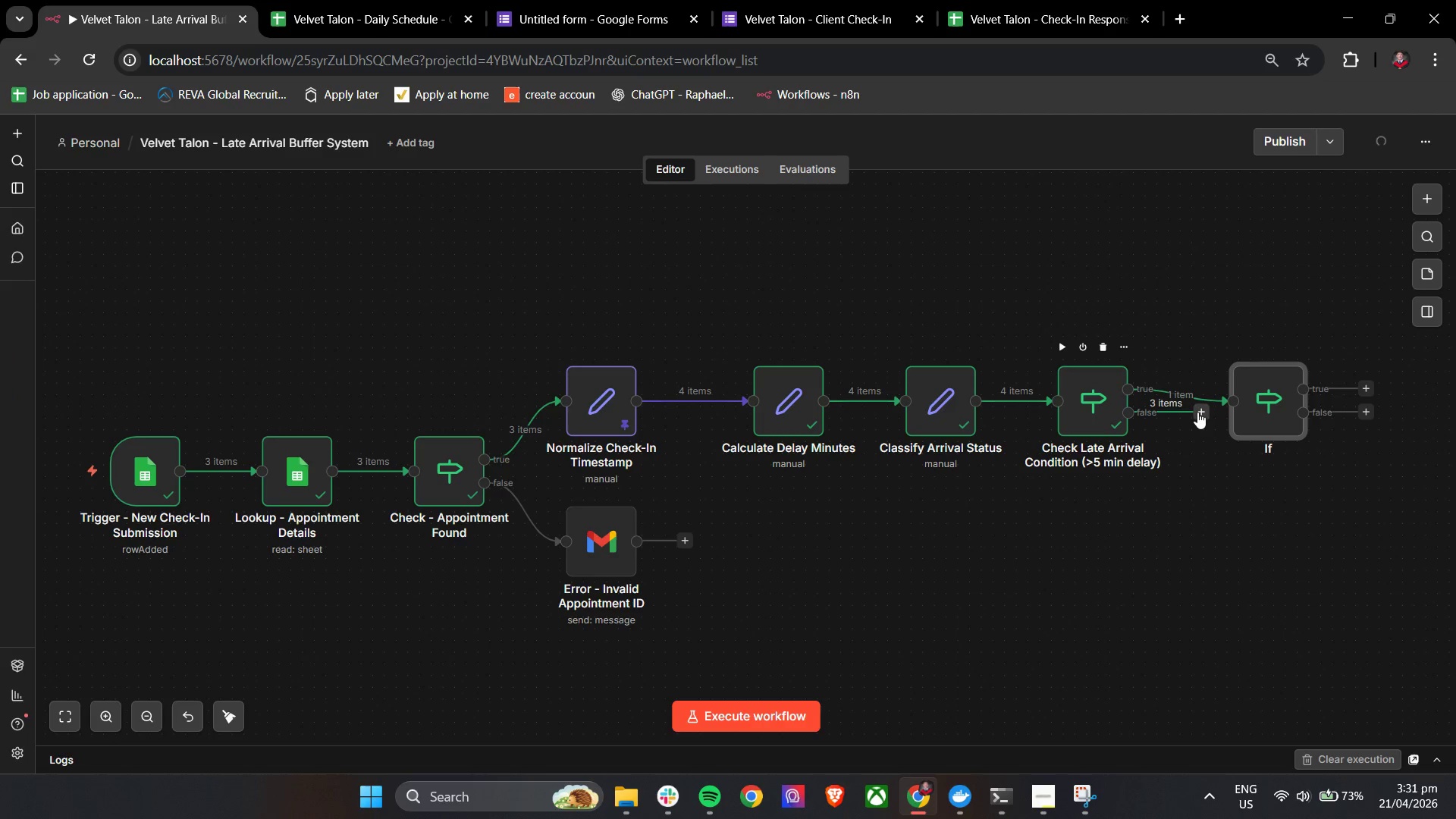 
left_click_drag(start_coordinate=[1201, 413], to_coordinate=[1249, 418])
 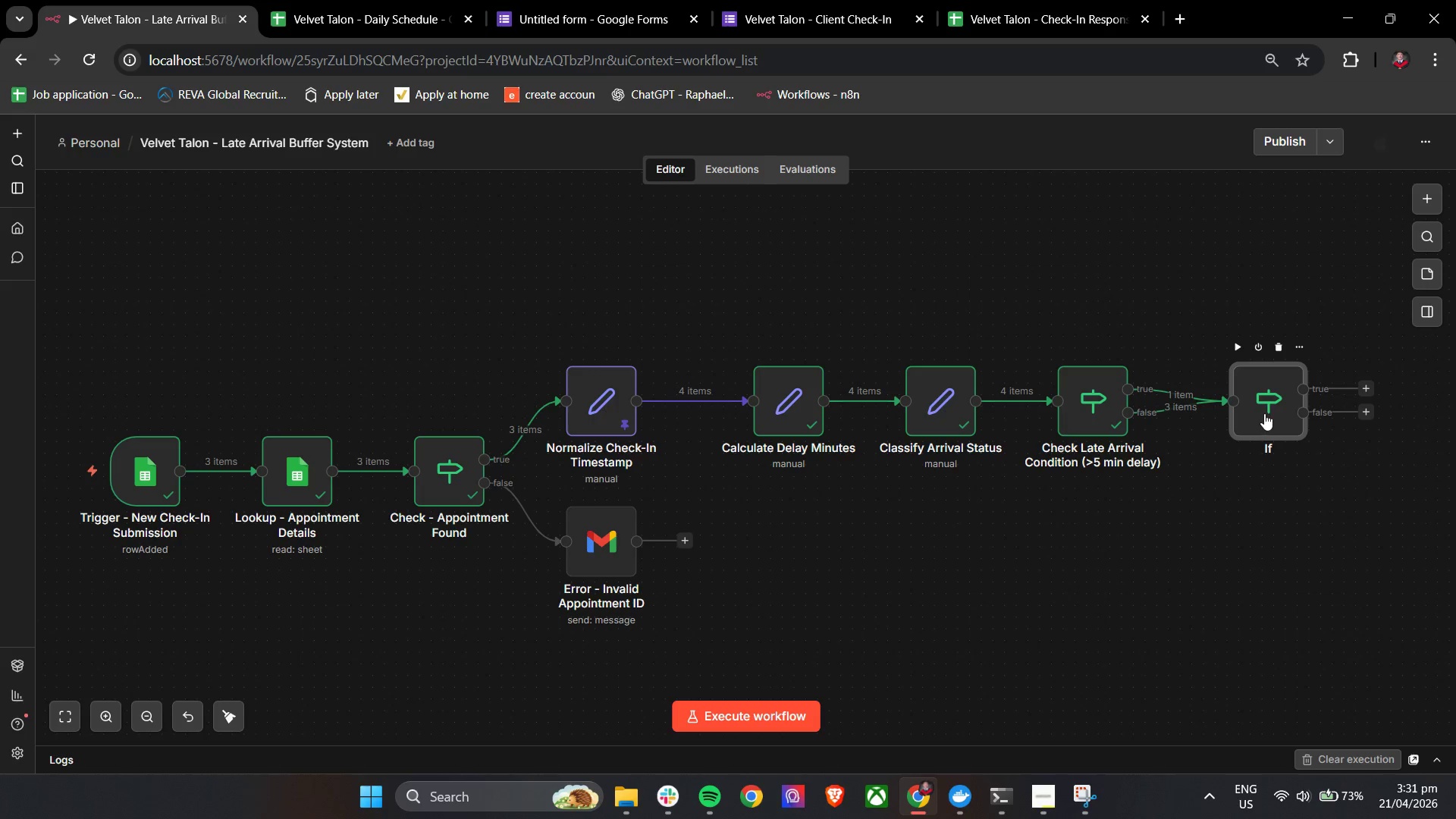 
left_click_drag(start_coordinate=[1267, 408], to_coordinate=[1267, 396])
 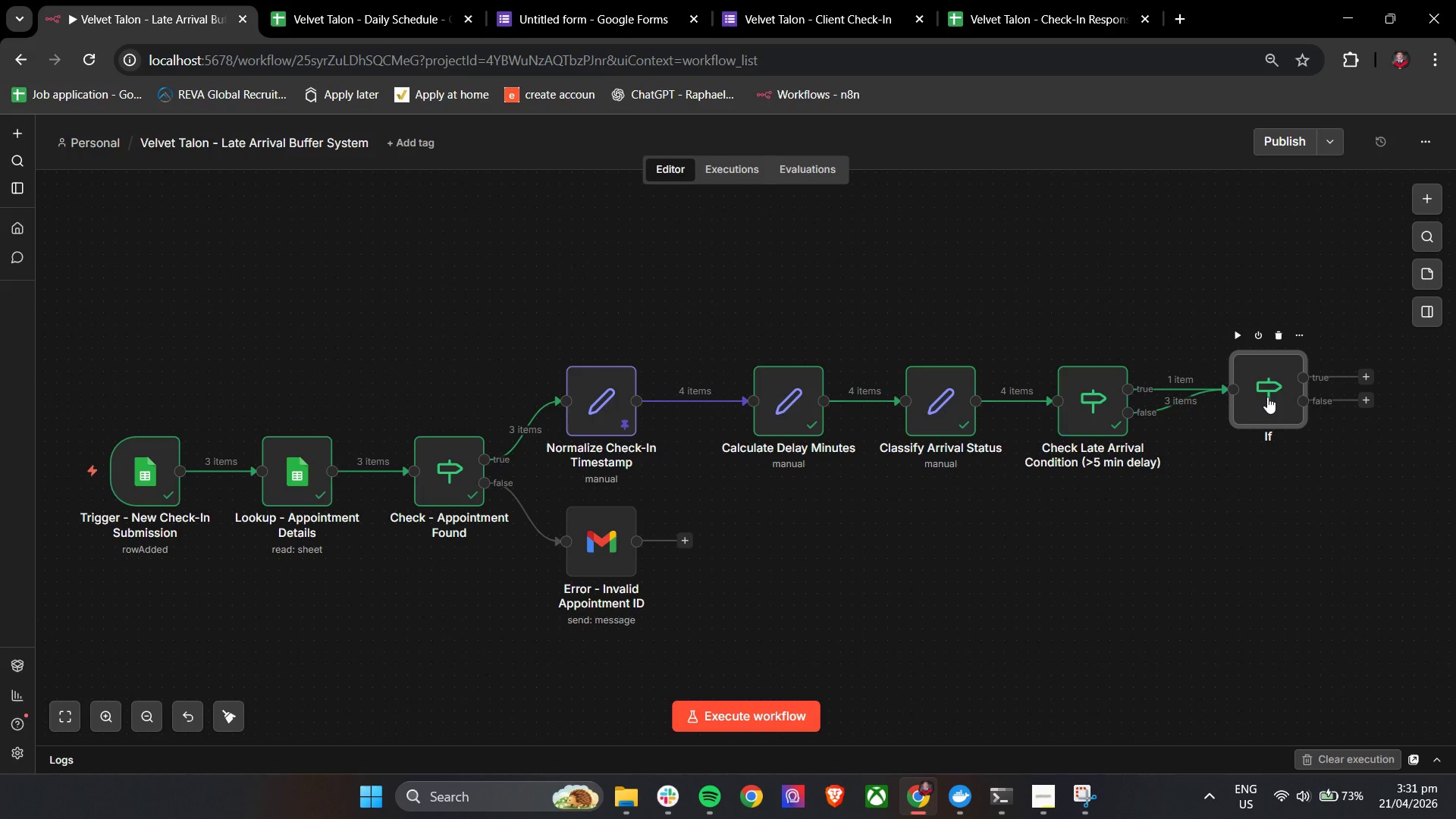 
double_click([1267, 397])
 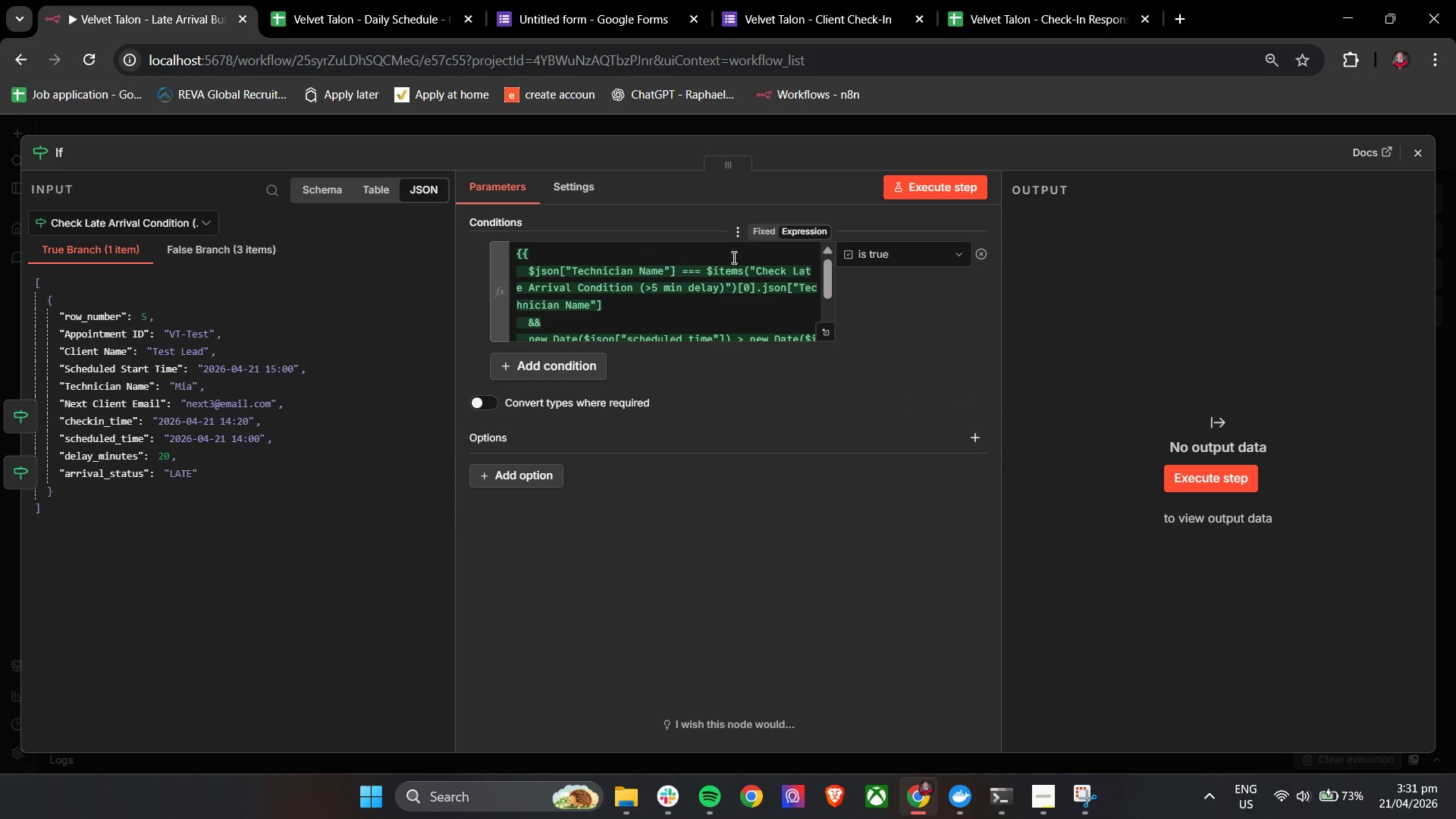 
left_click([672, 306])
 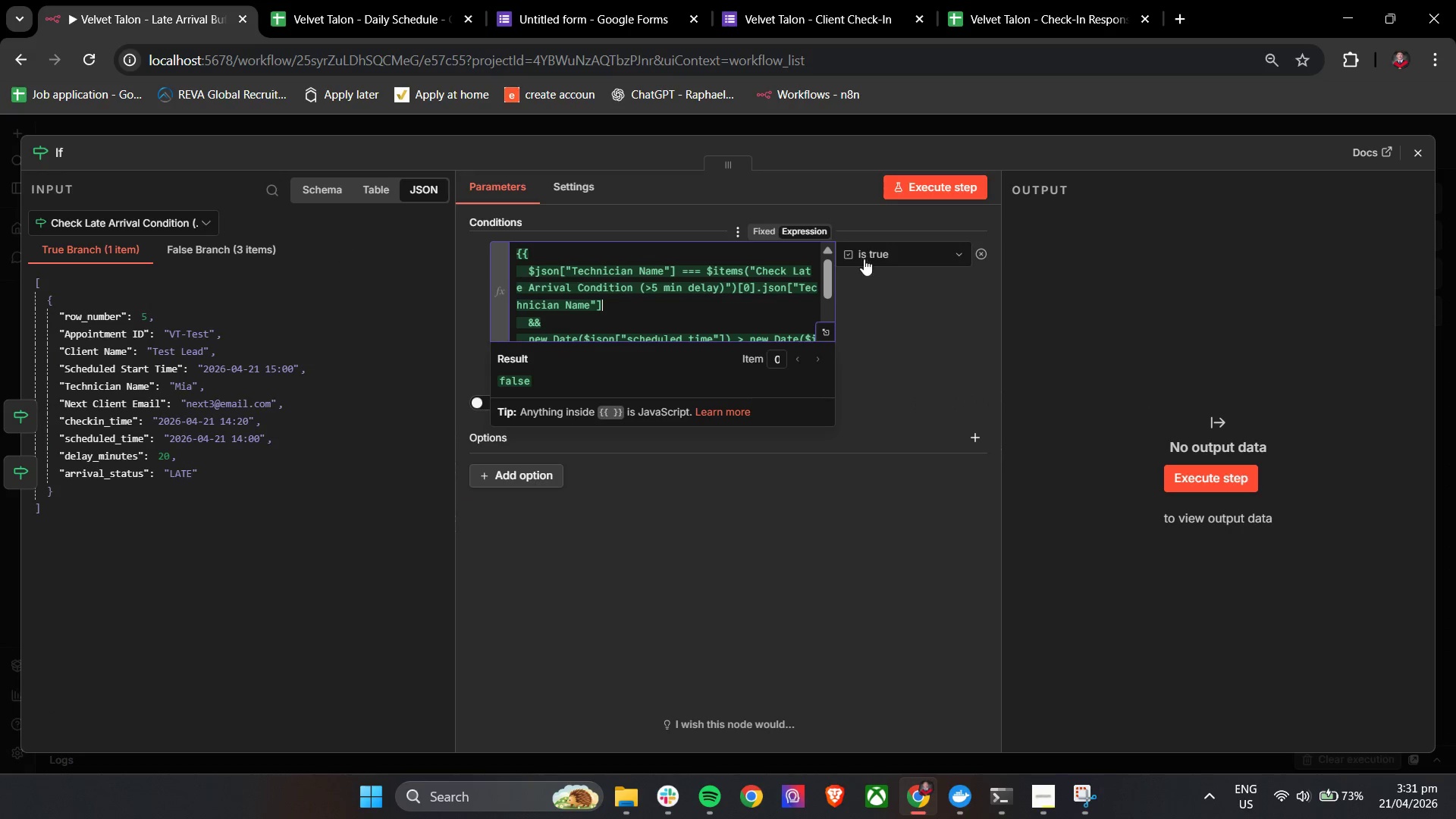 
left_click([956, 180])
 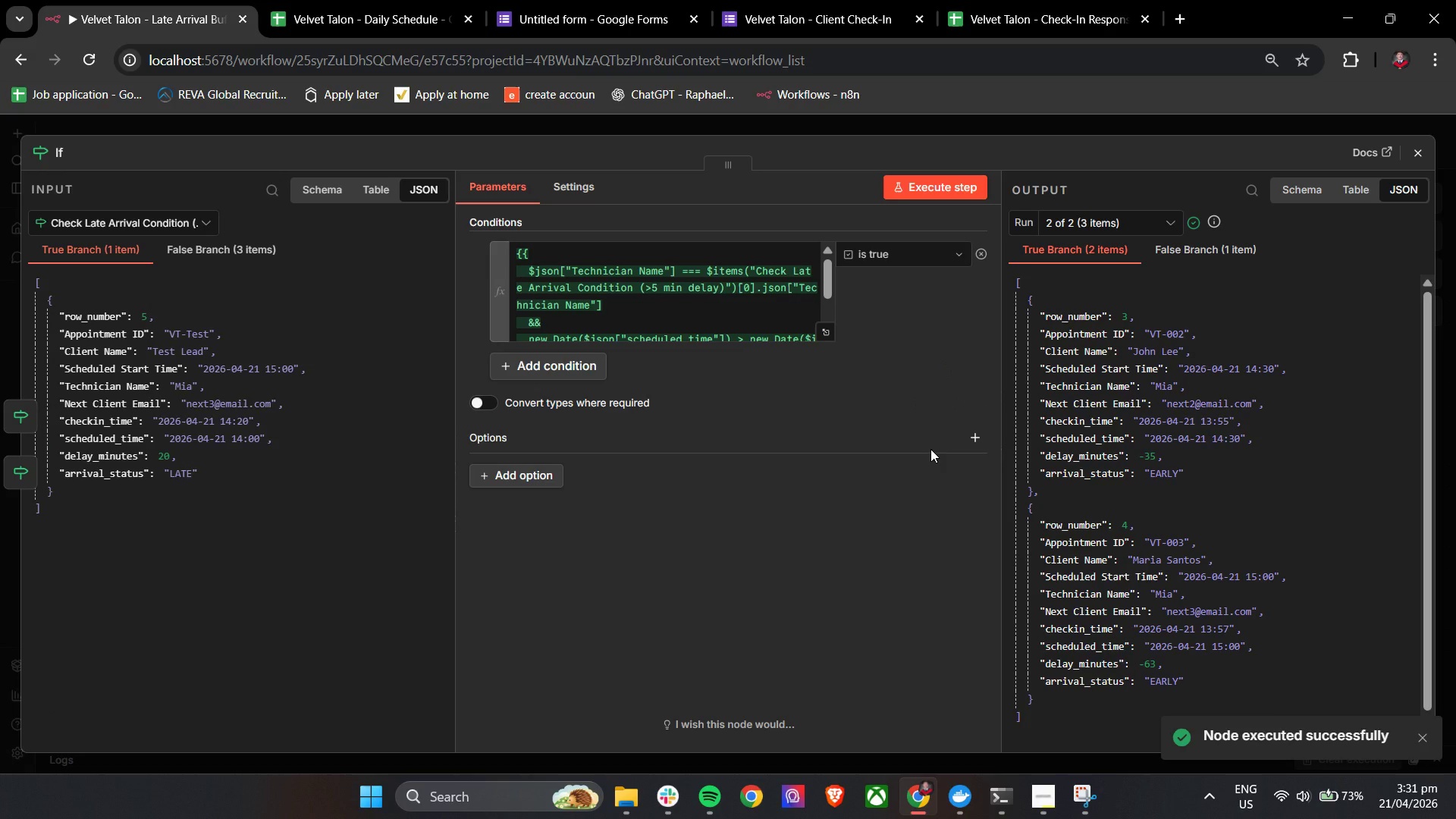 
scroll: coordinate [1216, 476], scroll_direction: down, amount: 3.0
 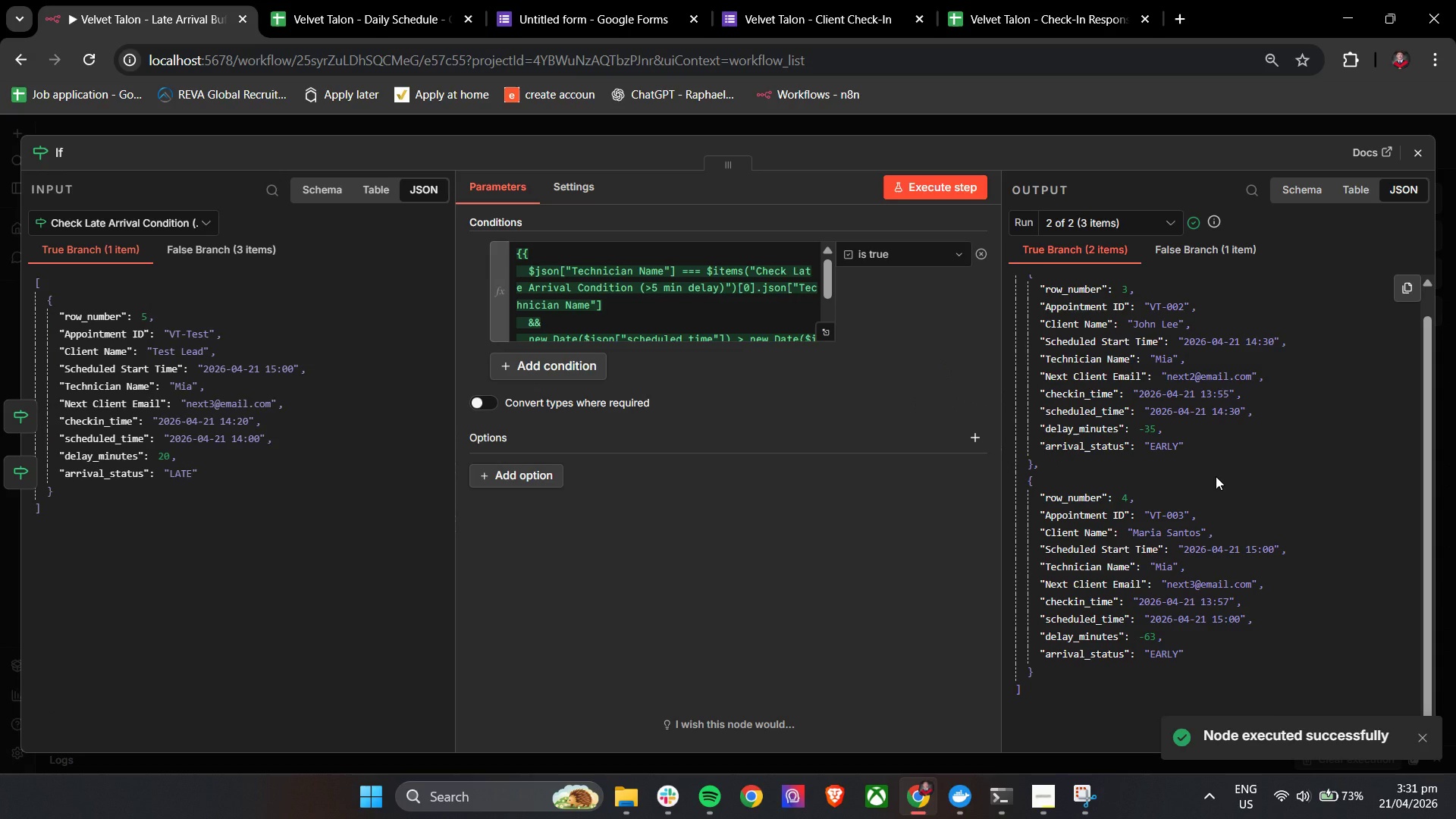 
scroll: coordinate [1216, 476], scroll_direction: up, amount: 3.0
 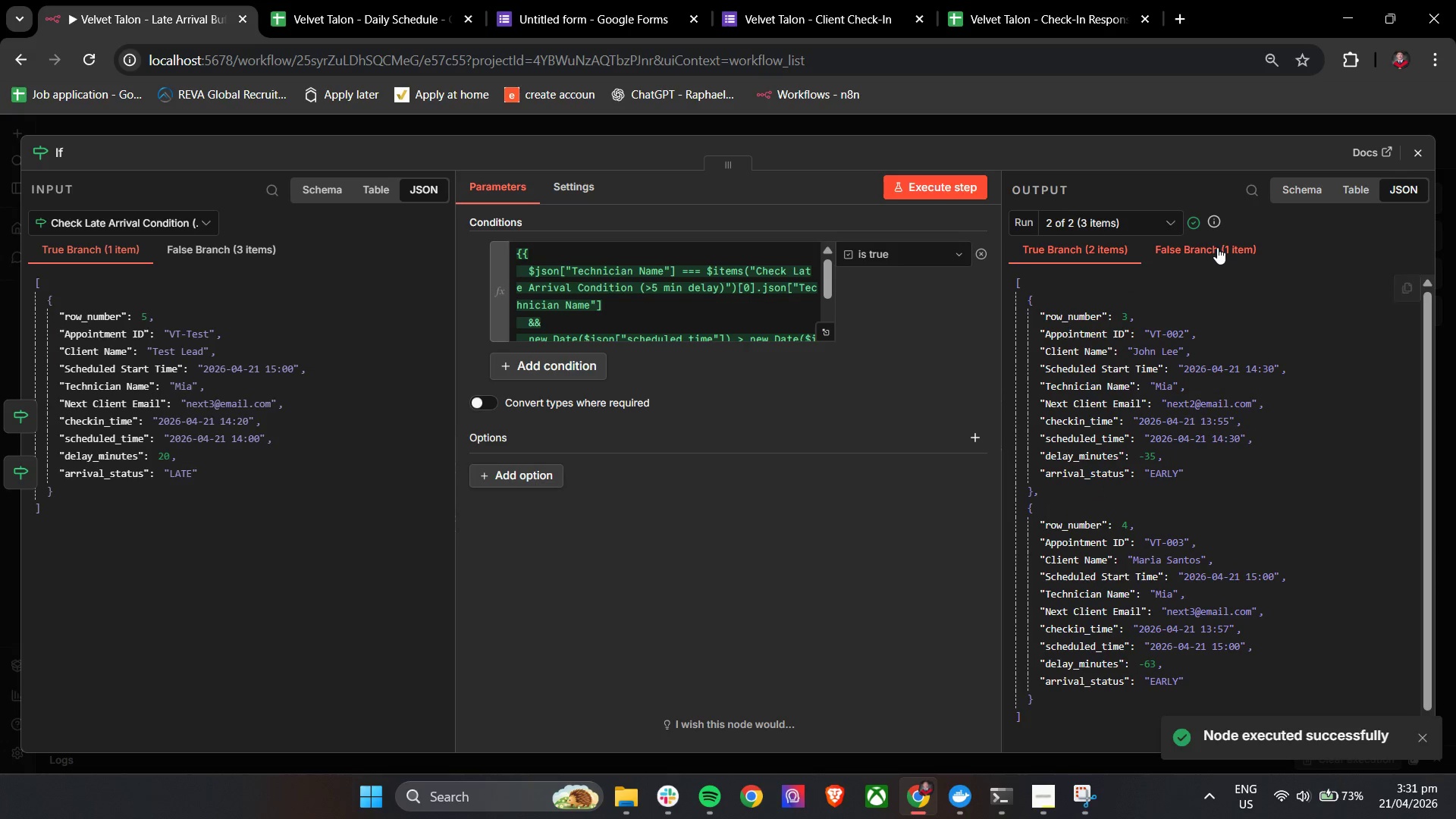 
left_click([1216, 246])
 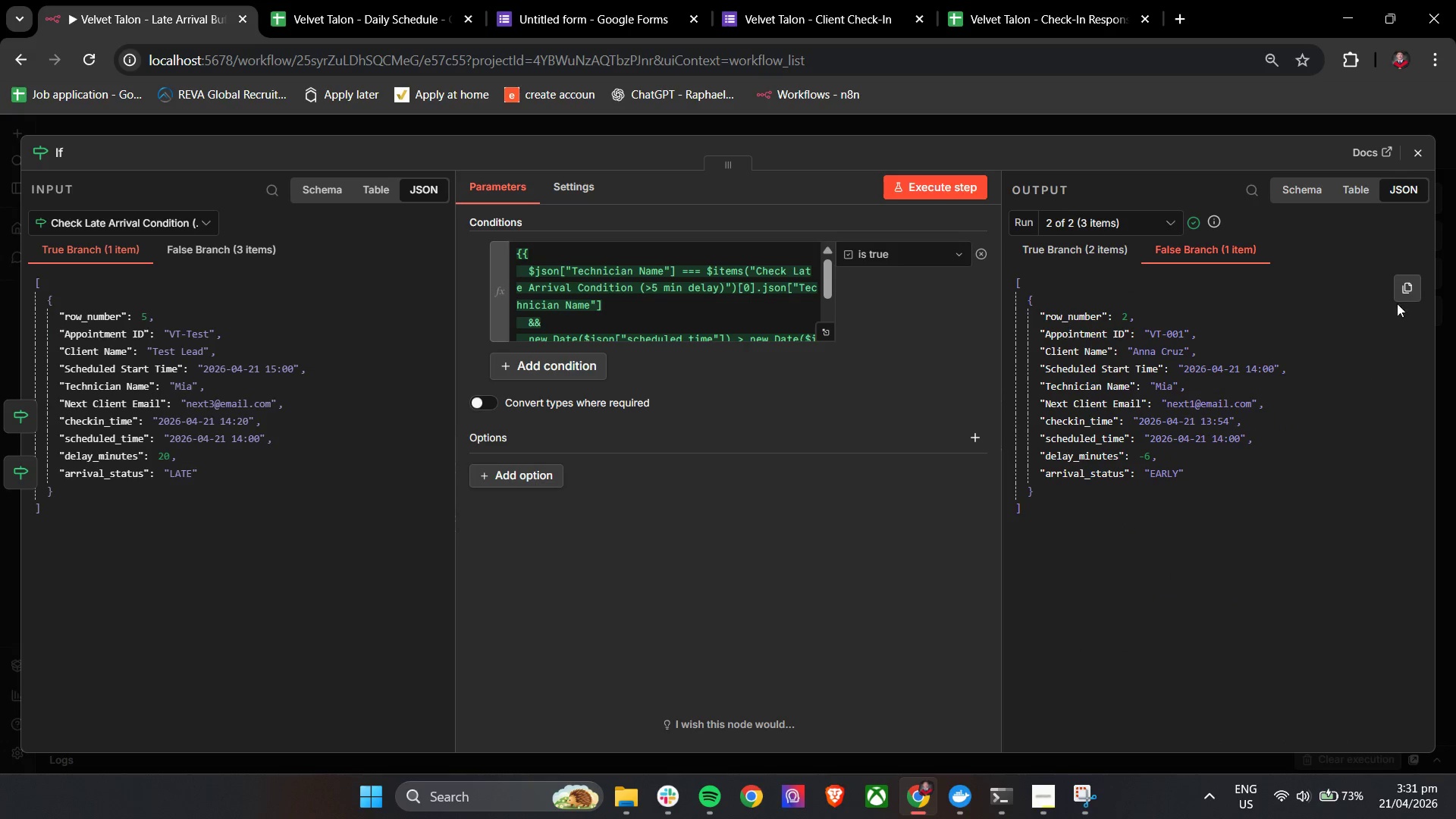 
wait(9.3)
 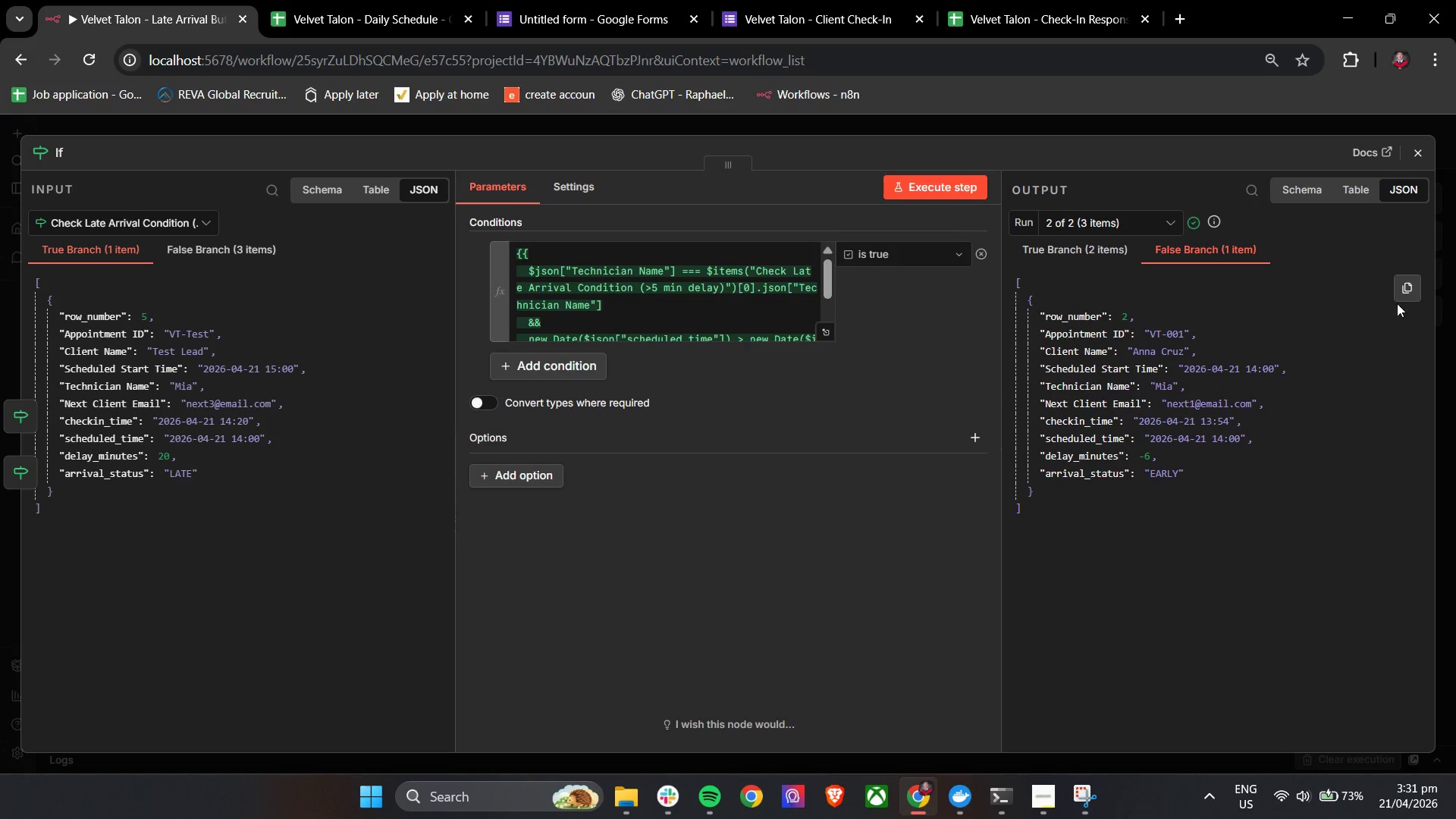 
left_click([1416, 151])
 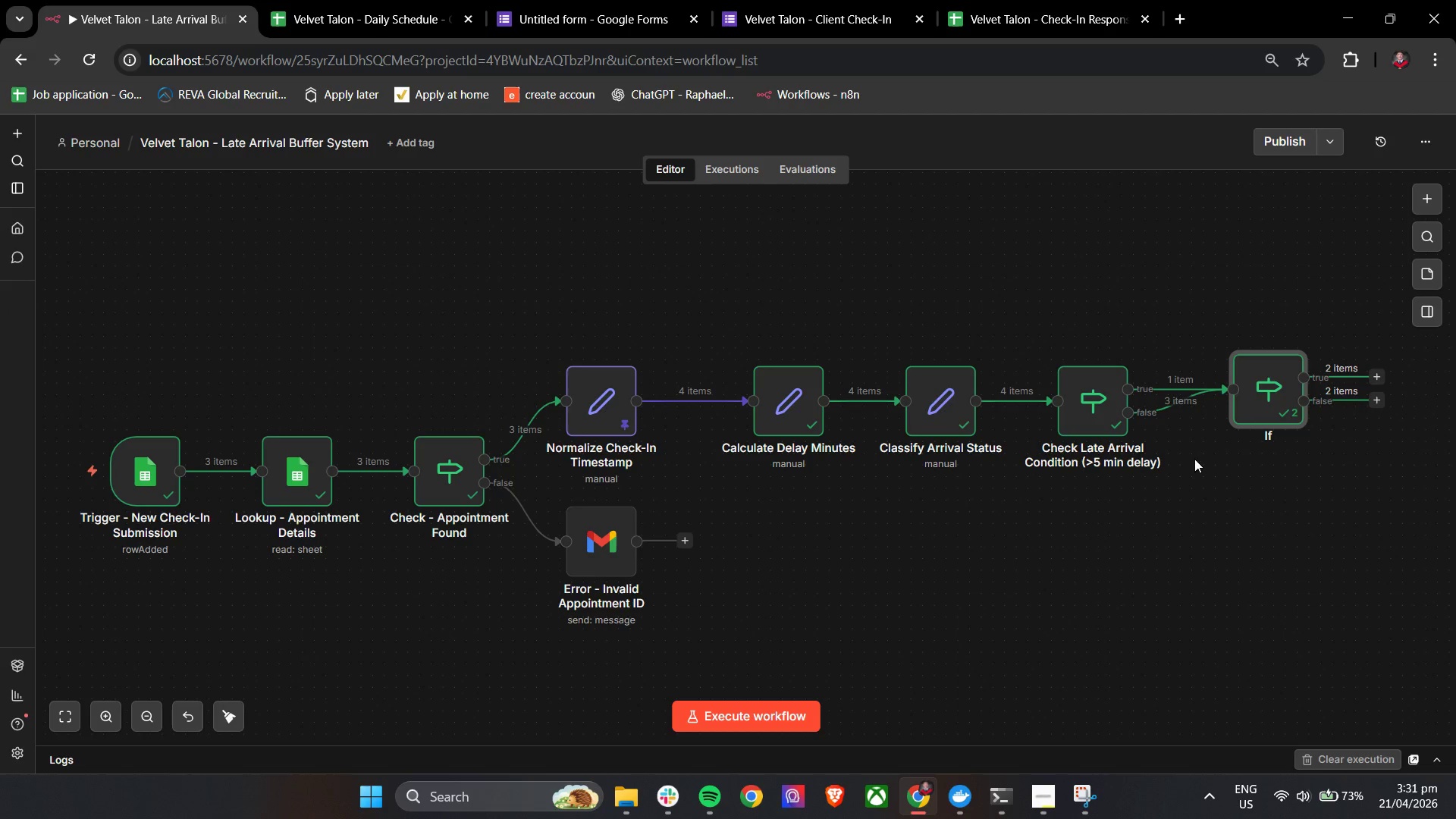 
left_click_drag(start_coordinate=[1282, 378], to_coordinate=[1282, 393])
 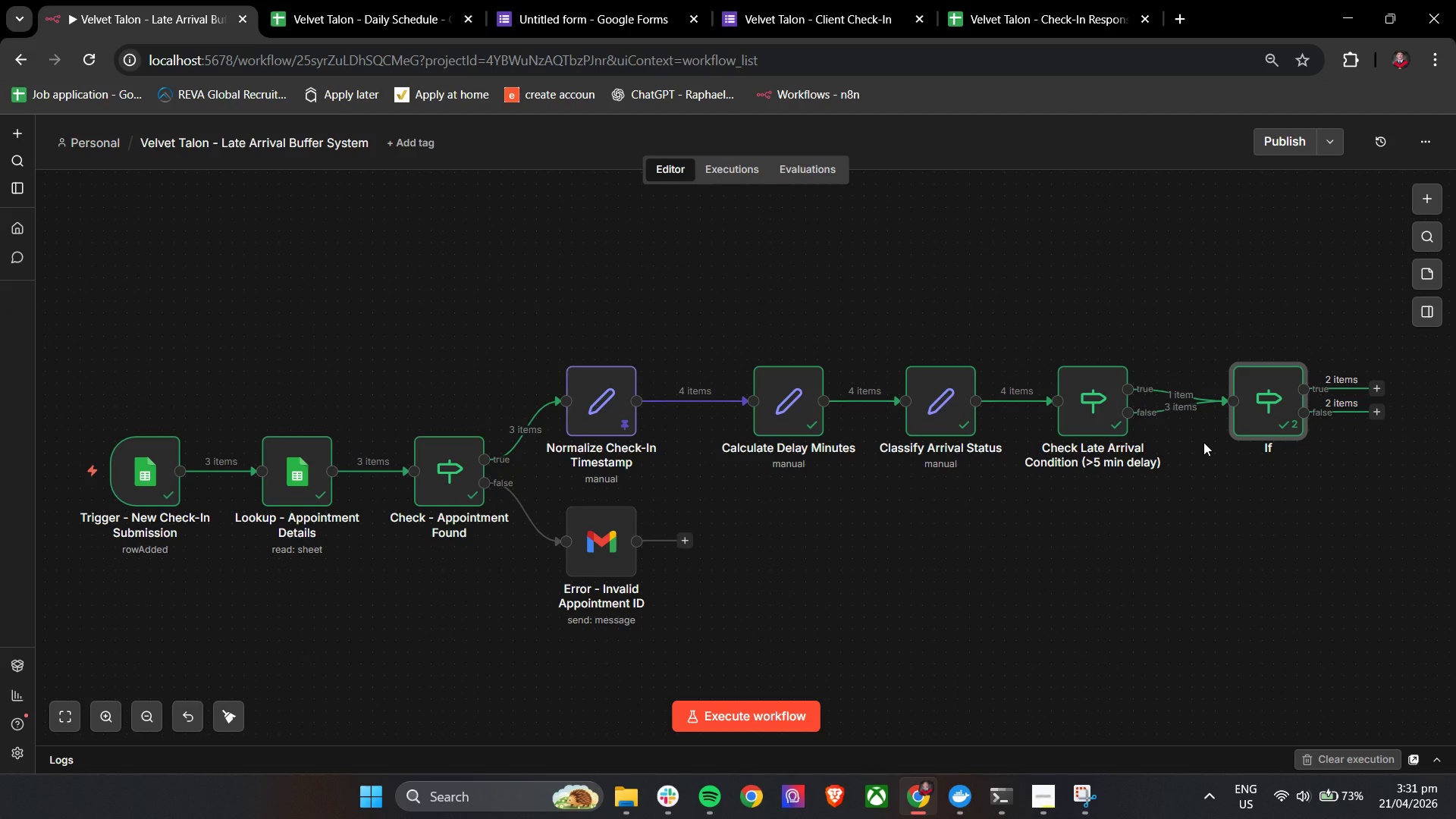 
wait(13.05)
 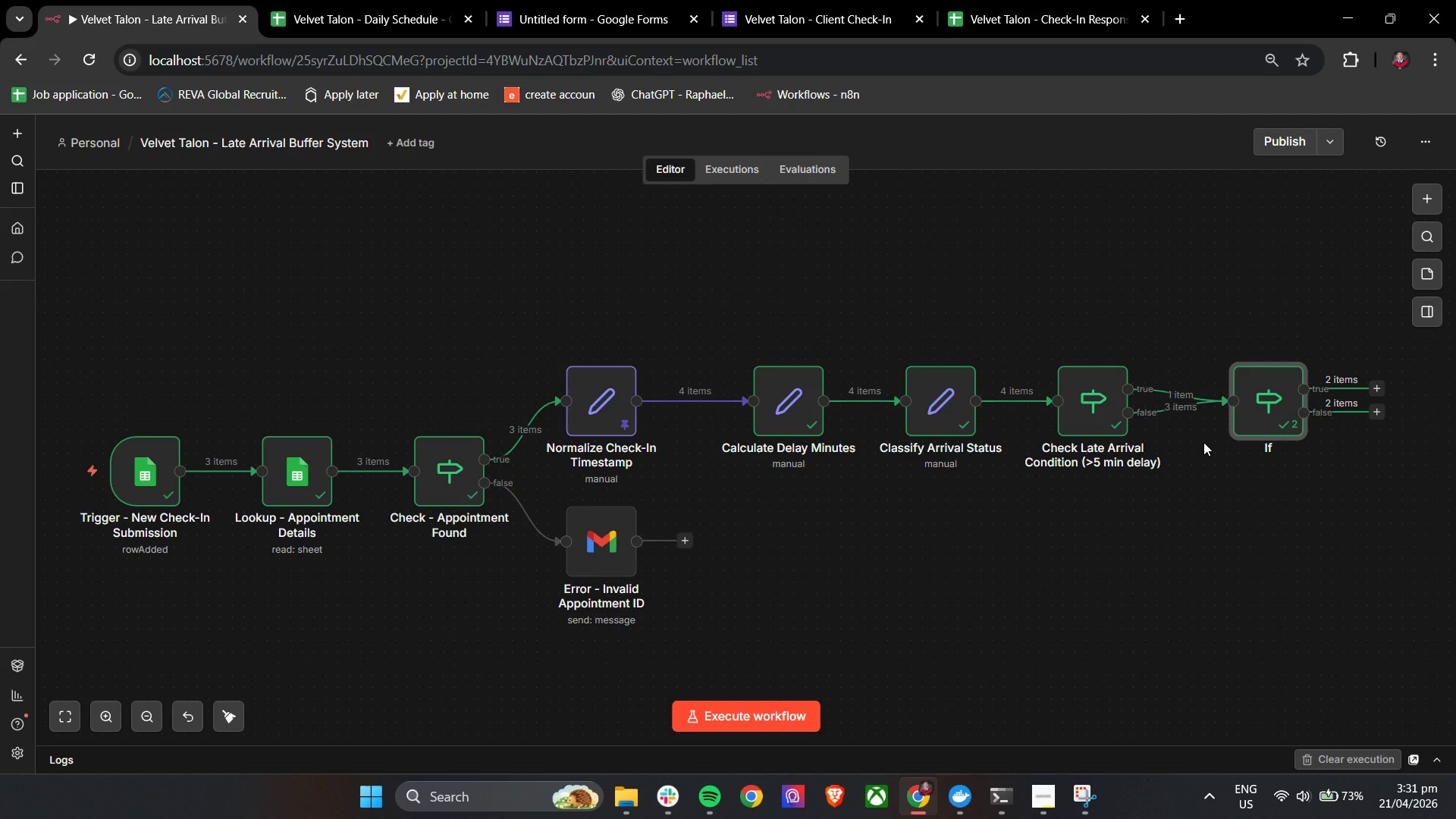 
double_click([1281, 394])
 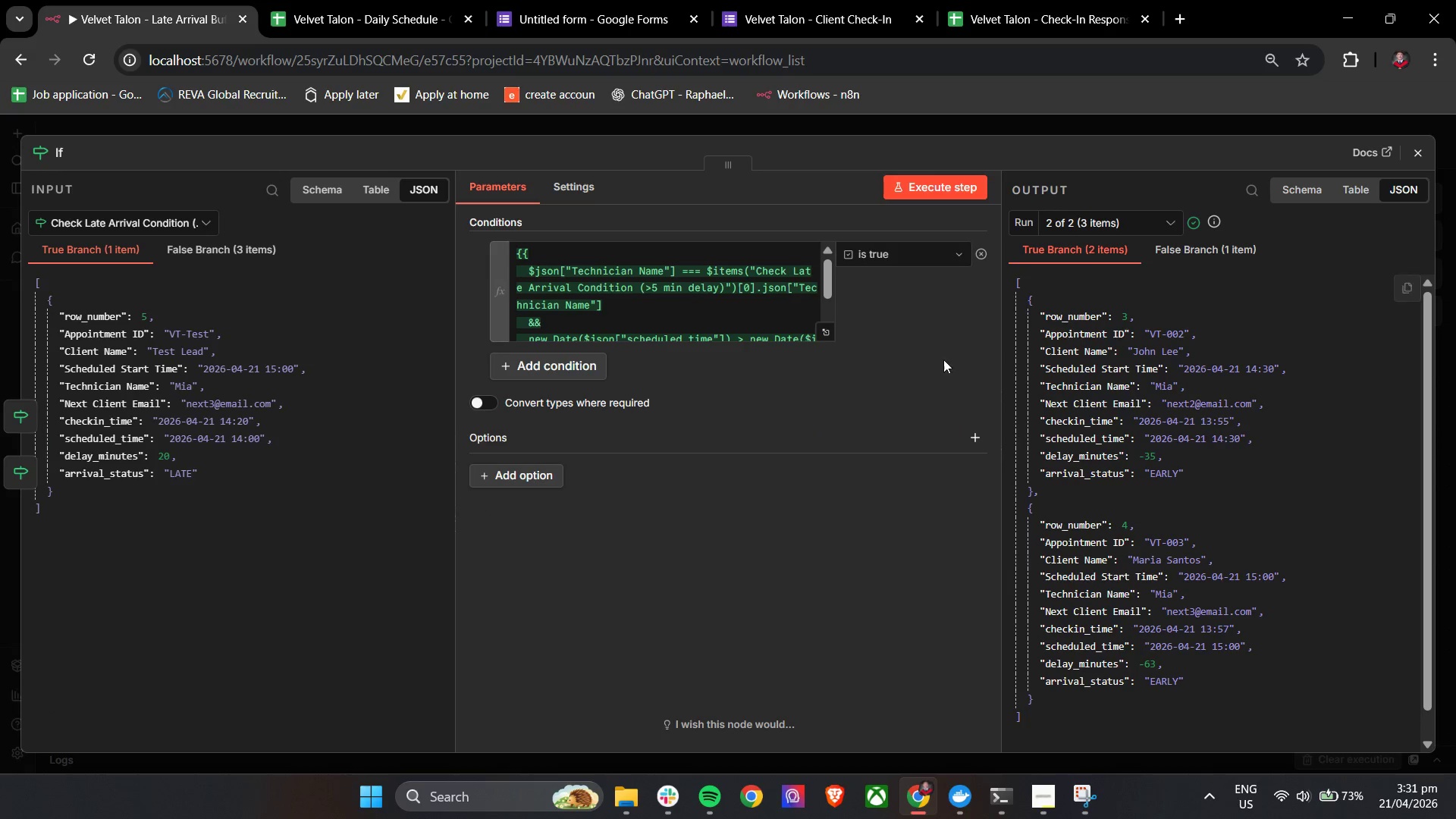 
left_click([915, 361])
 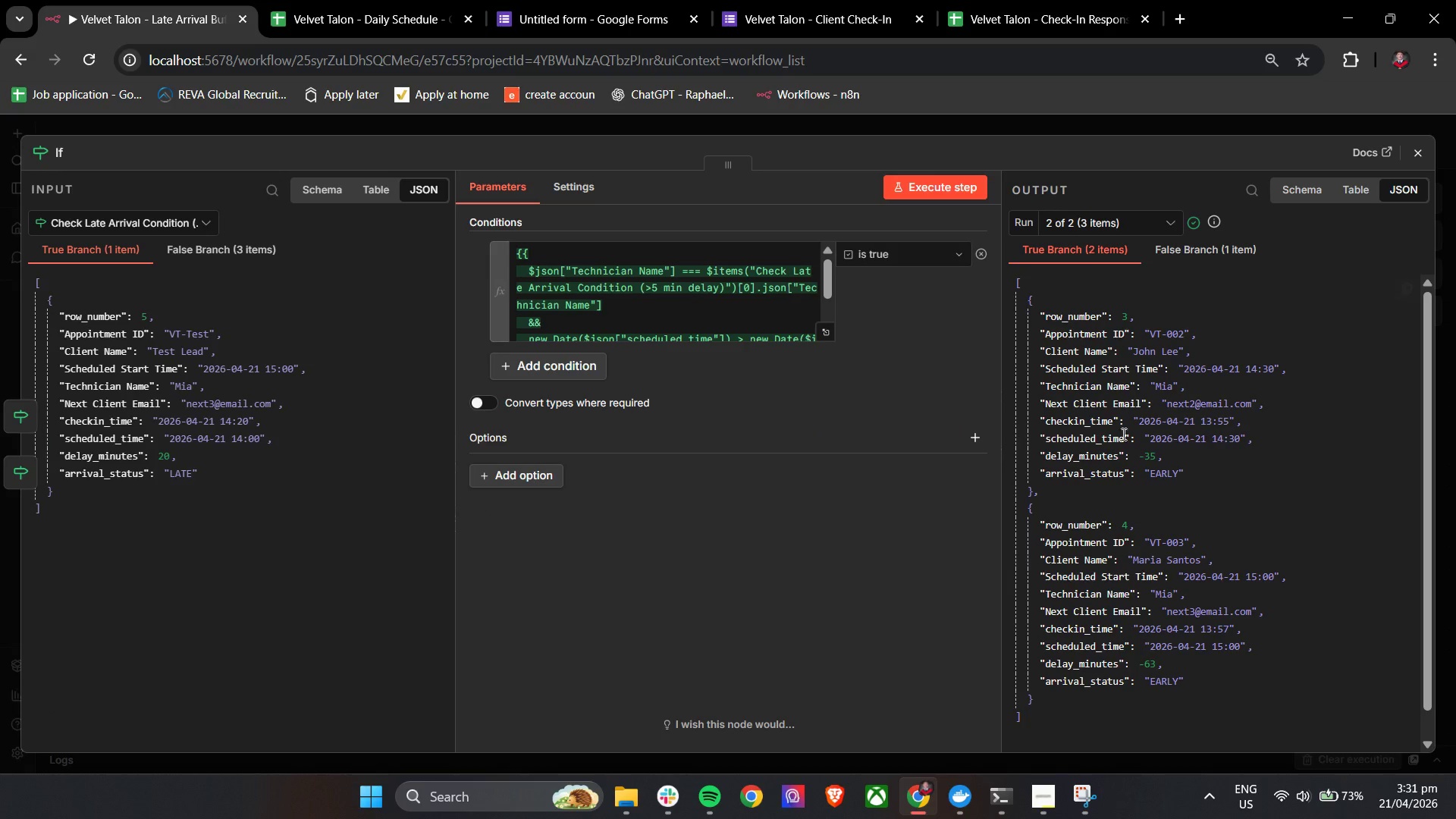 
scroll: coordinate [1232, 481], scroll_direction: down, amount: 3.0
 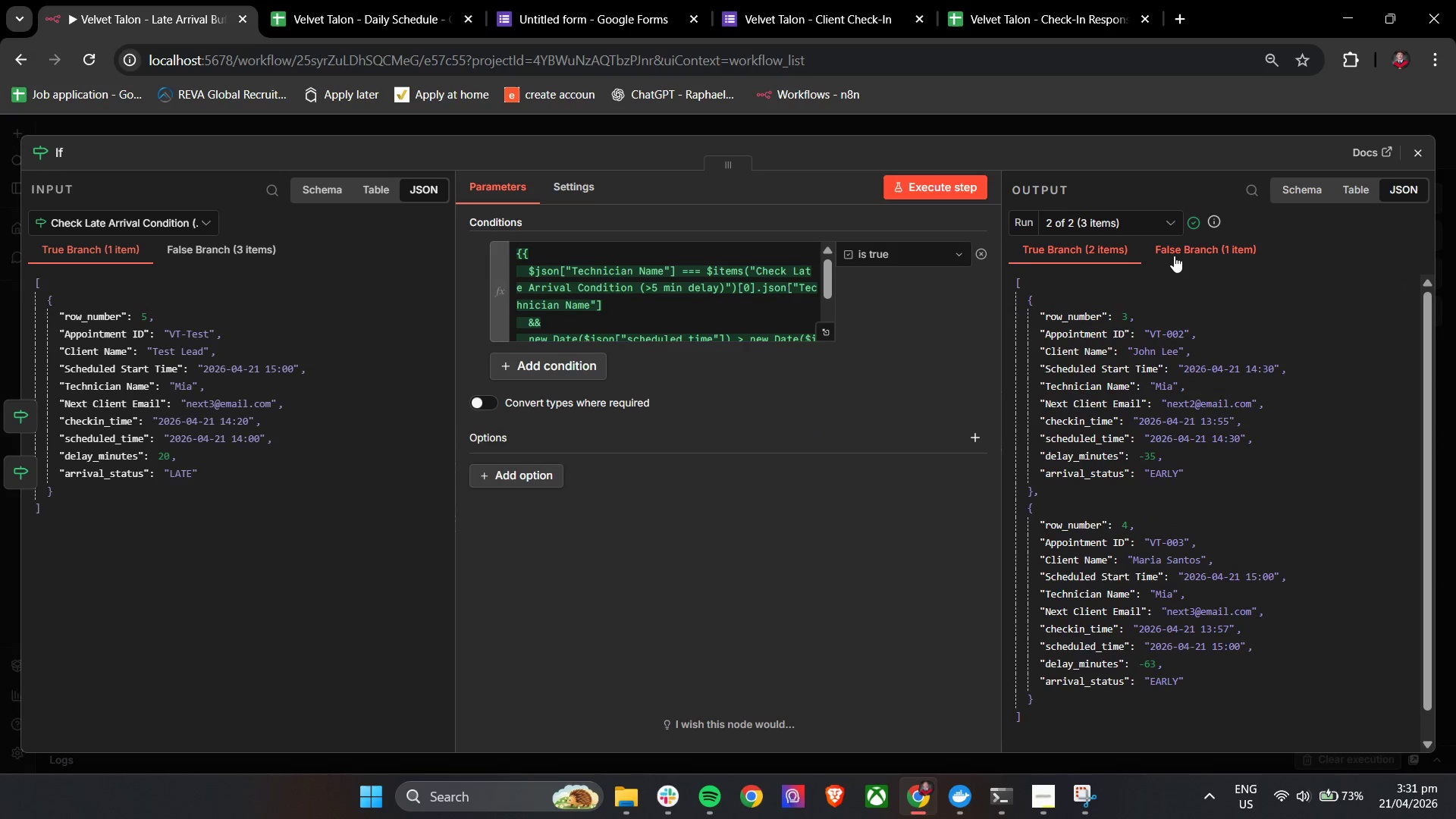 
left_click([1174, 256])
 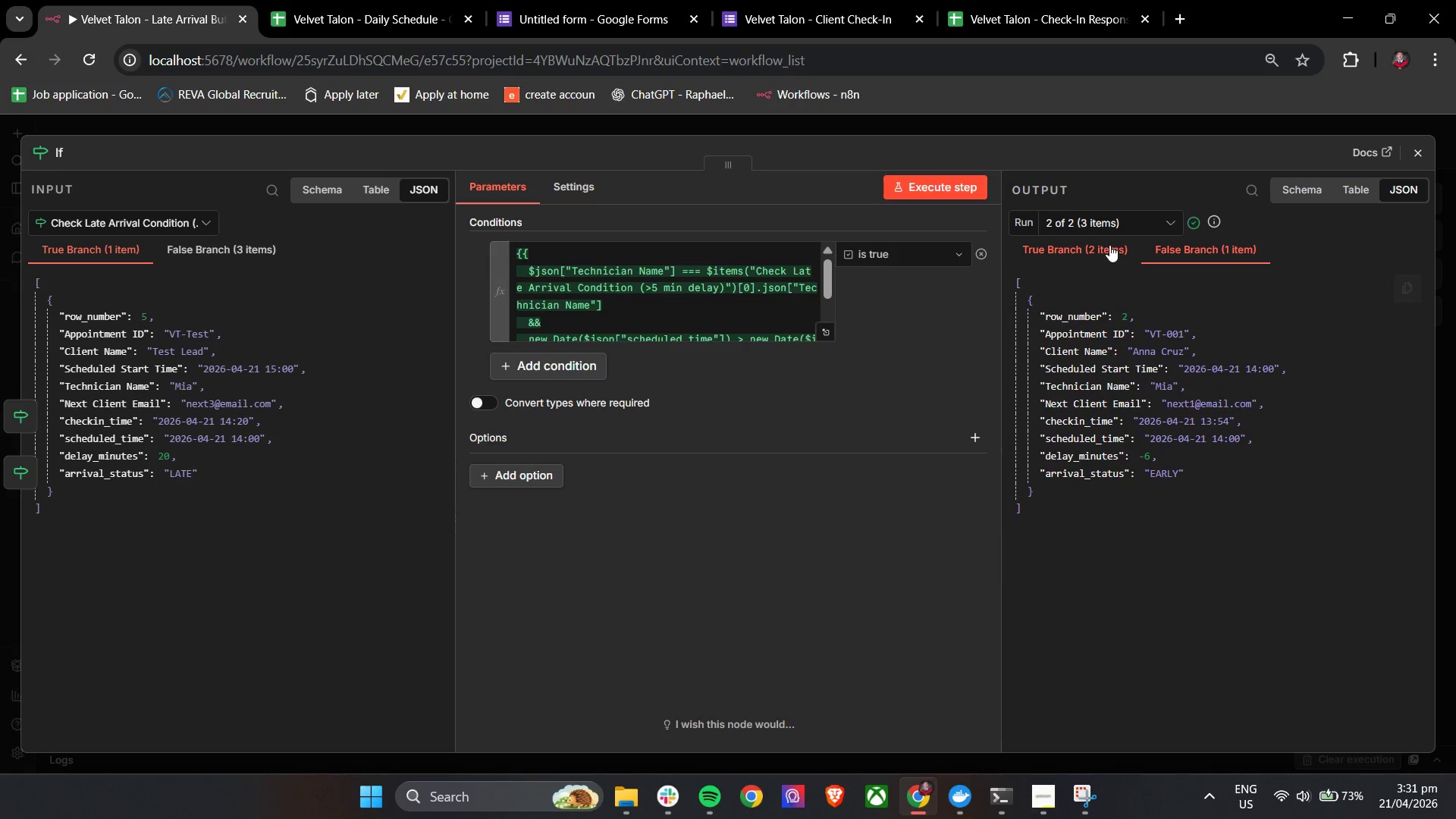 
left_click([1109, 228])
 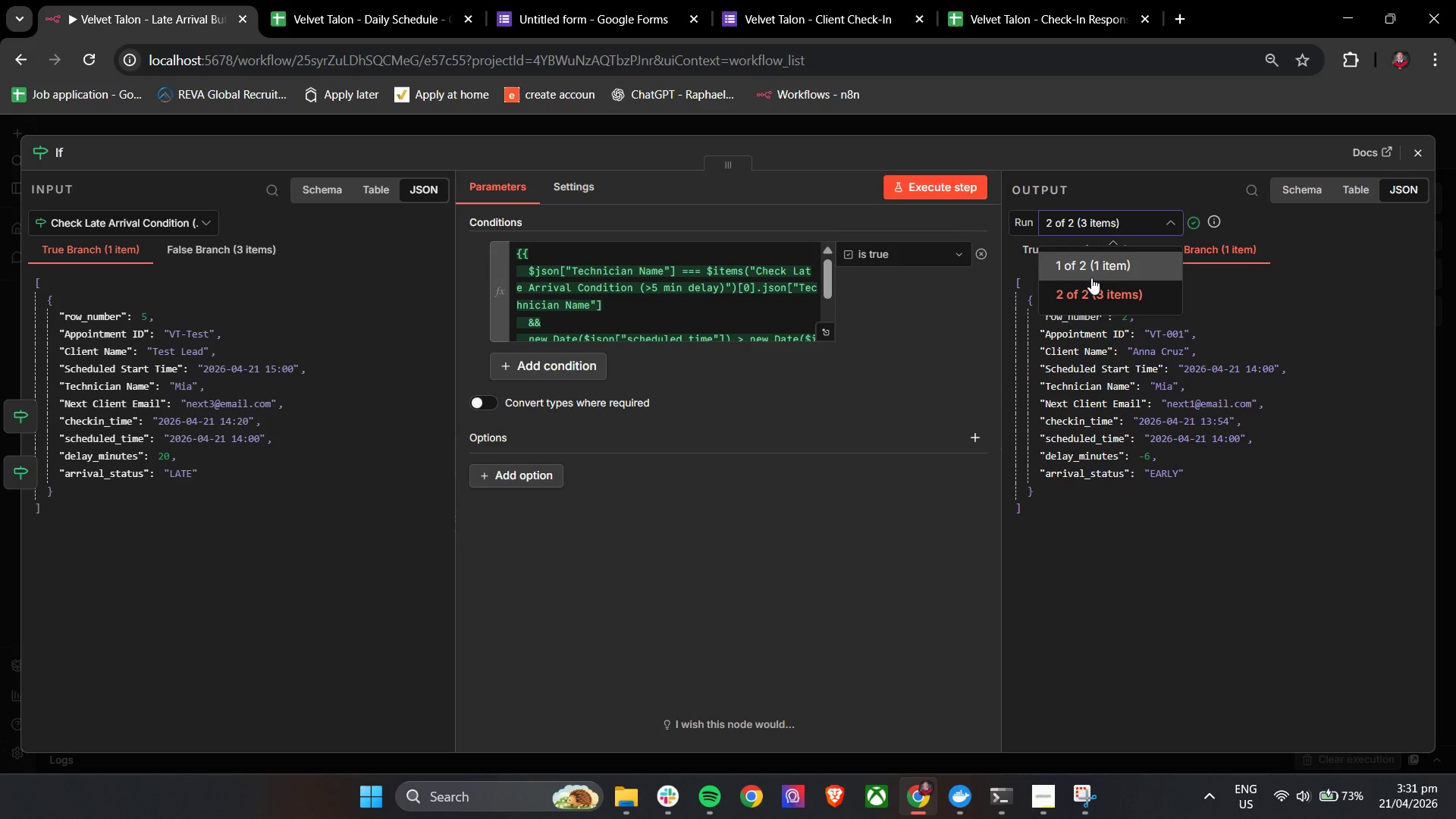 
left_click([1094, 270])
 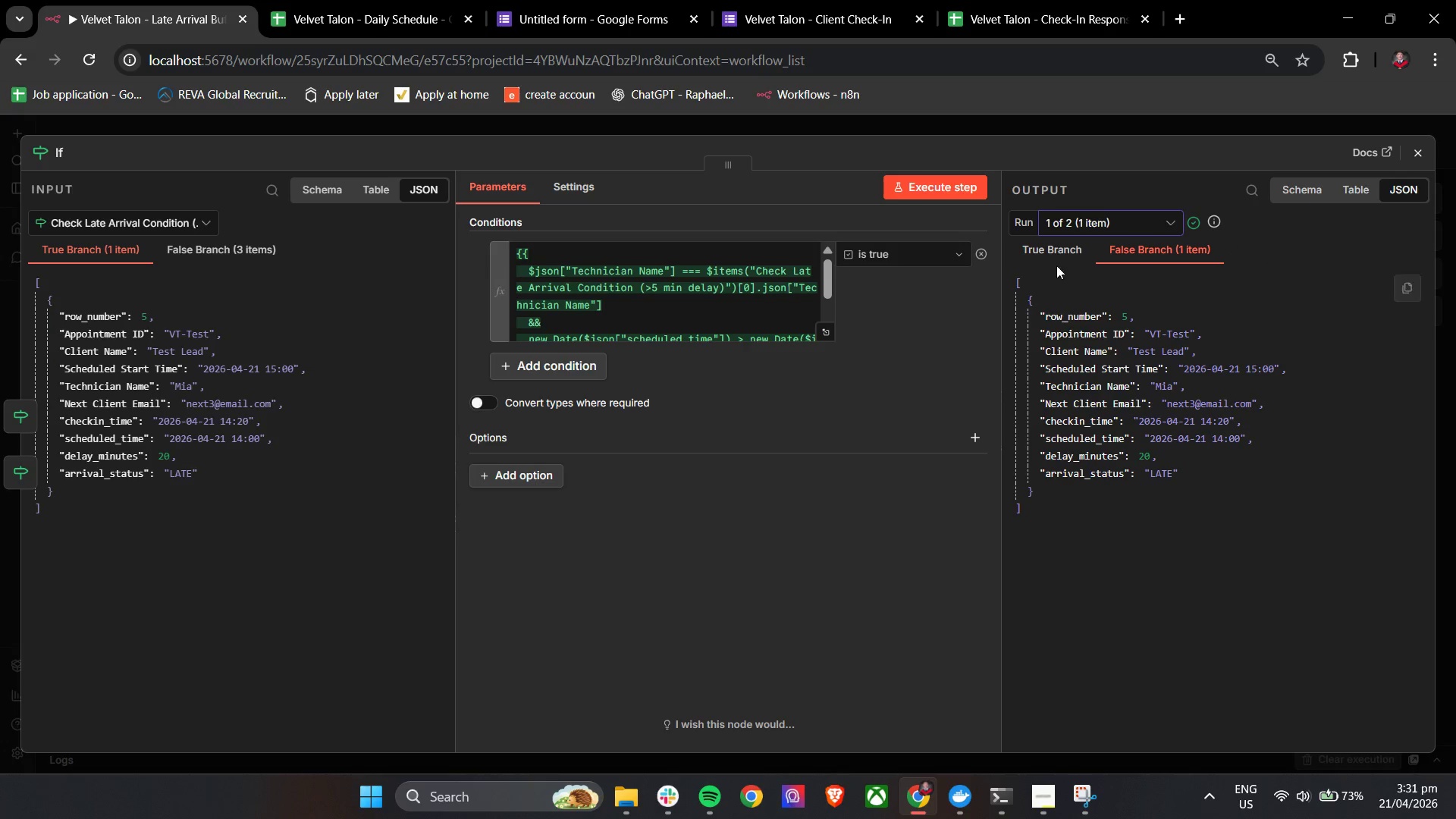 
left_click([1053, 253])
 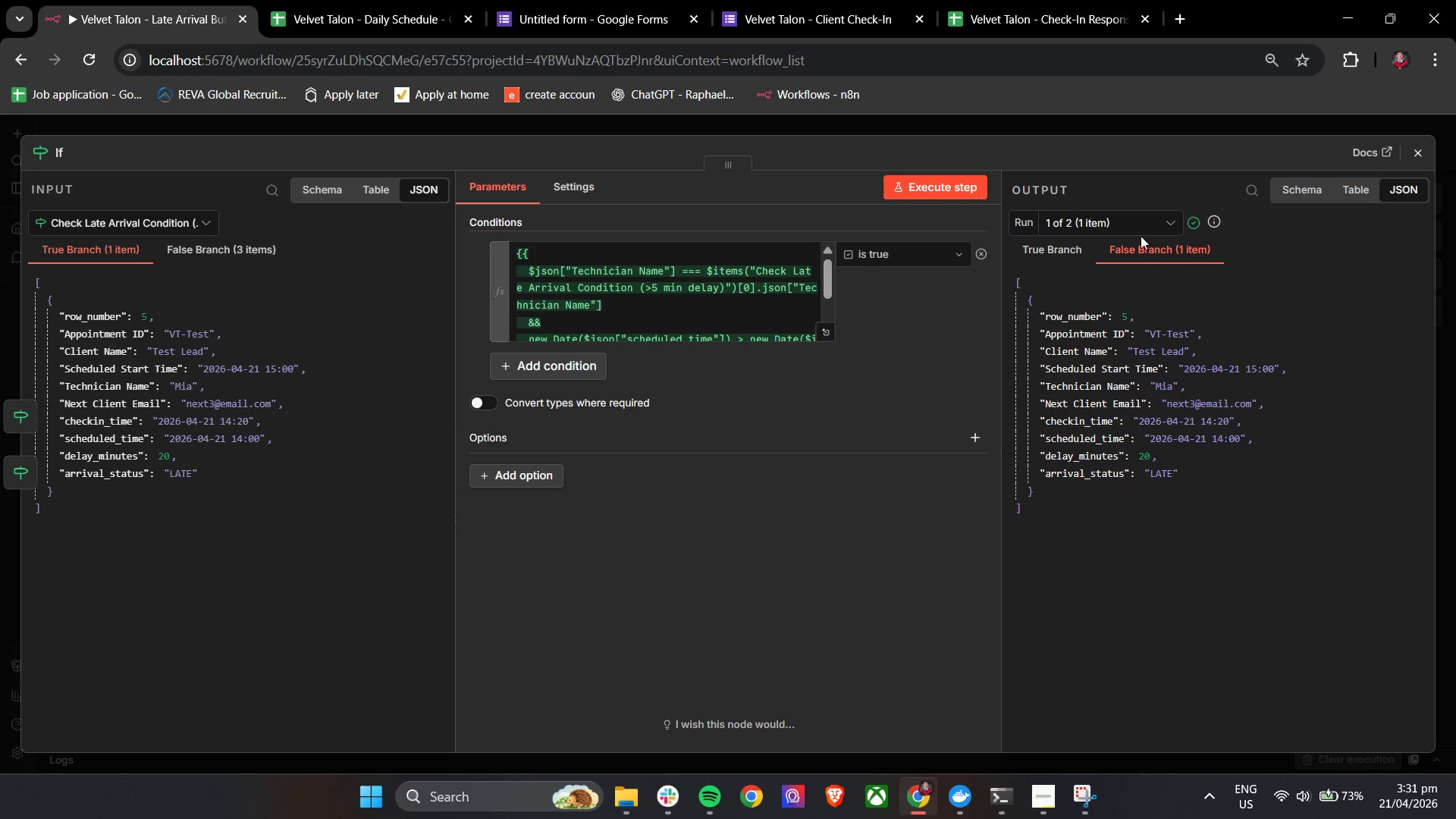 
double_click([1128, 218])
 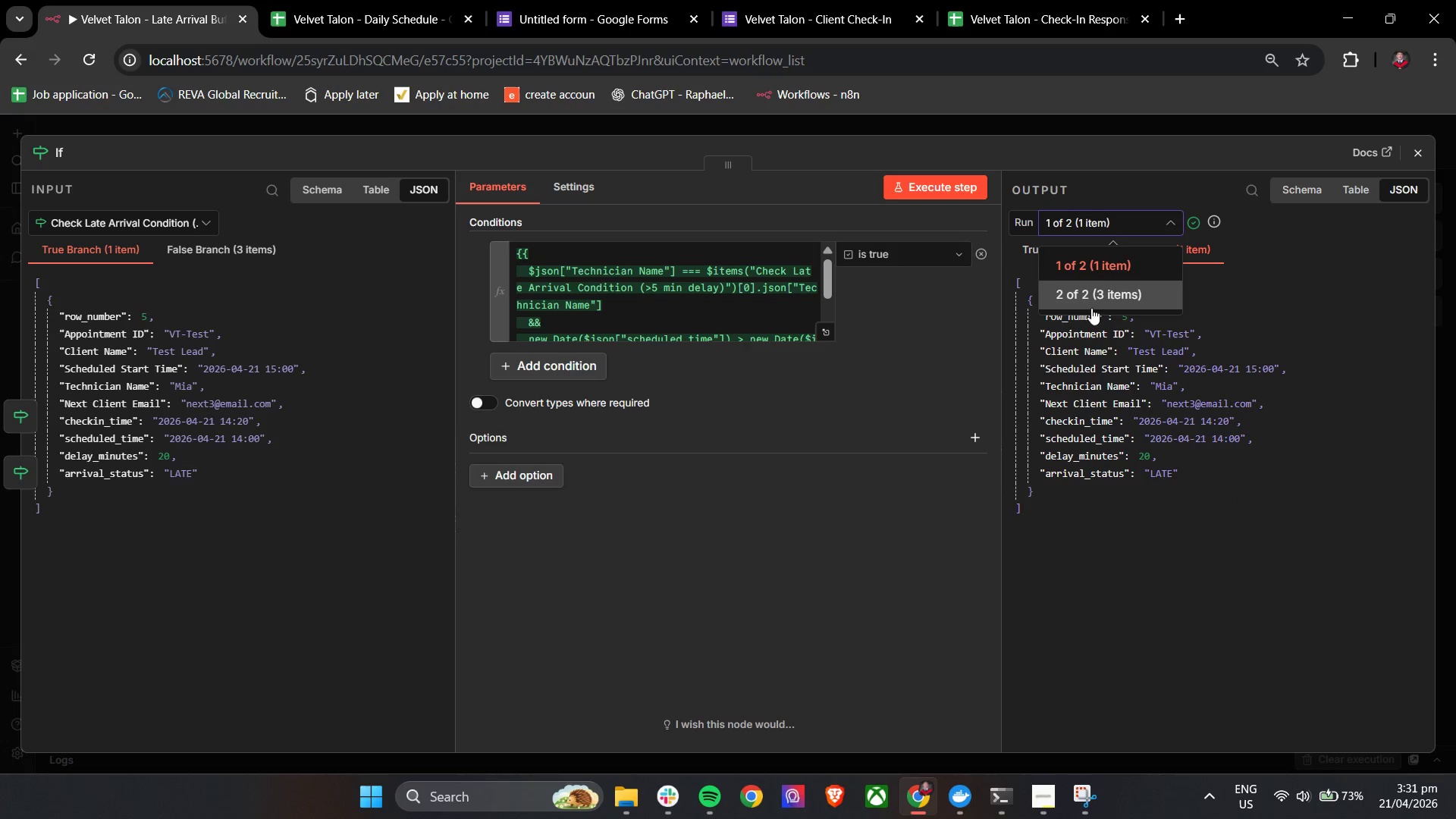 
left_click([1090, 297])
 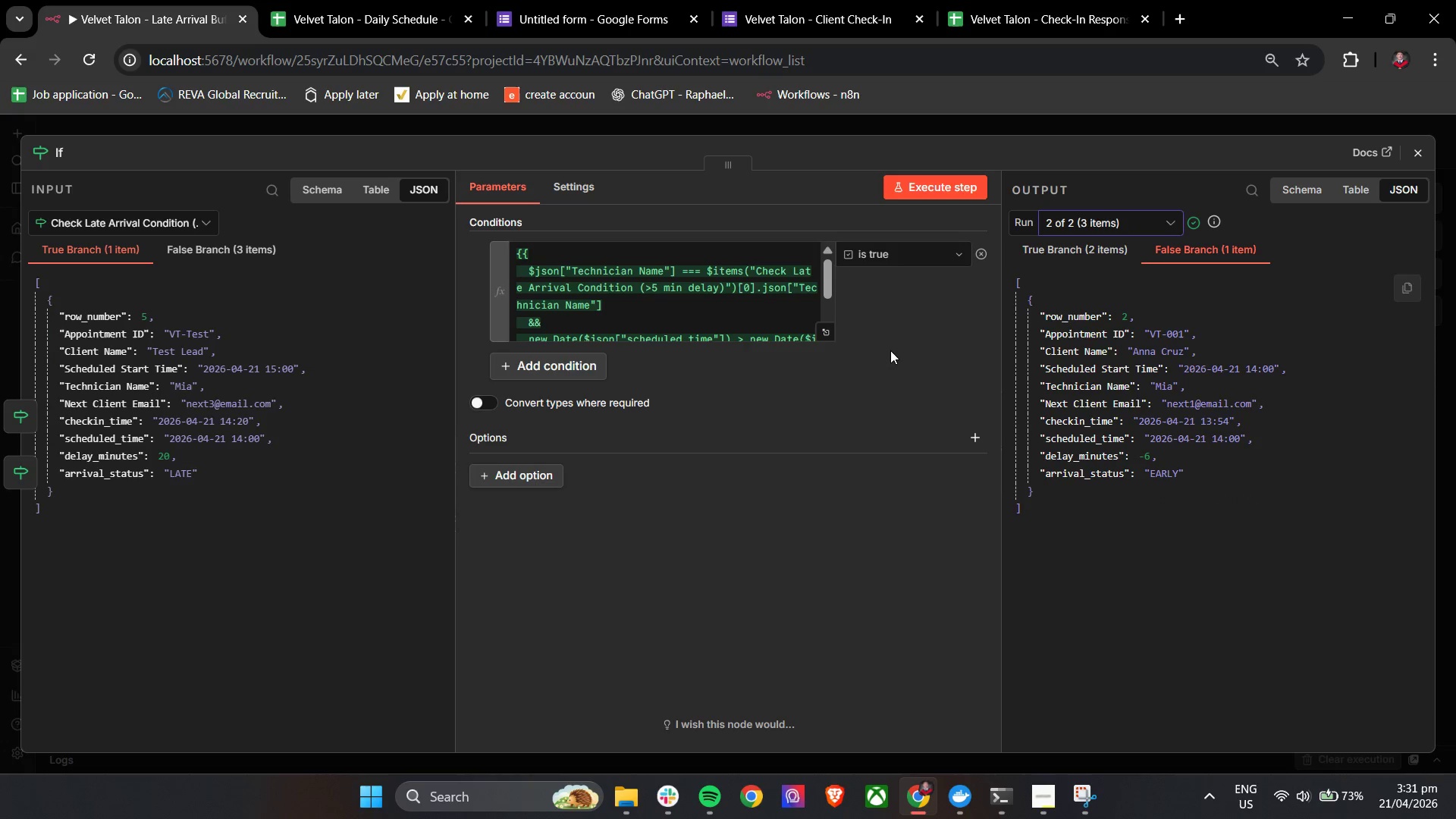 
left_click([874, 352])
 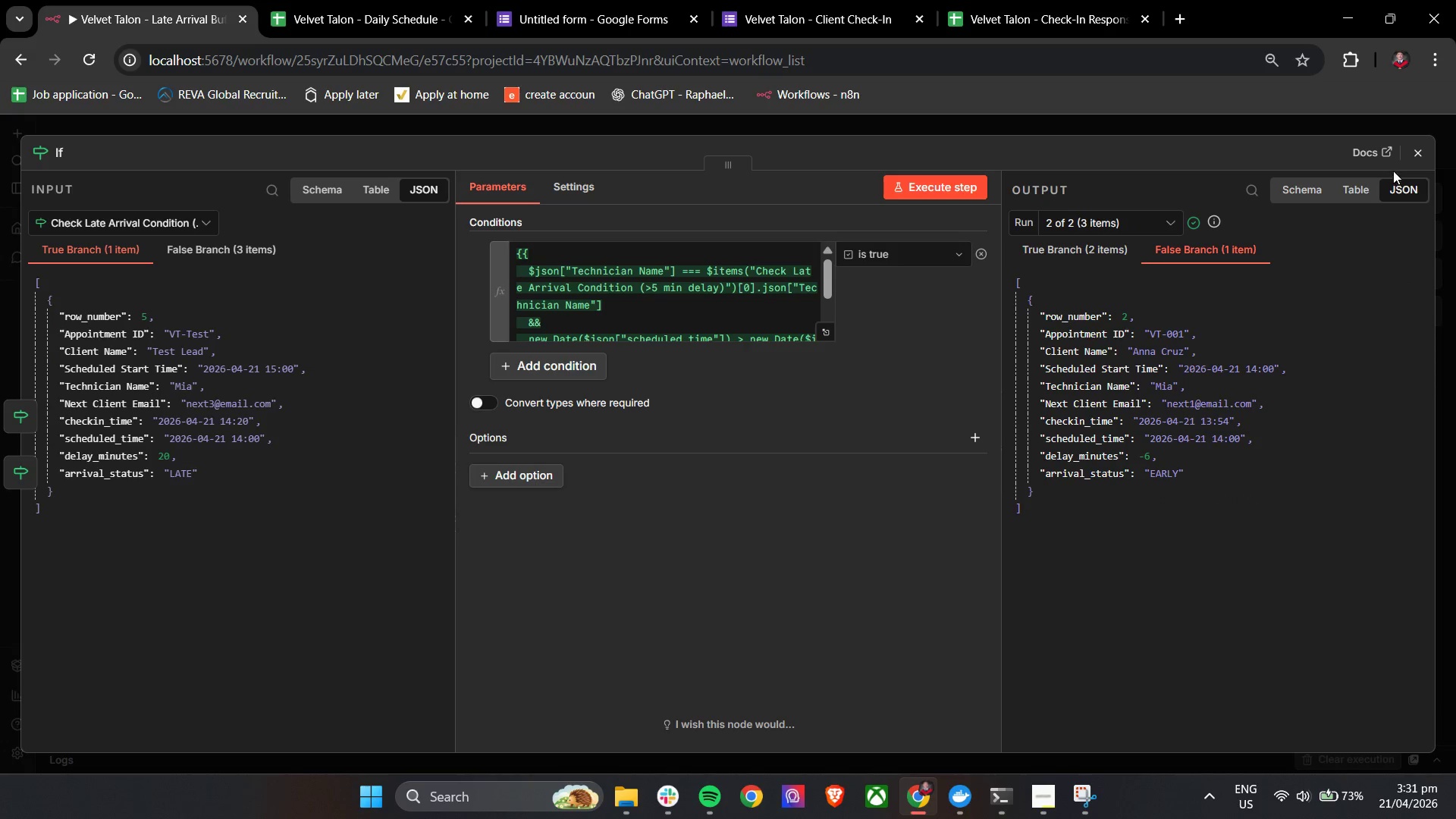 
left_click([1419, 157])
 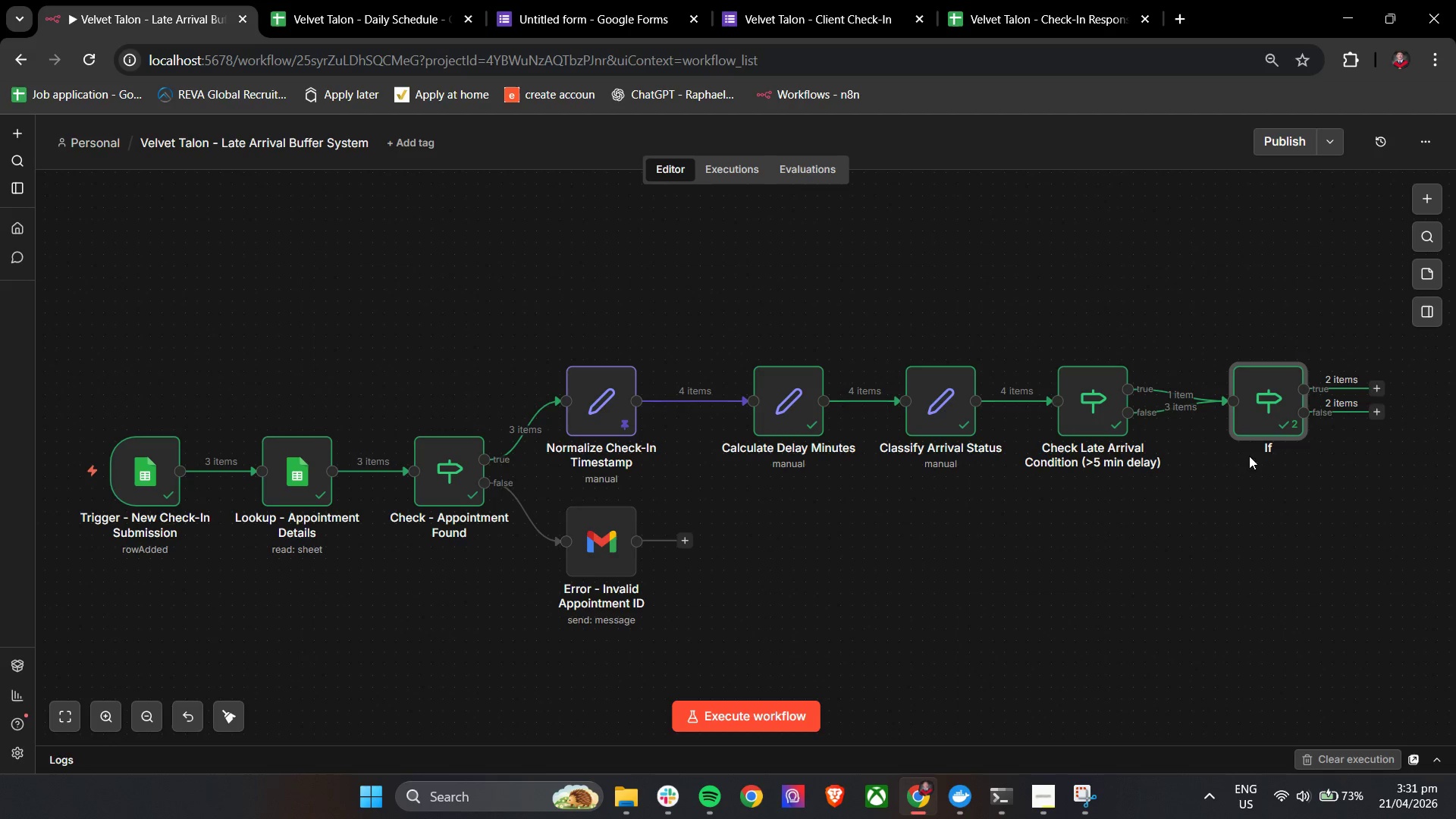 
double_click([1271, 401])
 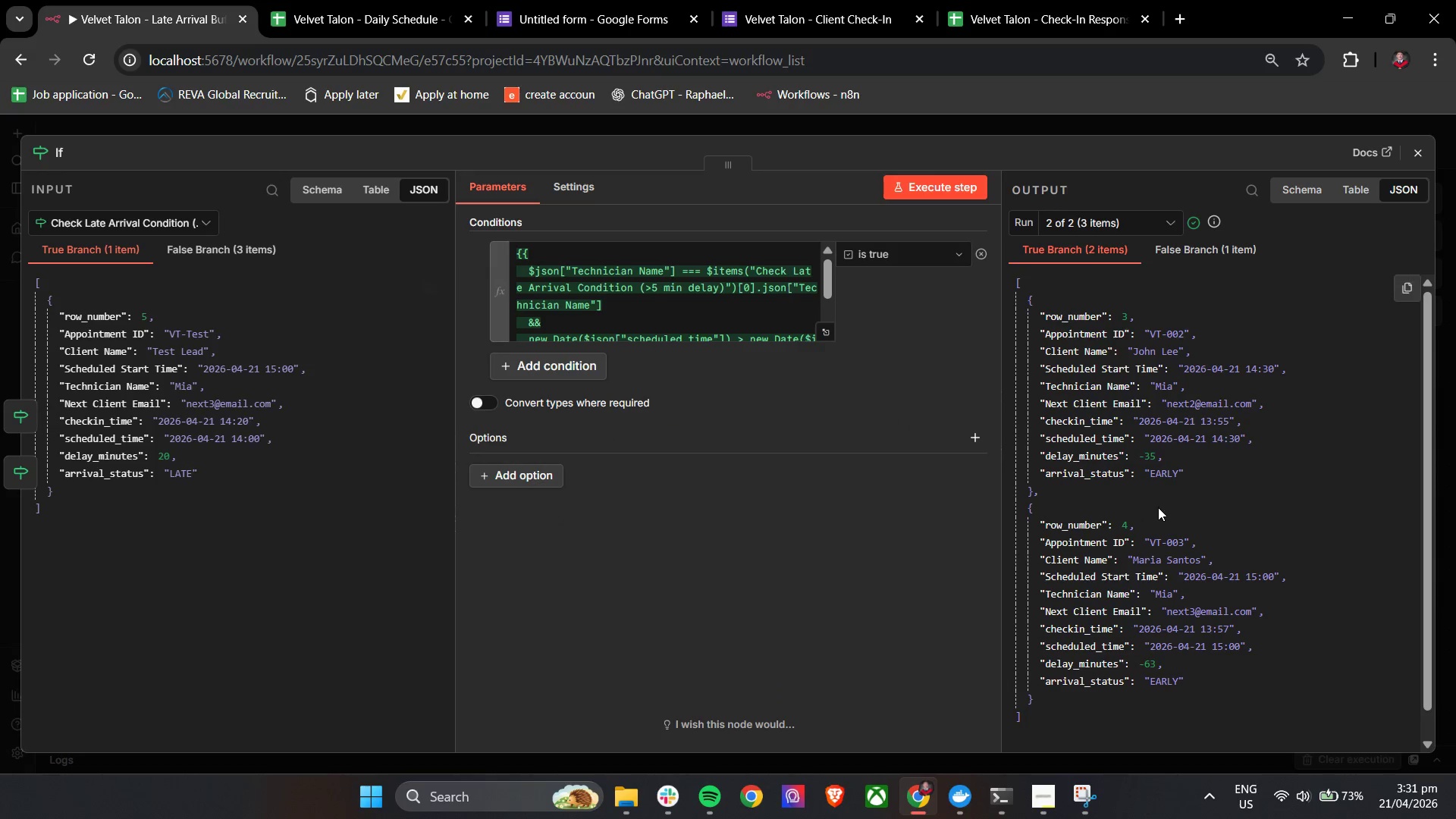 
scroll: coordinate [1160, 507], scroll_direction: down, amount: 4.0
 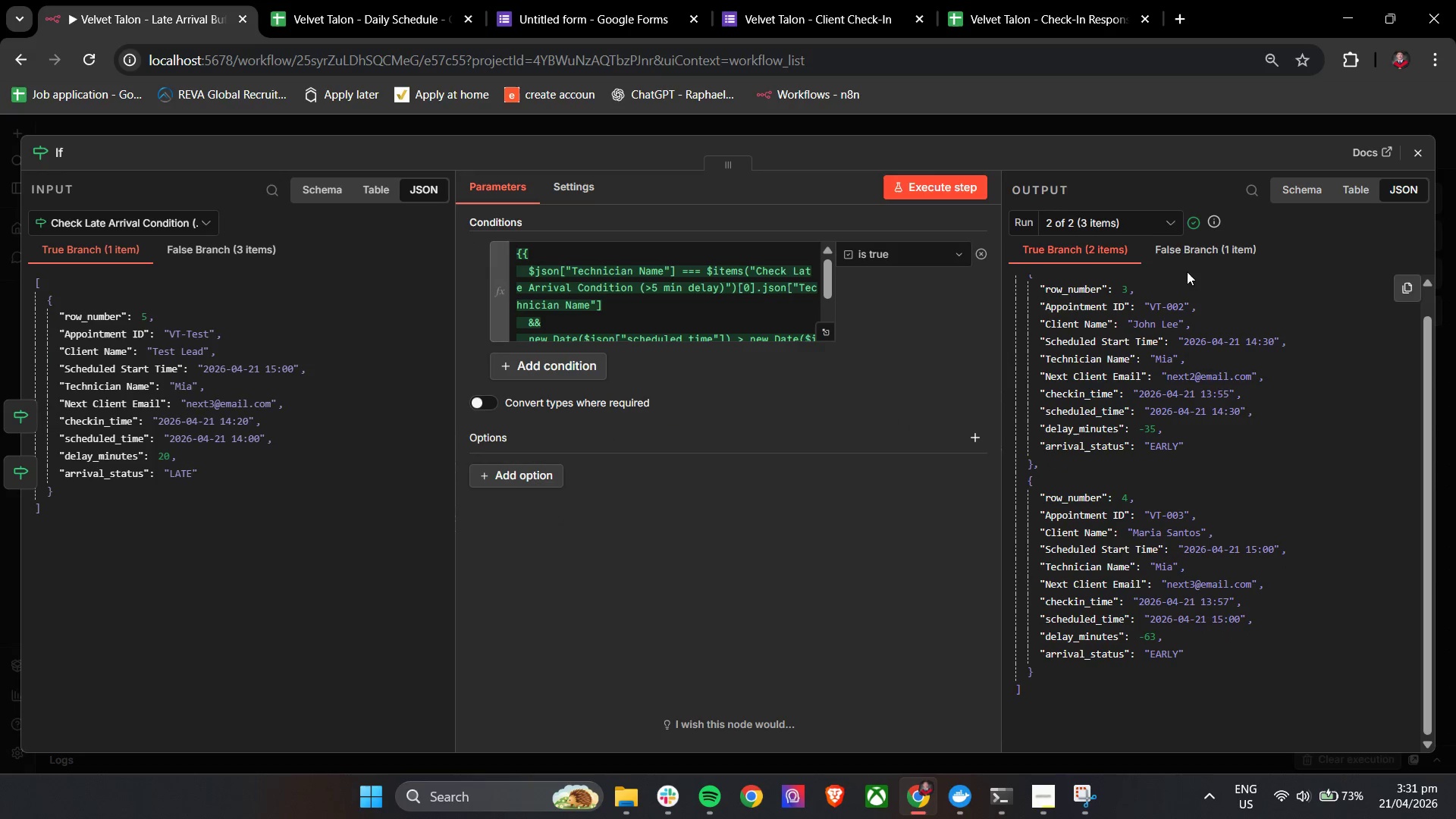 
left_click([1200, 250])
 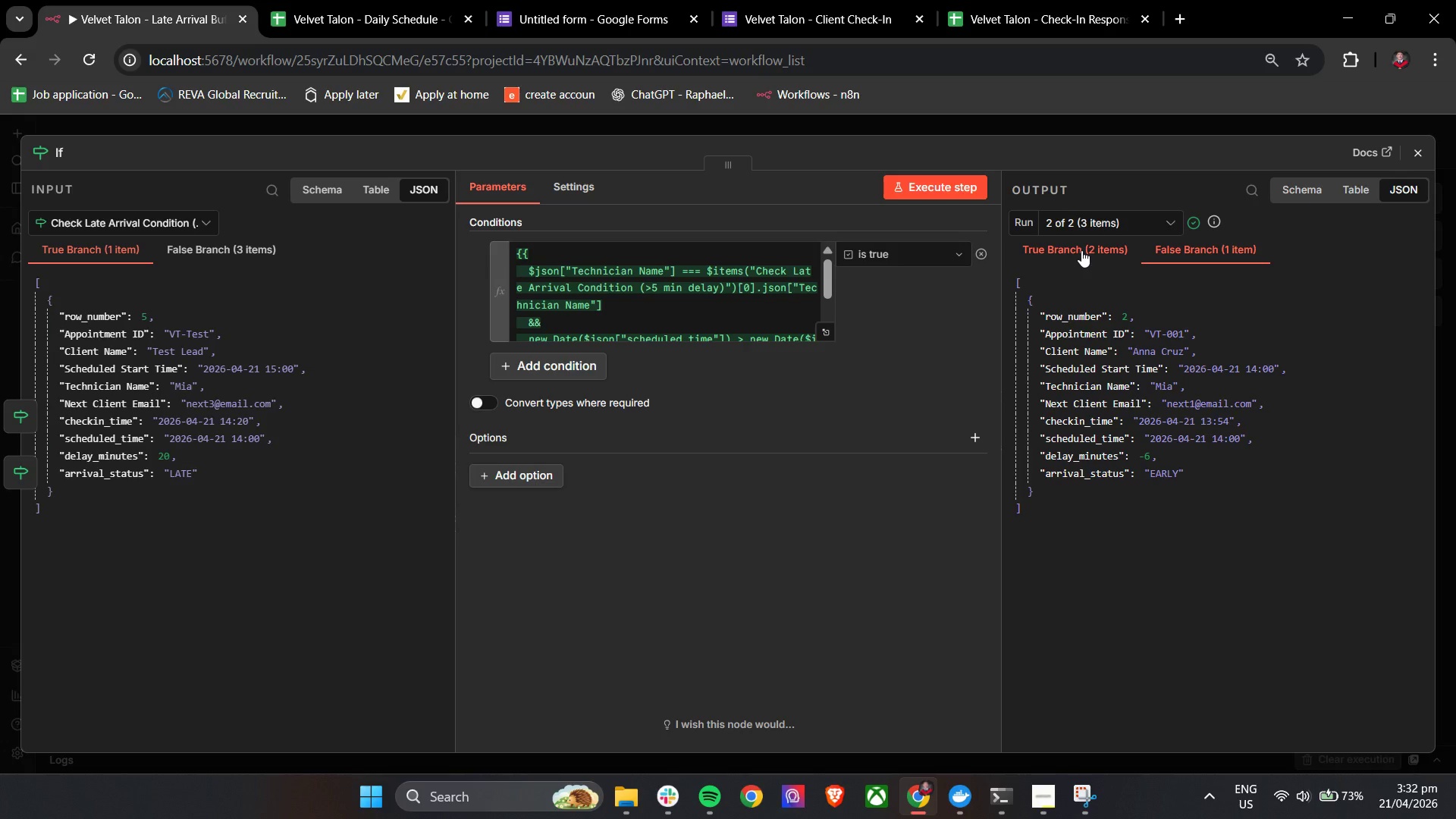 
left_click([1081, 250])
 